 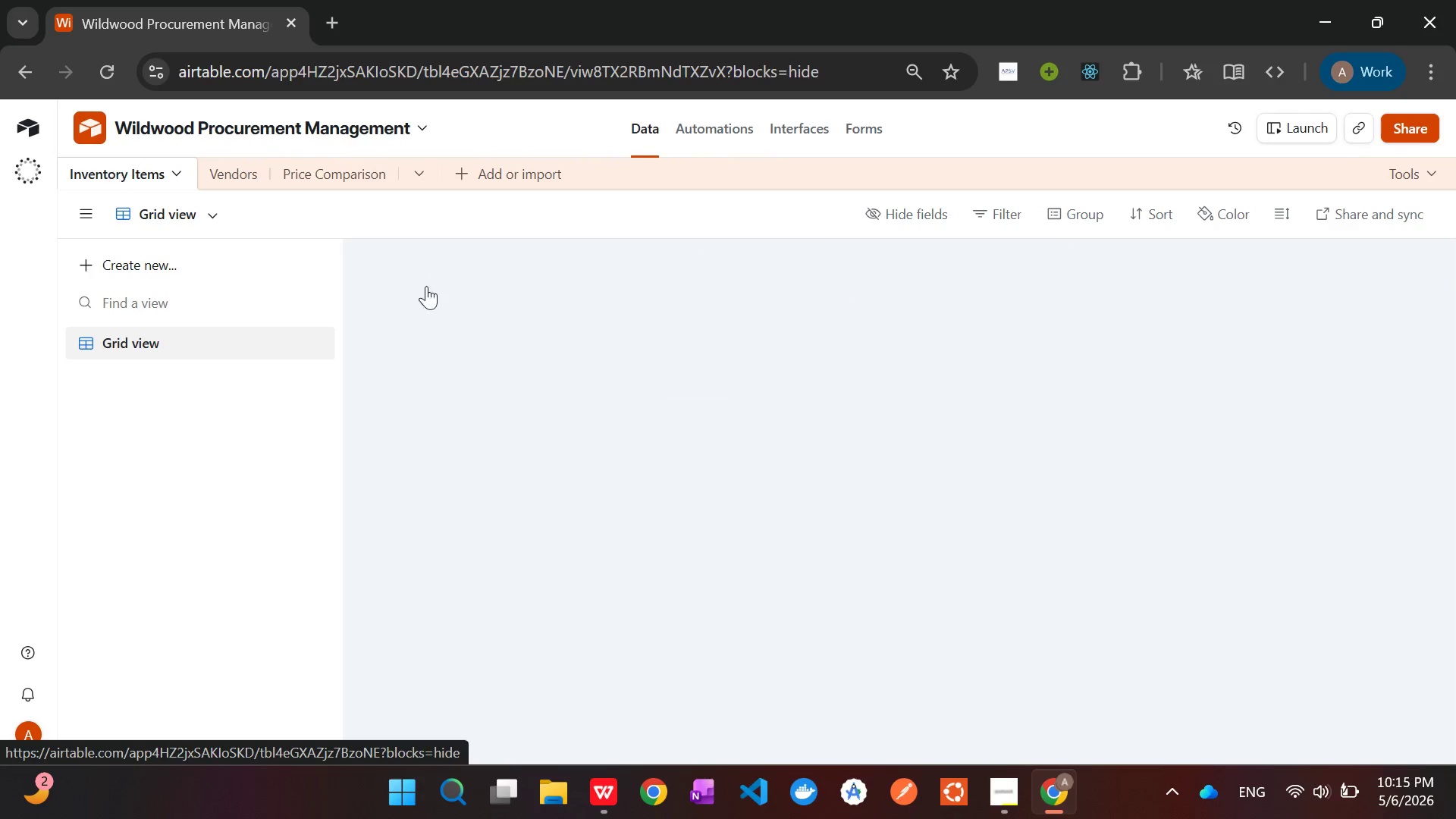 
mouse_move([1316, 256])
 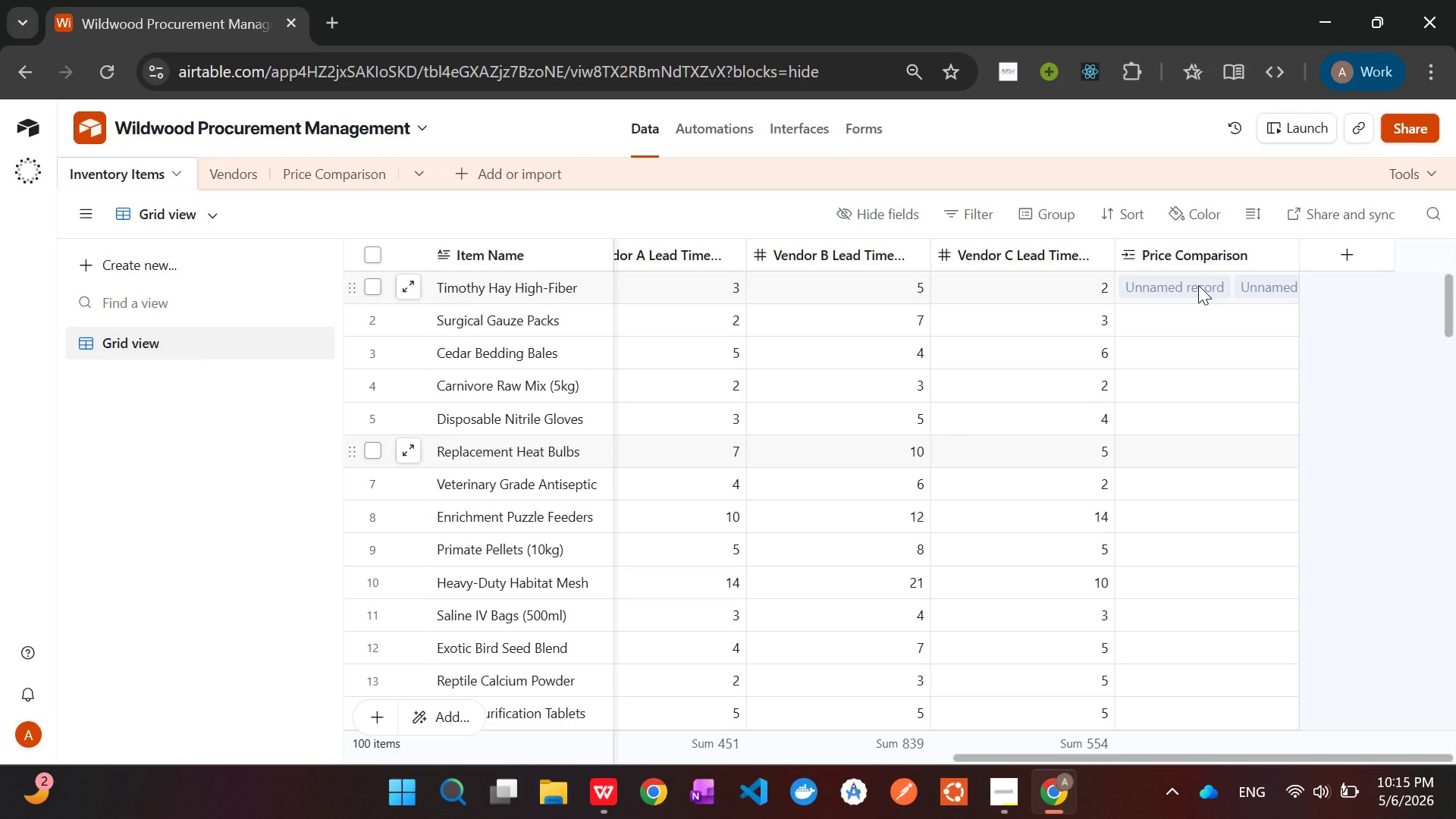 
wait(7.93)
 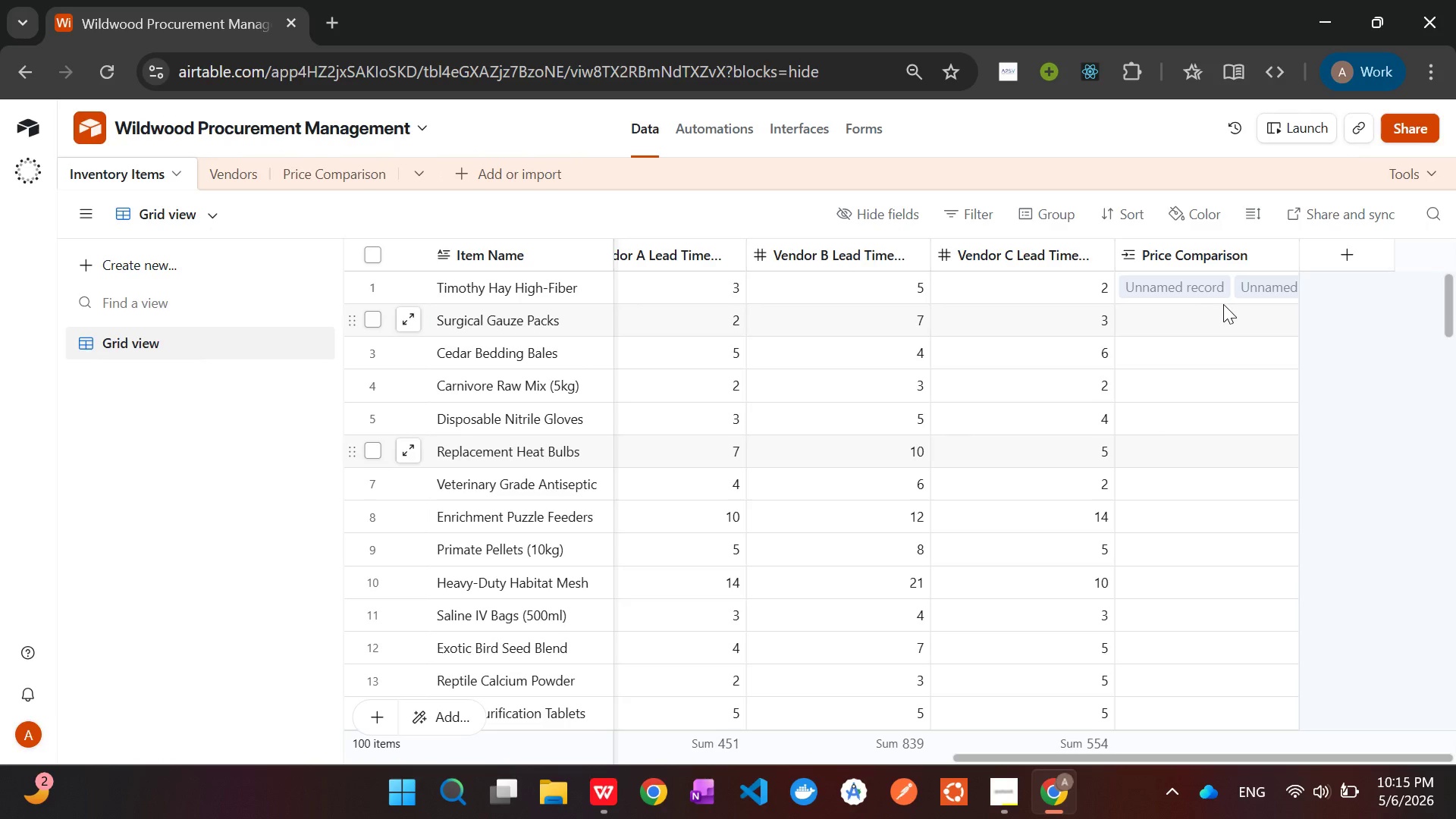 
left_click([1198, 285])
 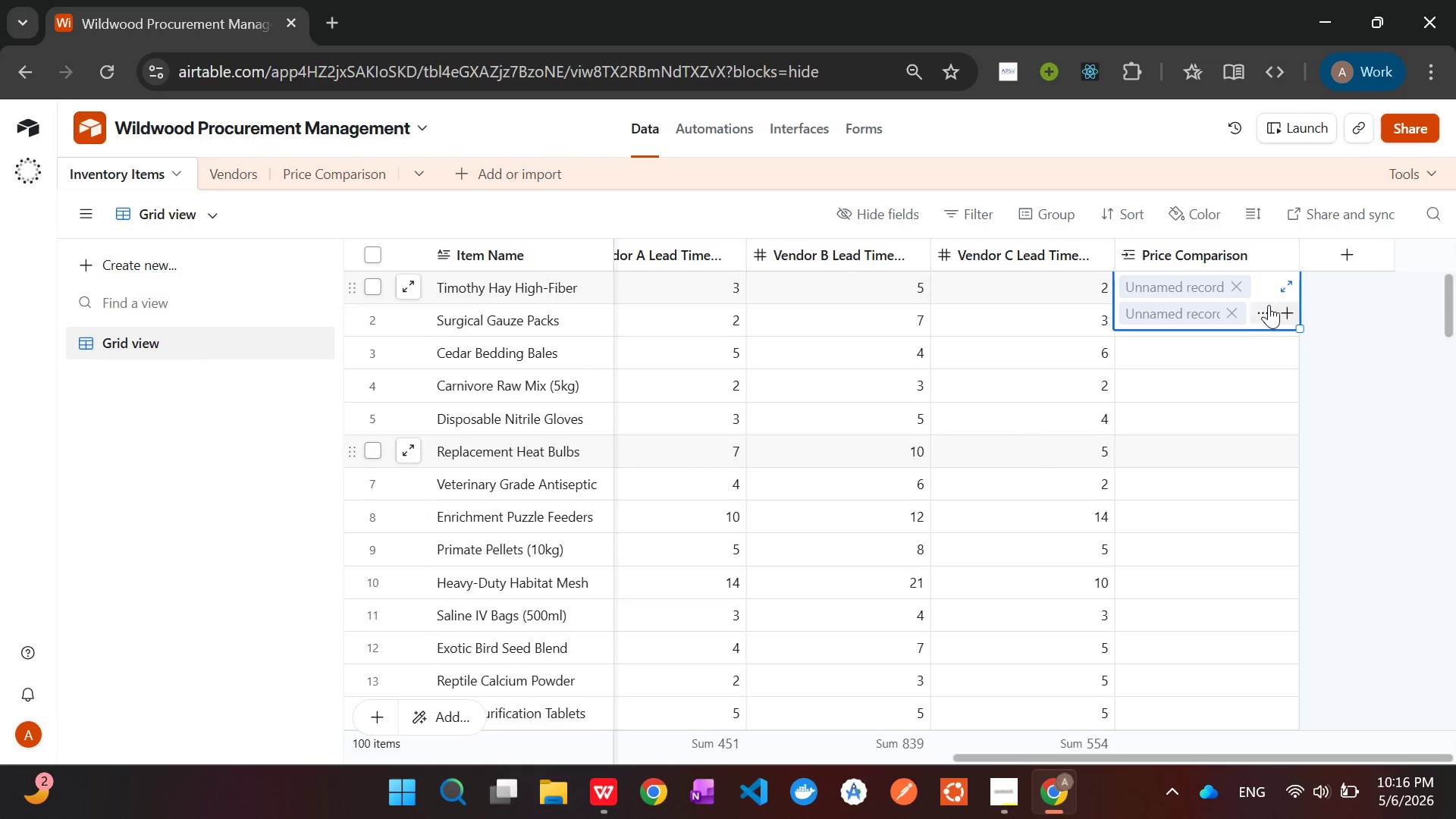 
left_click([1279, 305])
 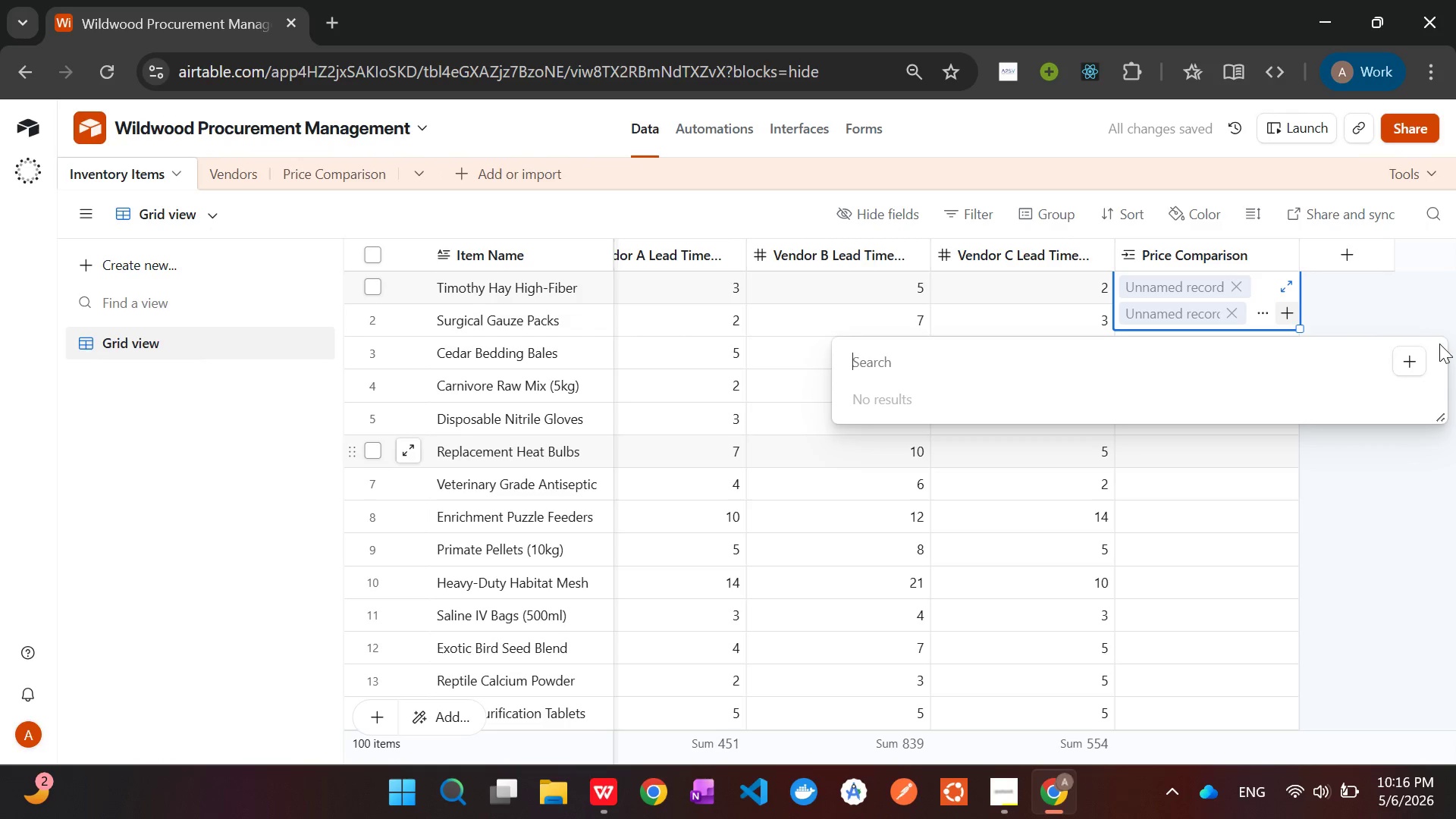 
left_click([1405, 286])
 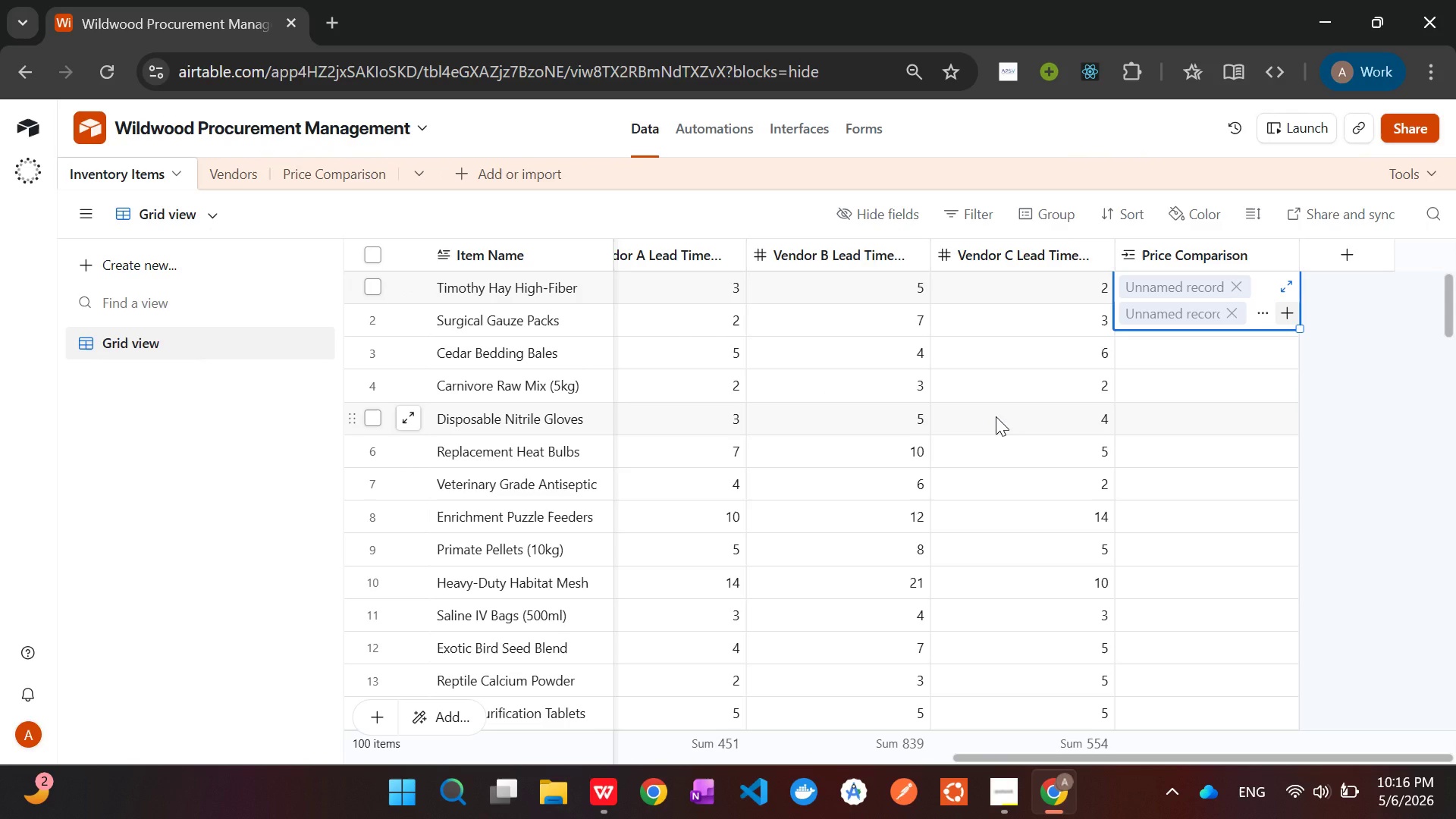 
wait(13.47)
 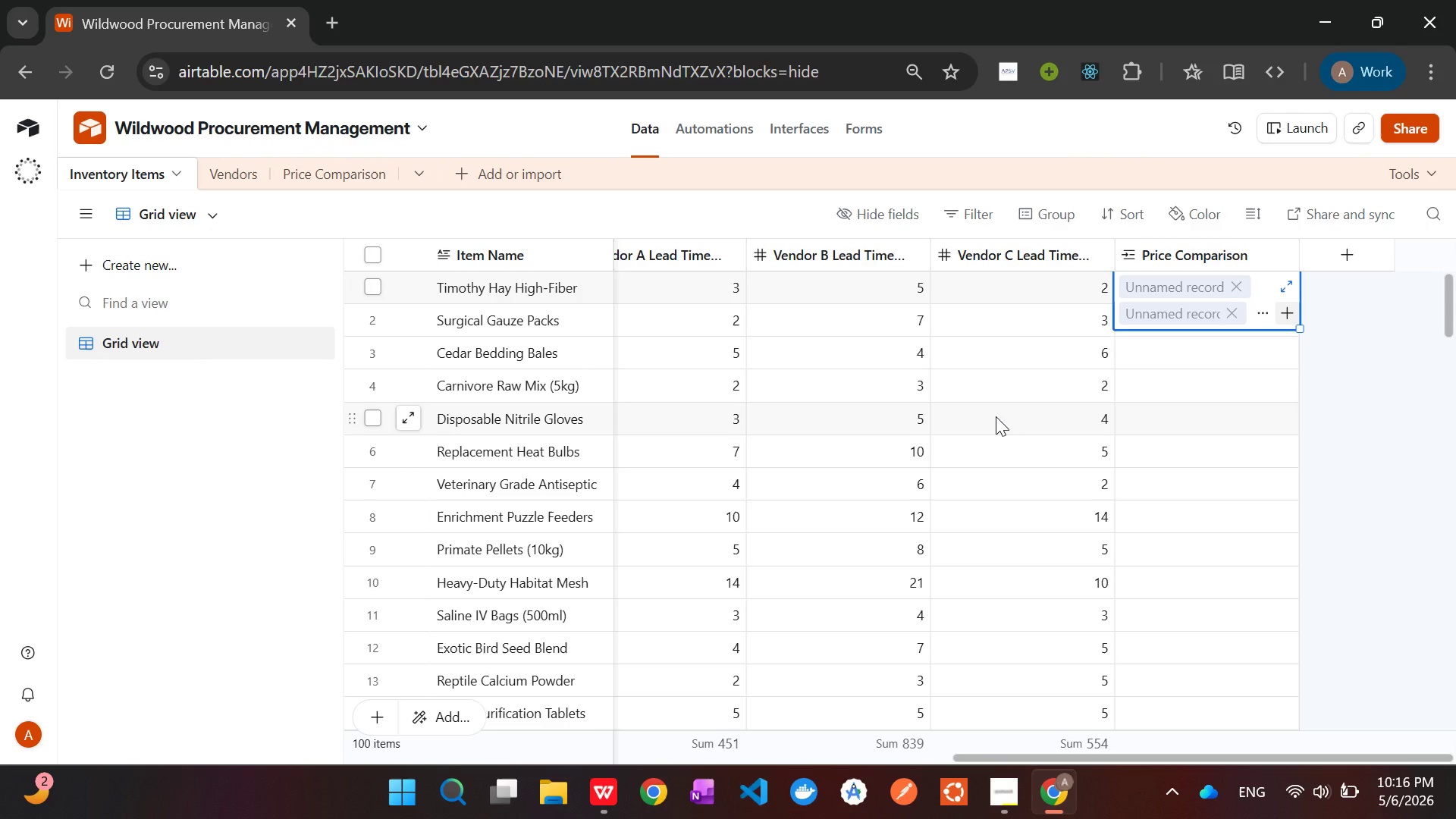 
left_click([1349, 259])
 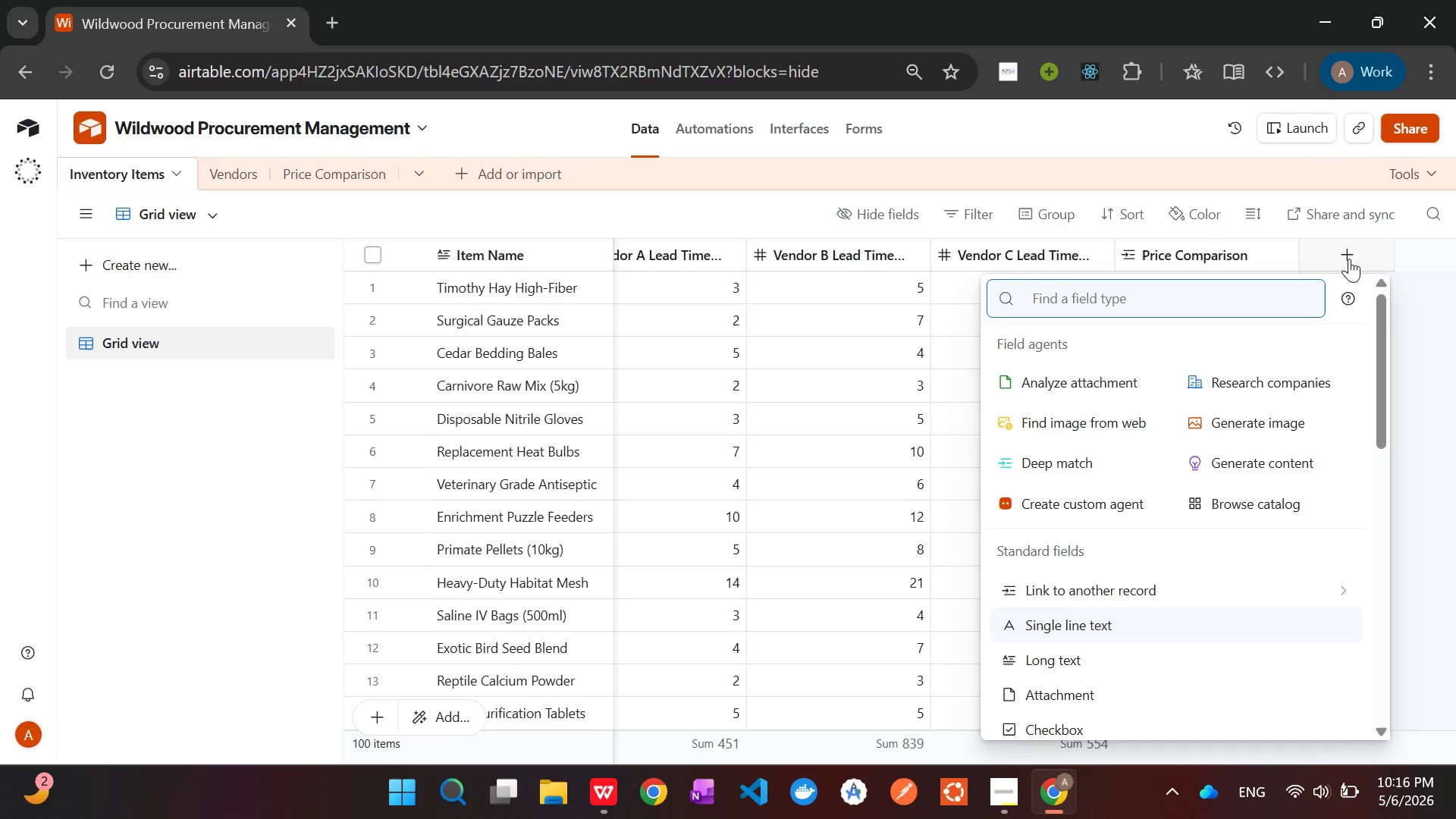 
type(Roll)
 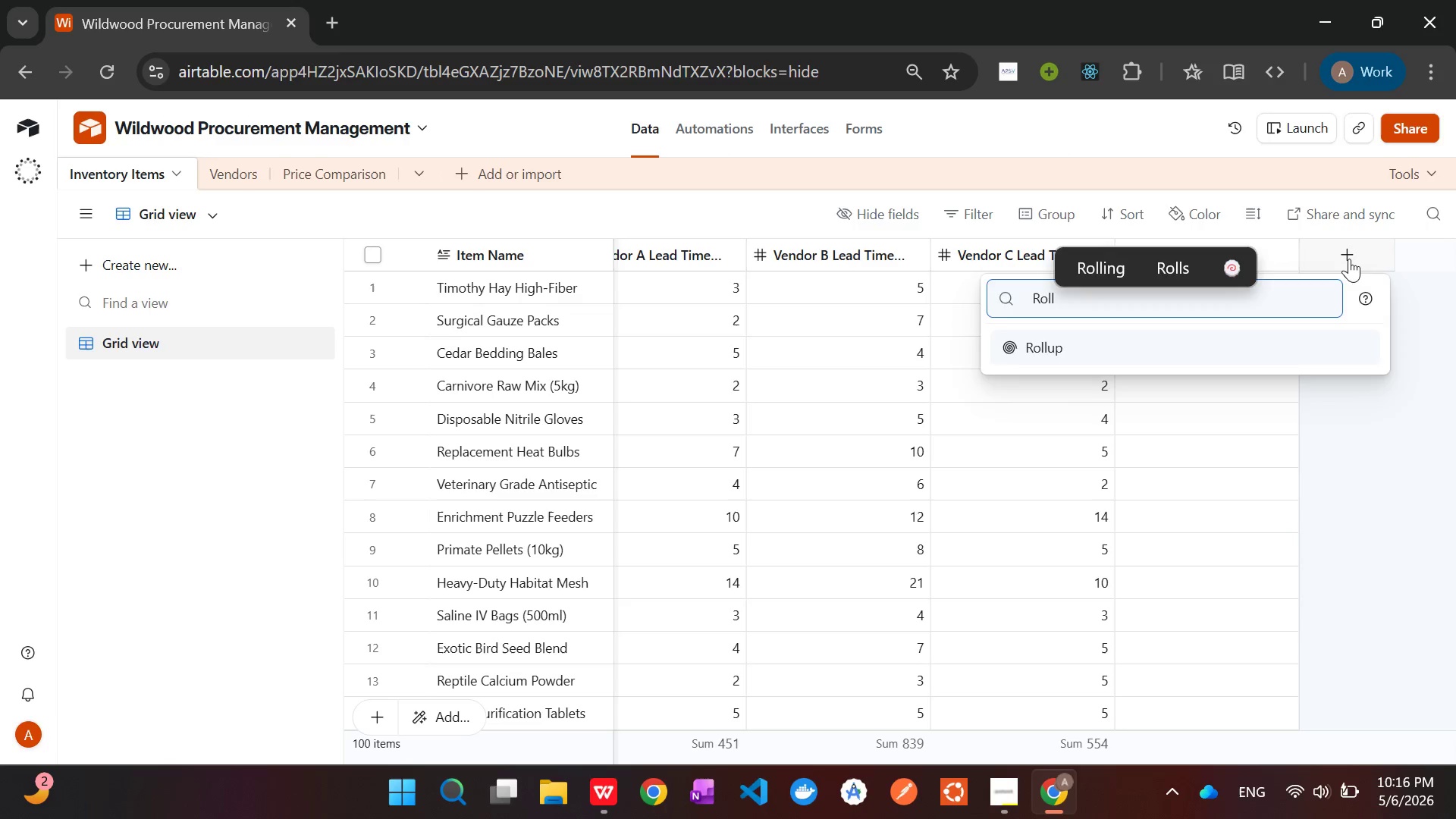 
key(Enter)
 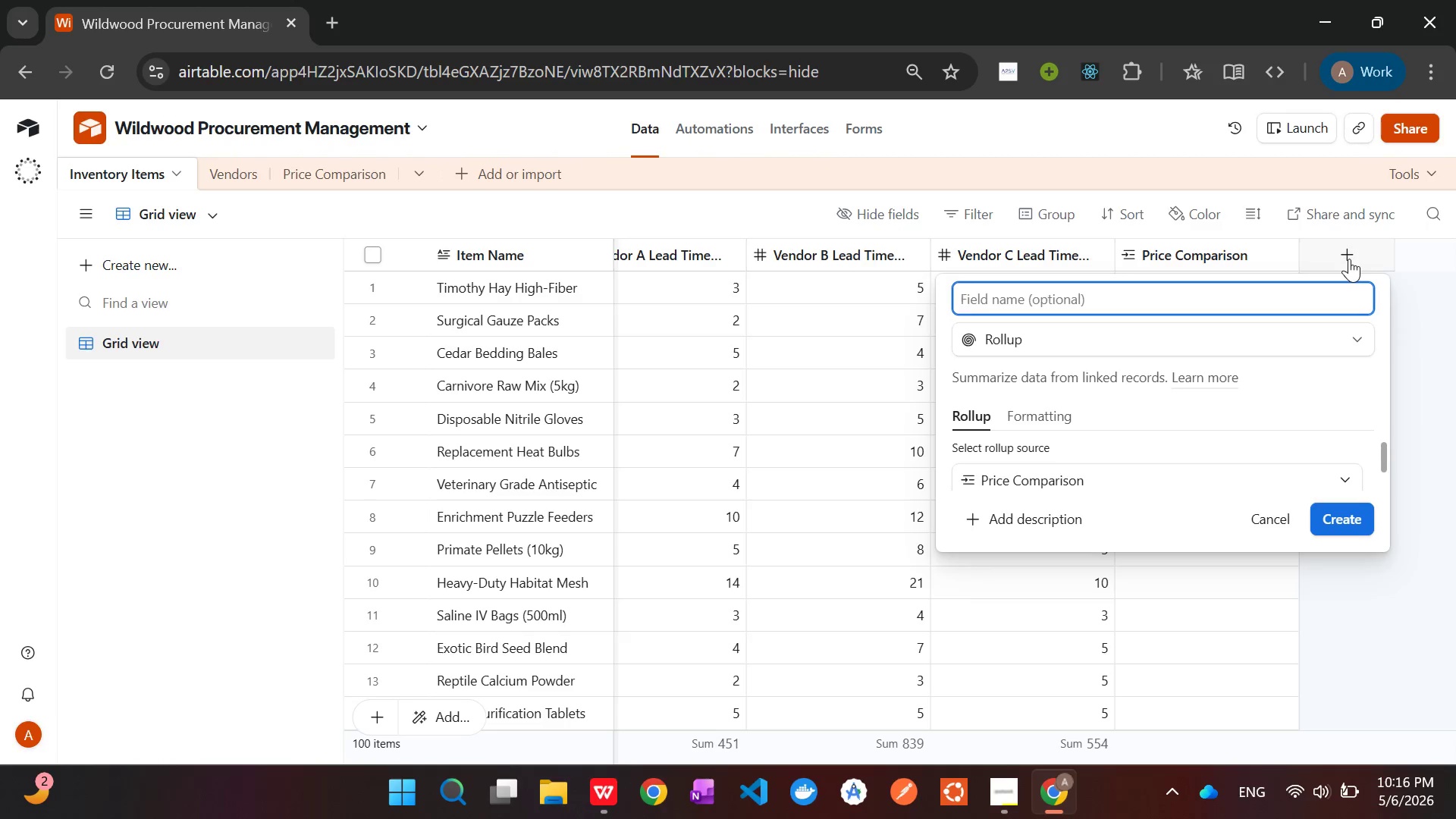 
wait(15.11)
 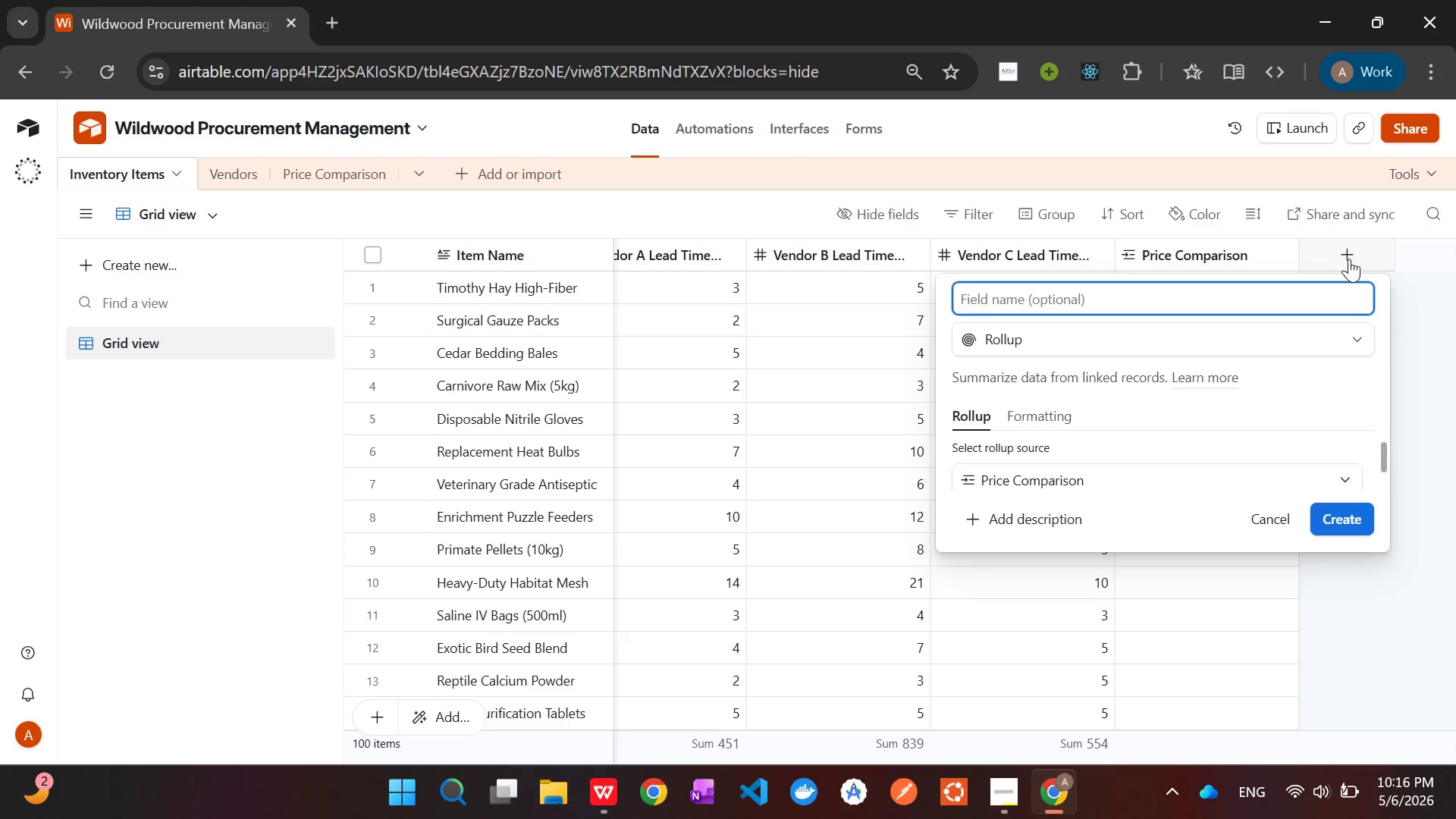 
left_click([1145, 478])
 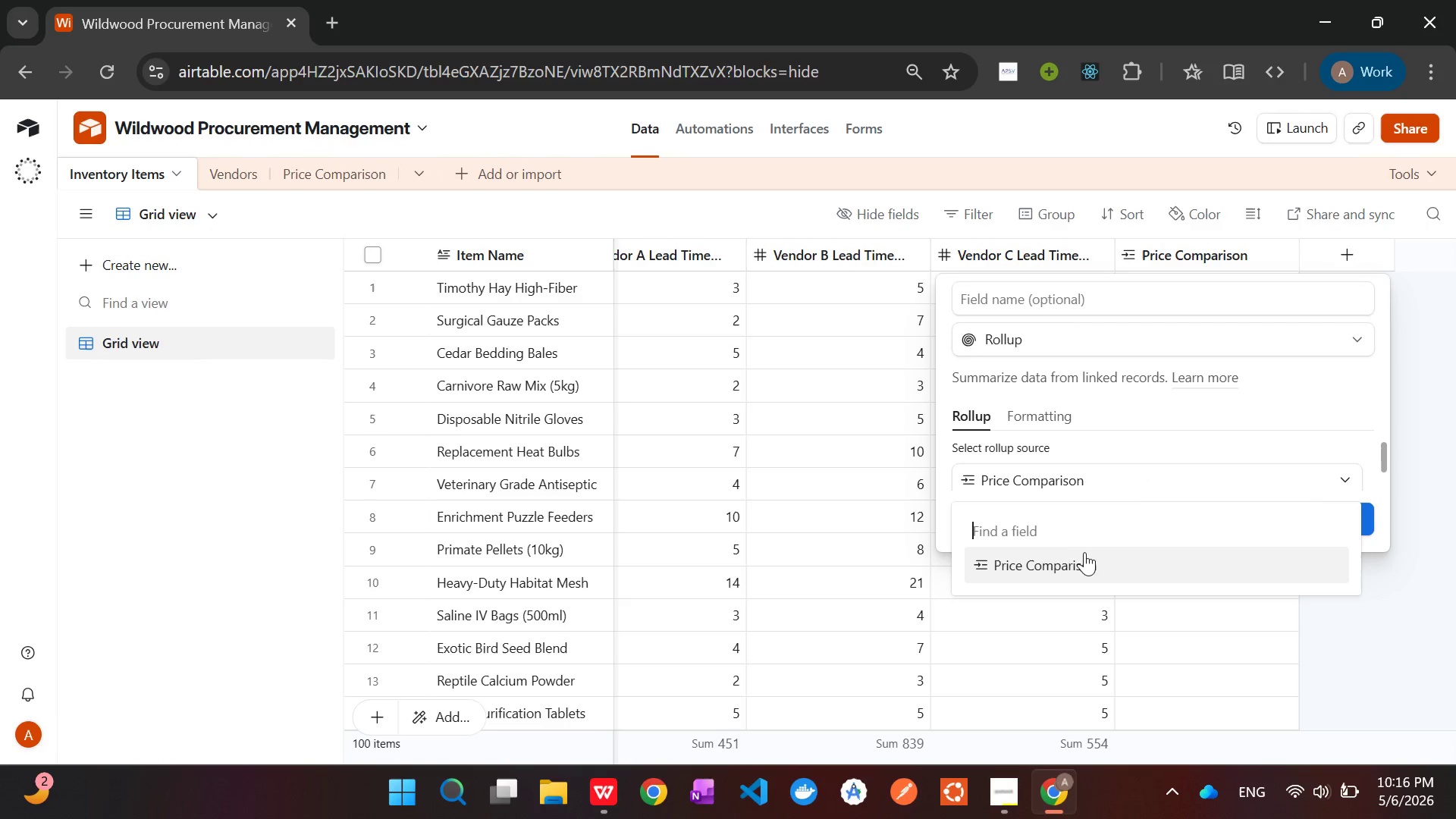 
left_click([1076, 566])
 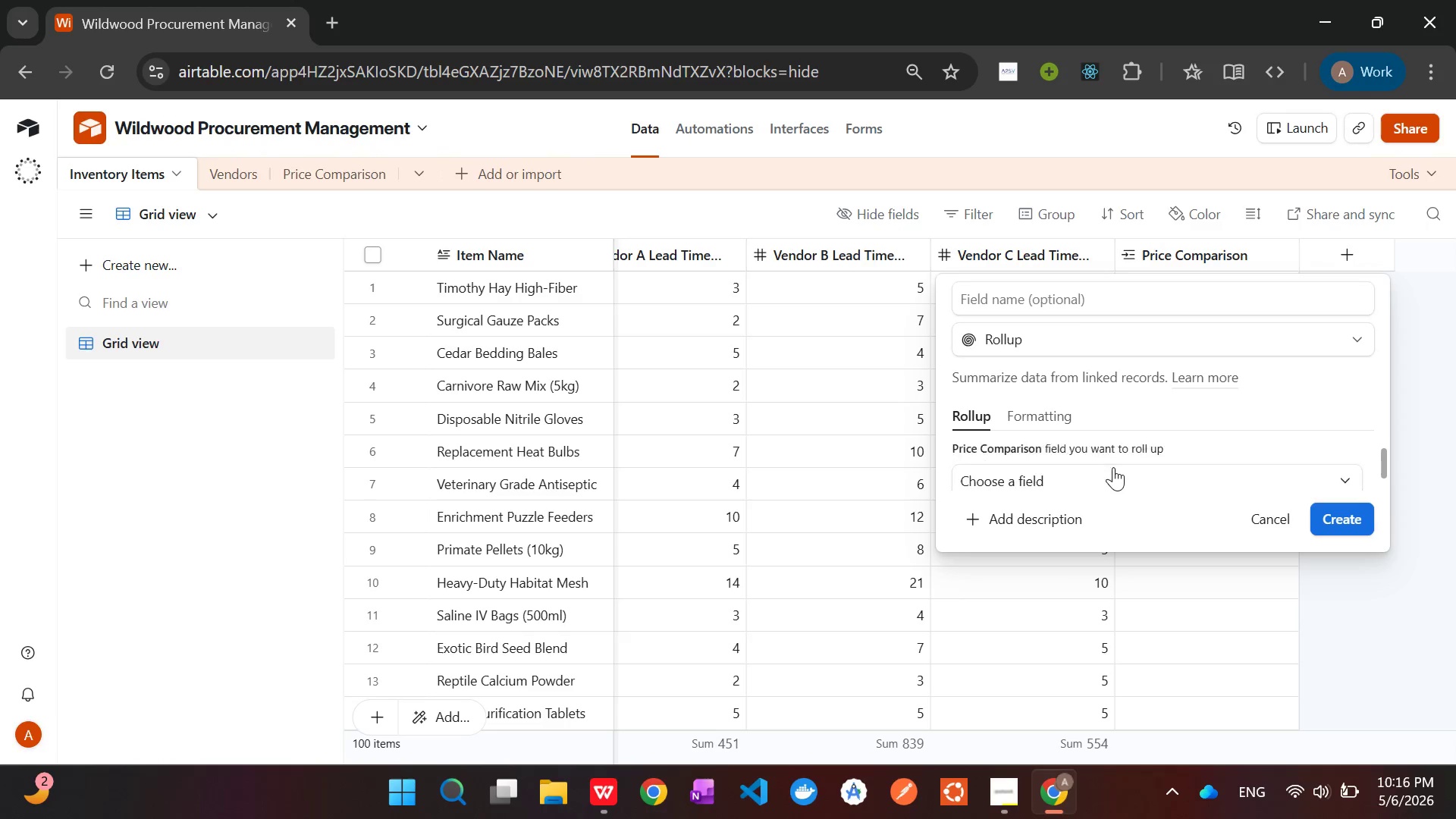 
wait(5.09)
 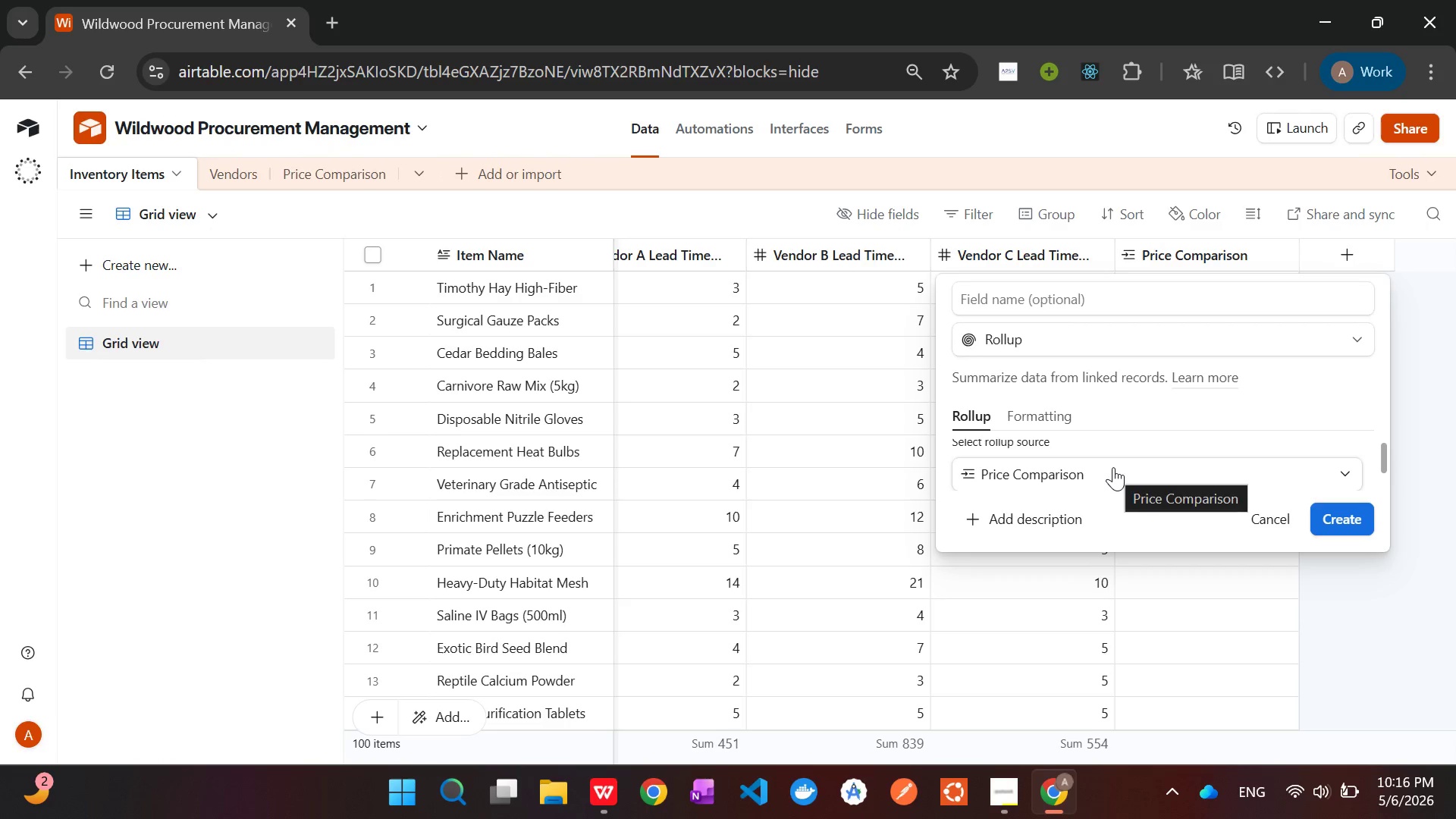 
left_click([1113, 467])
 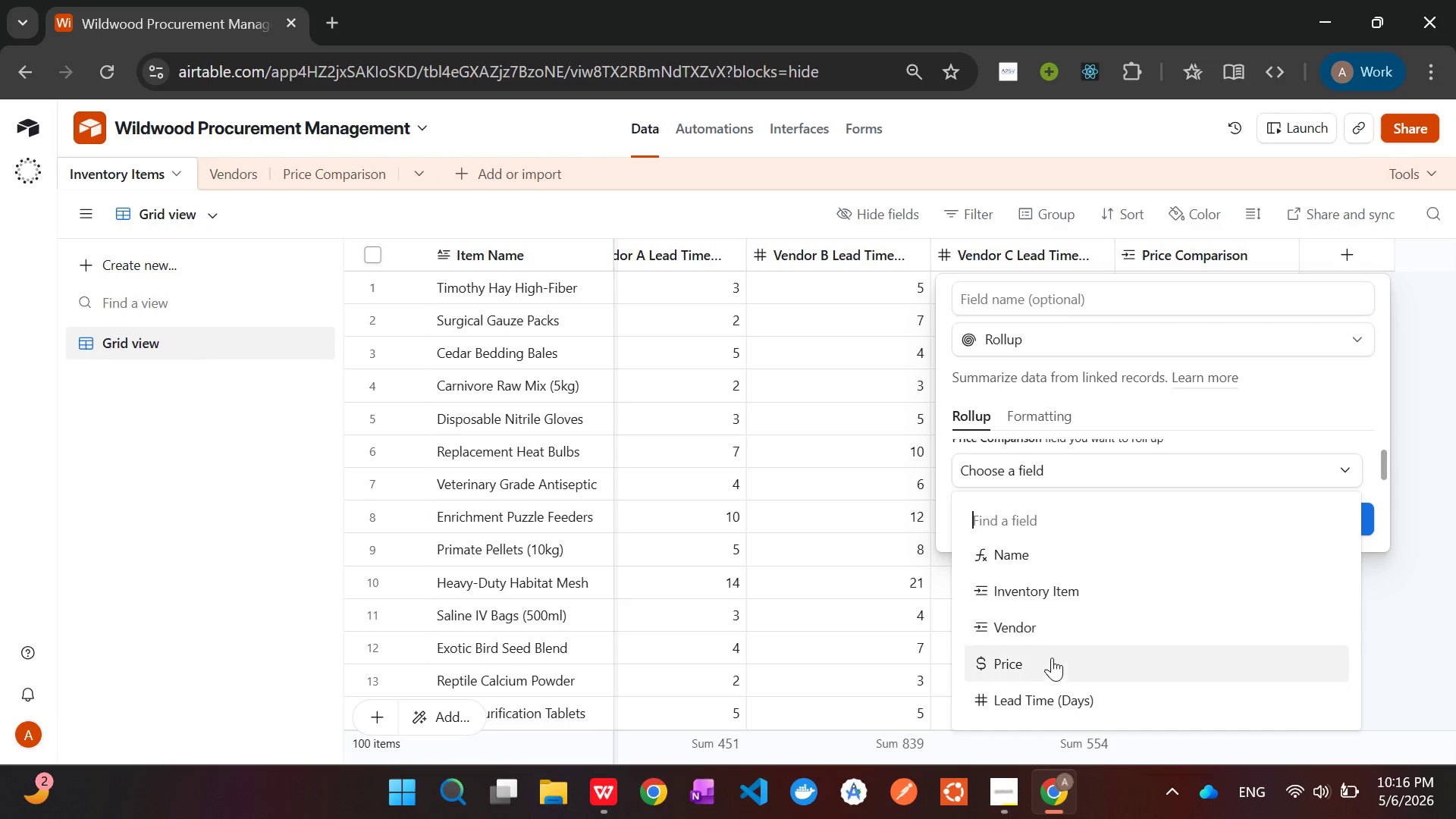 
left_click([1047, 665])
 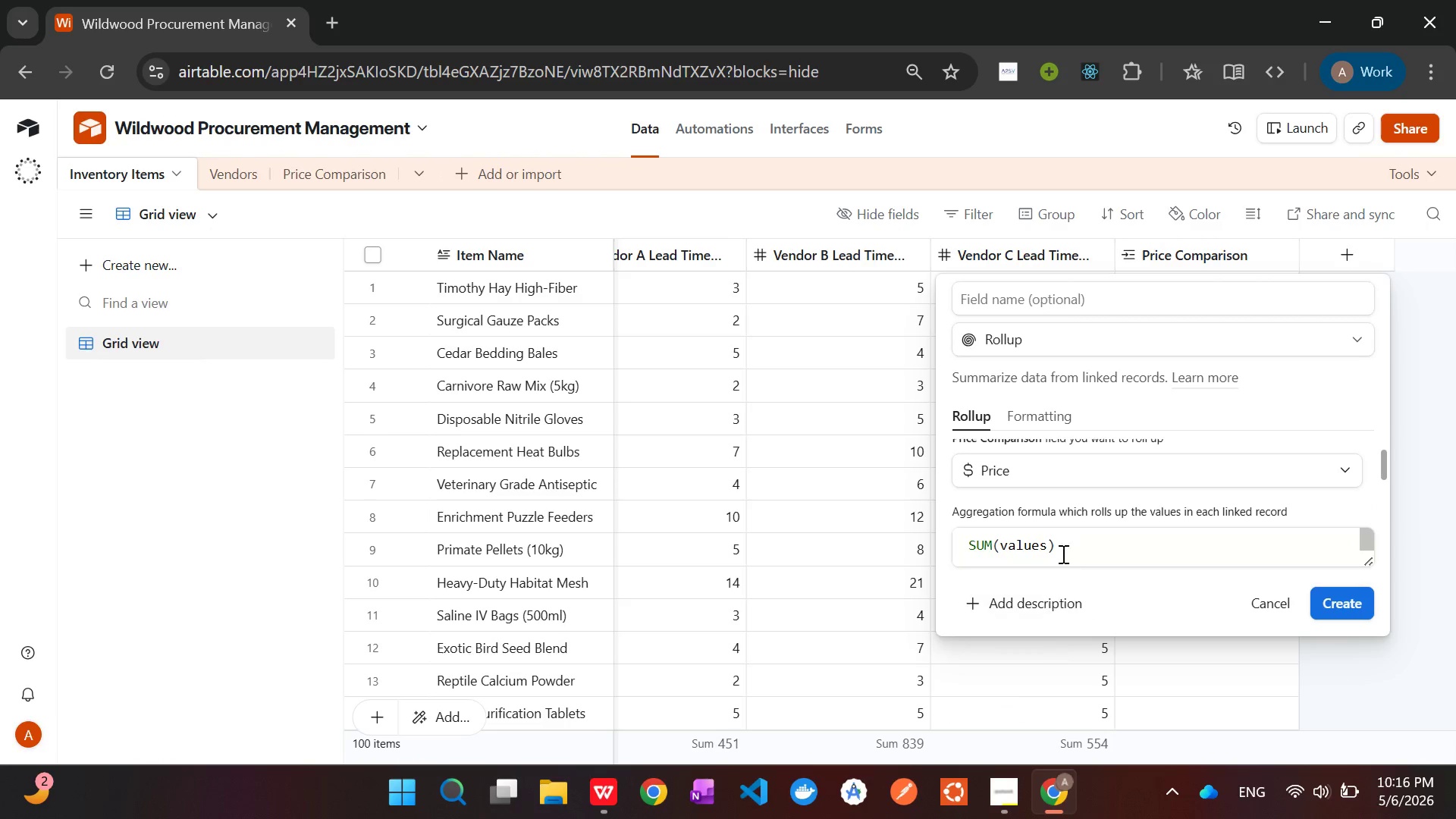 
mouse_move([1114, 500])
 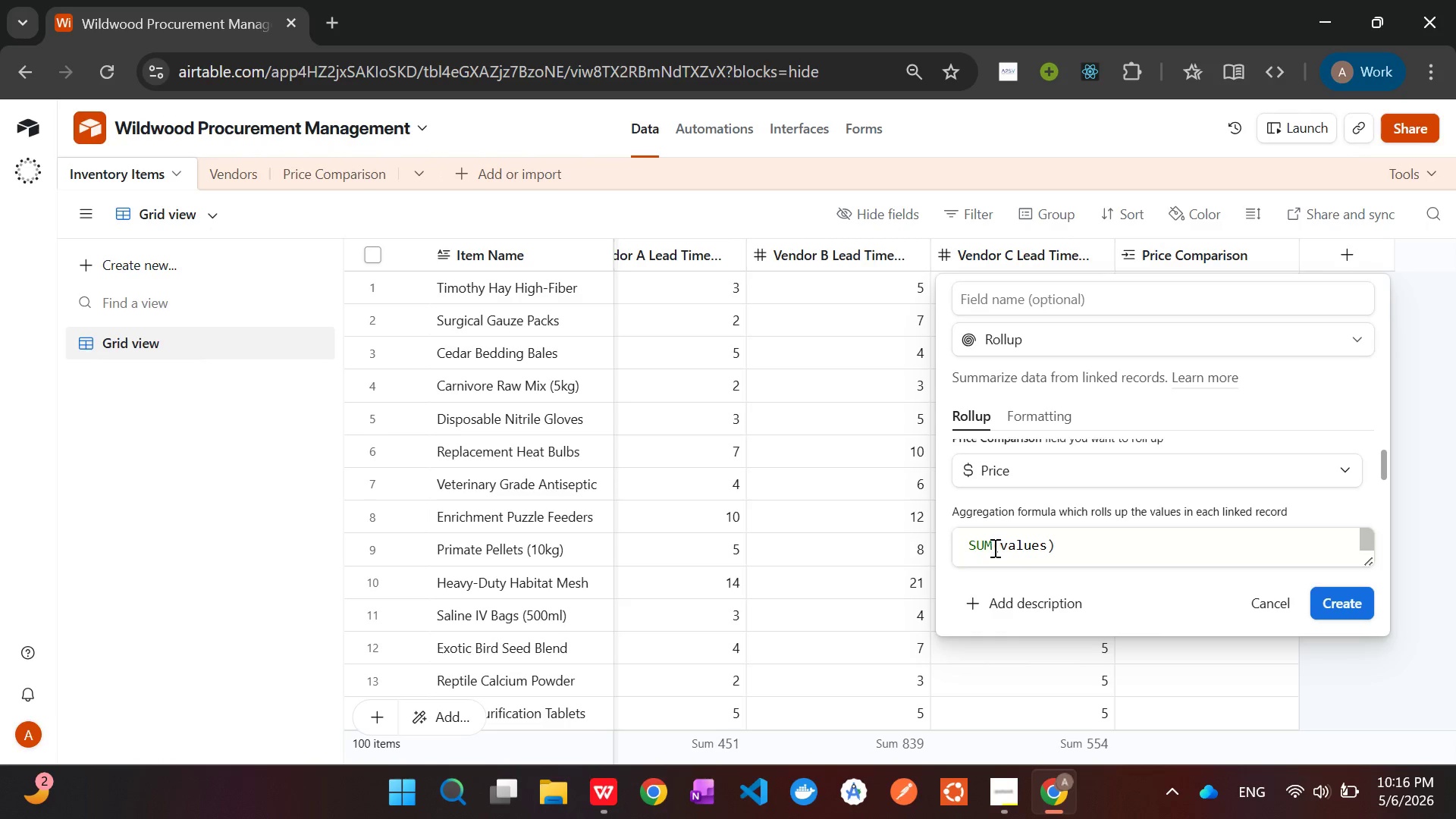 
left_click([993, 548])
 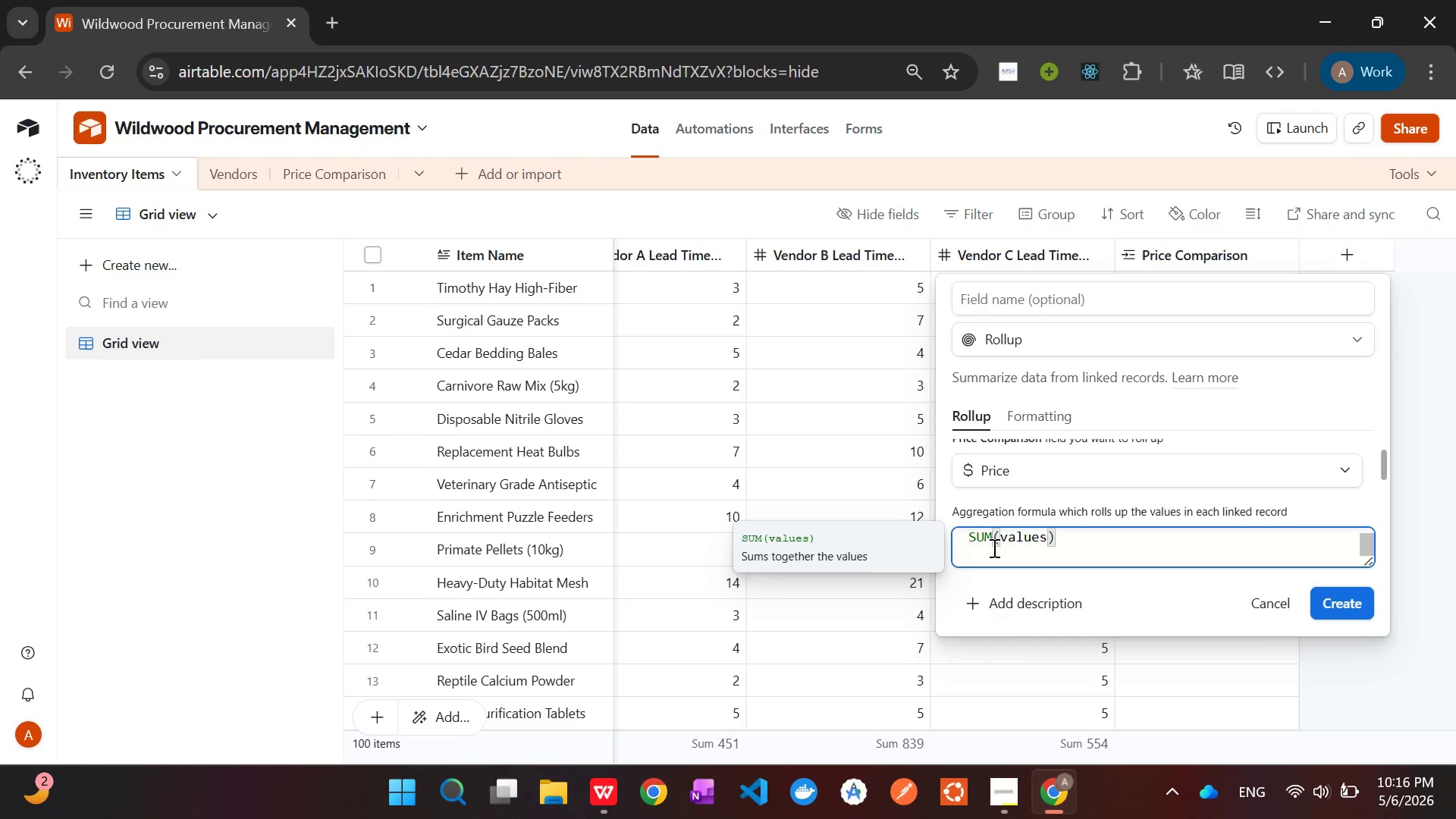 
key(Backspace)
key(Backspace)
key(Backspace)
type(MIN)
 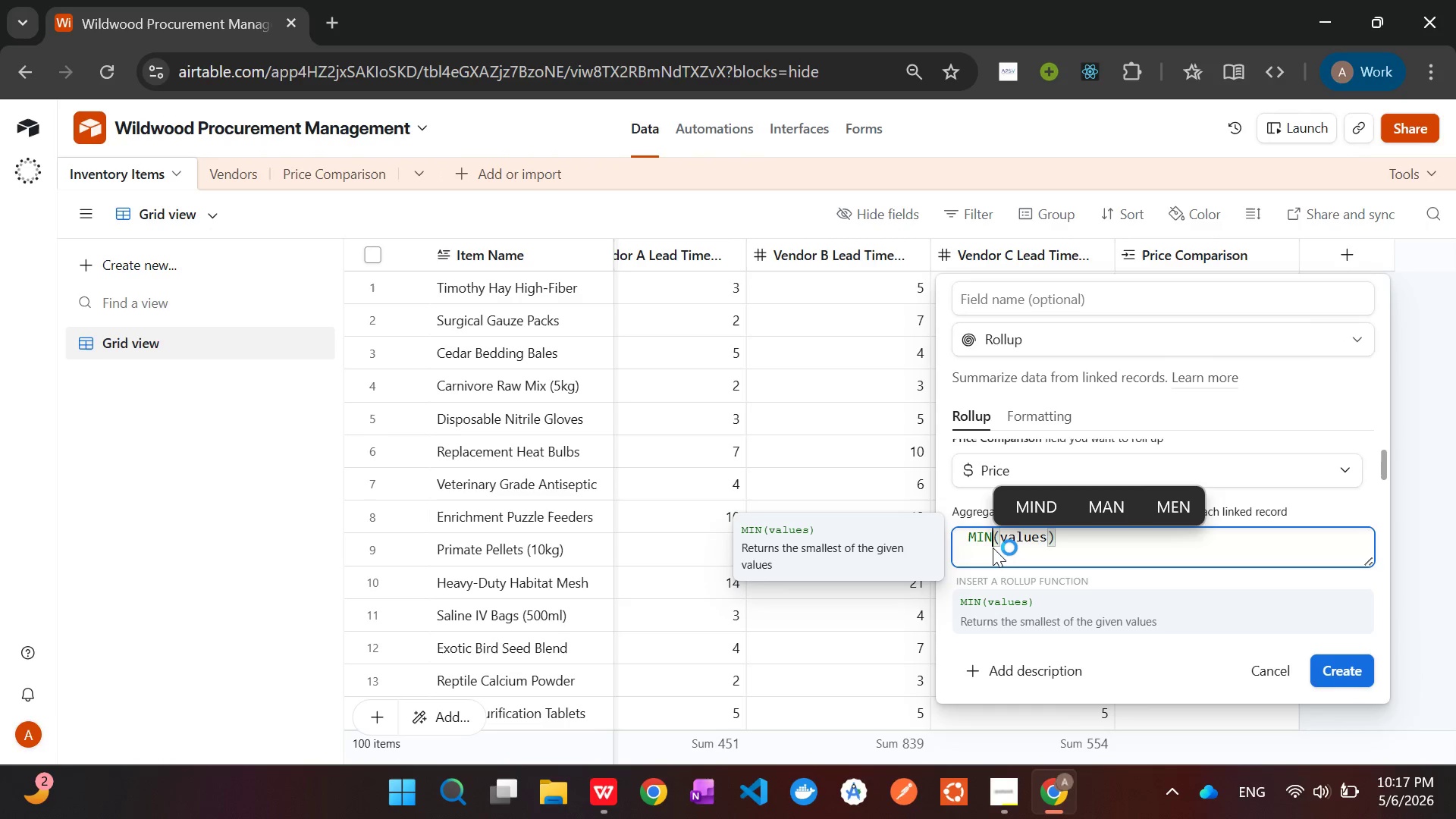 
wait(6.7)
 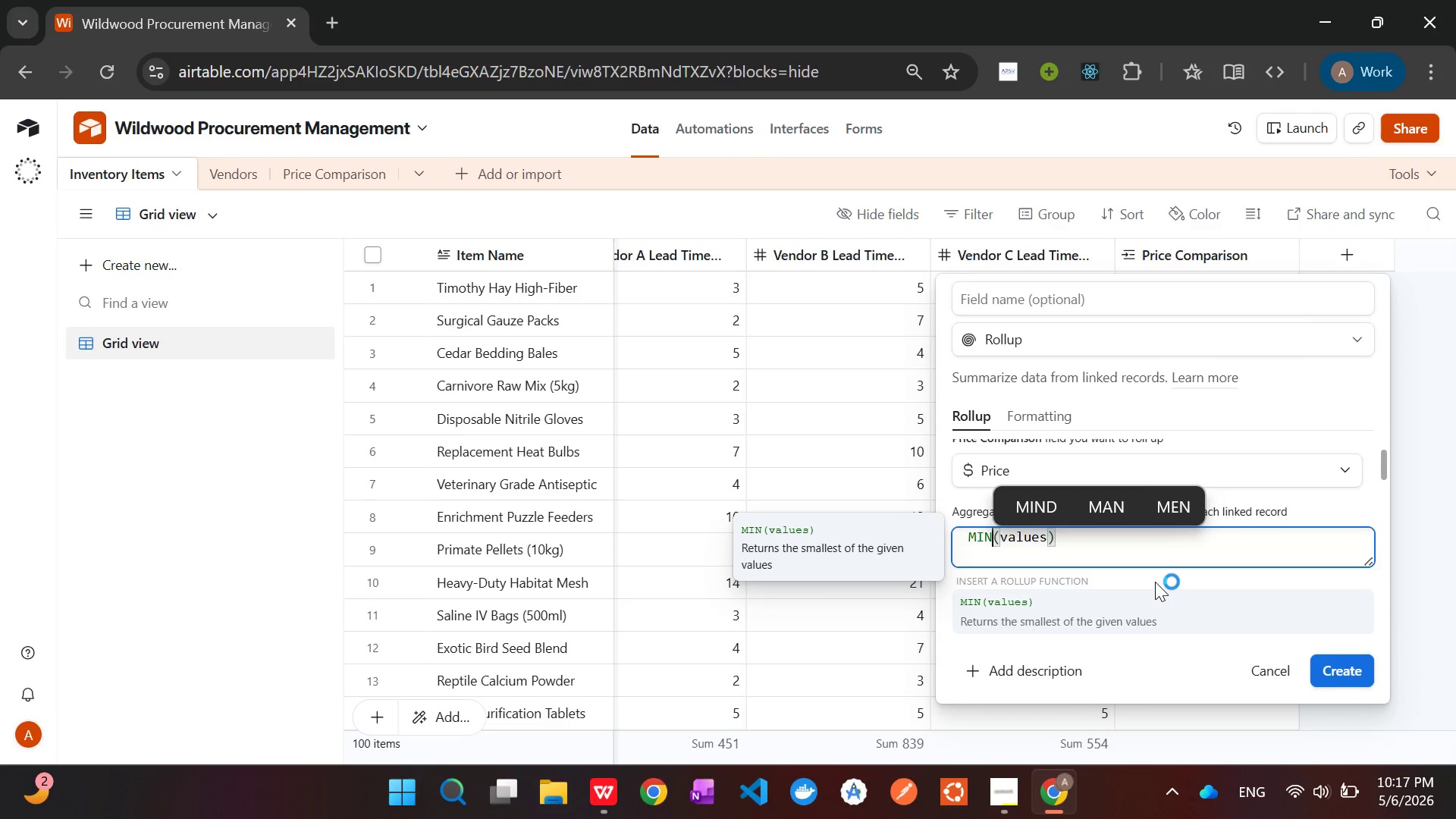 
left_click([1015, 295])
 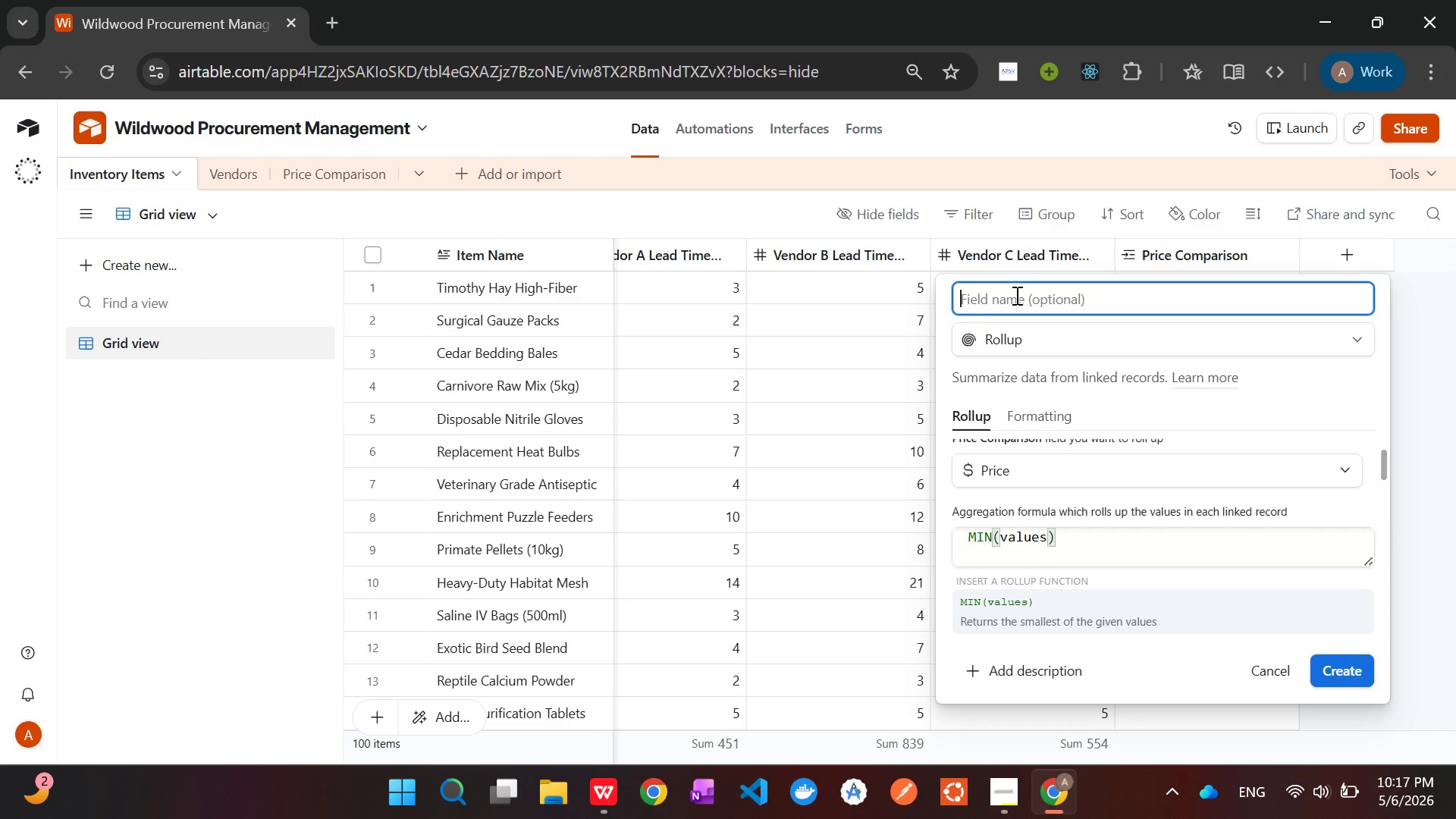 
type(Lowest Price)
 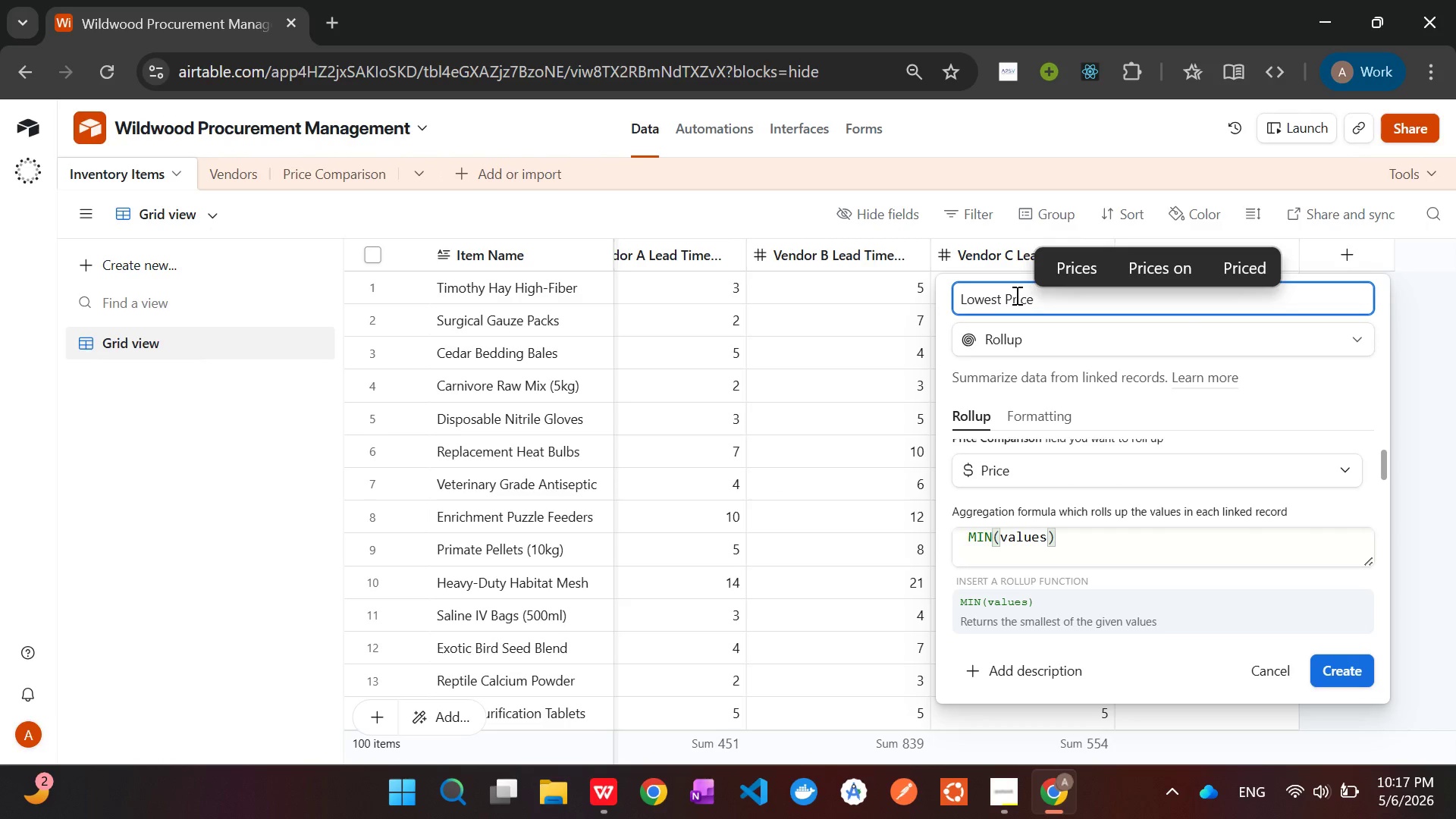 
left_click([1351, 676])
 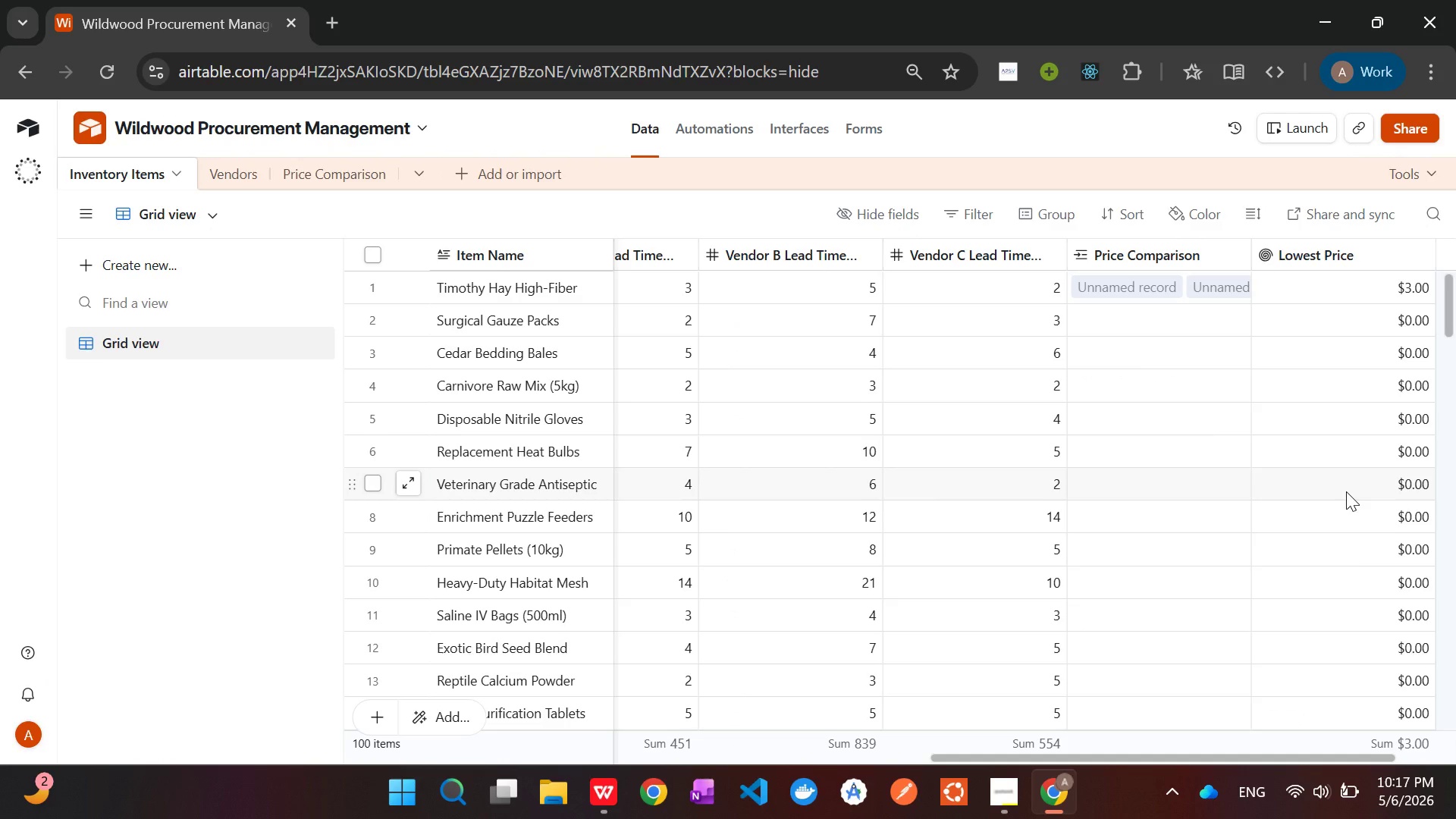 
wait(43.7)
 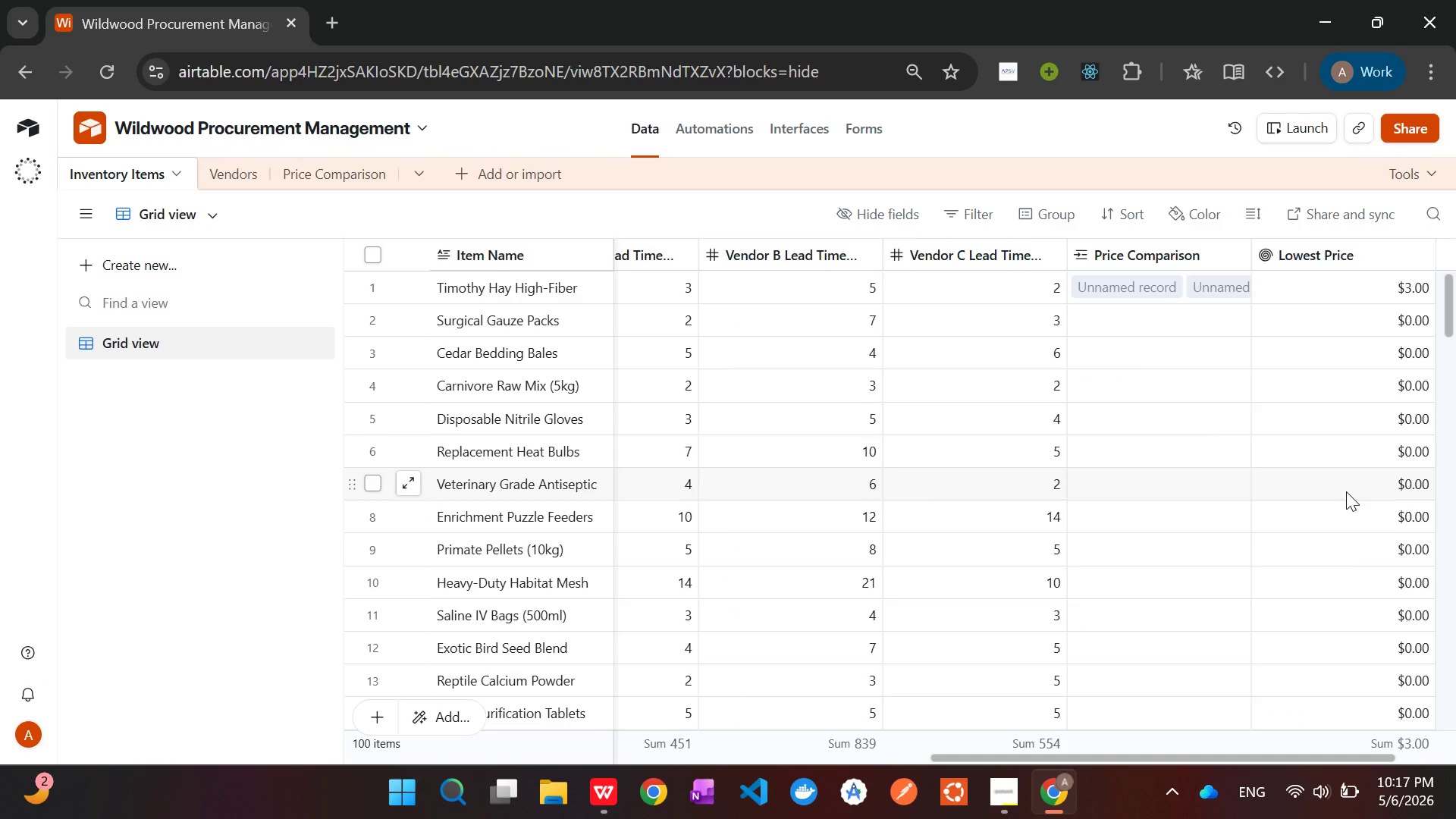 
left_click([1360, 249])
 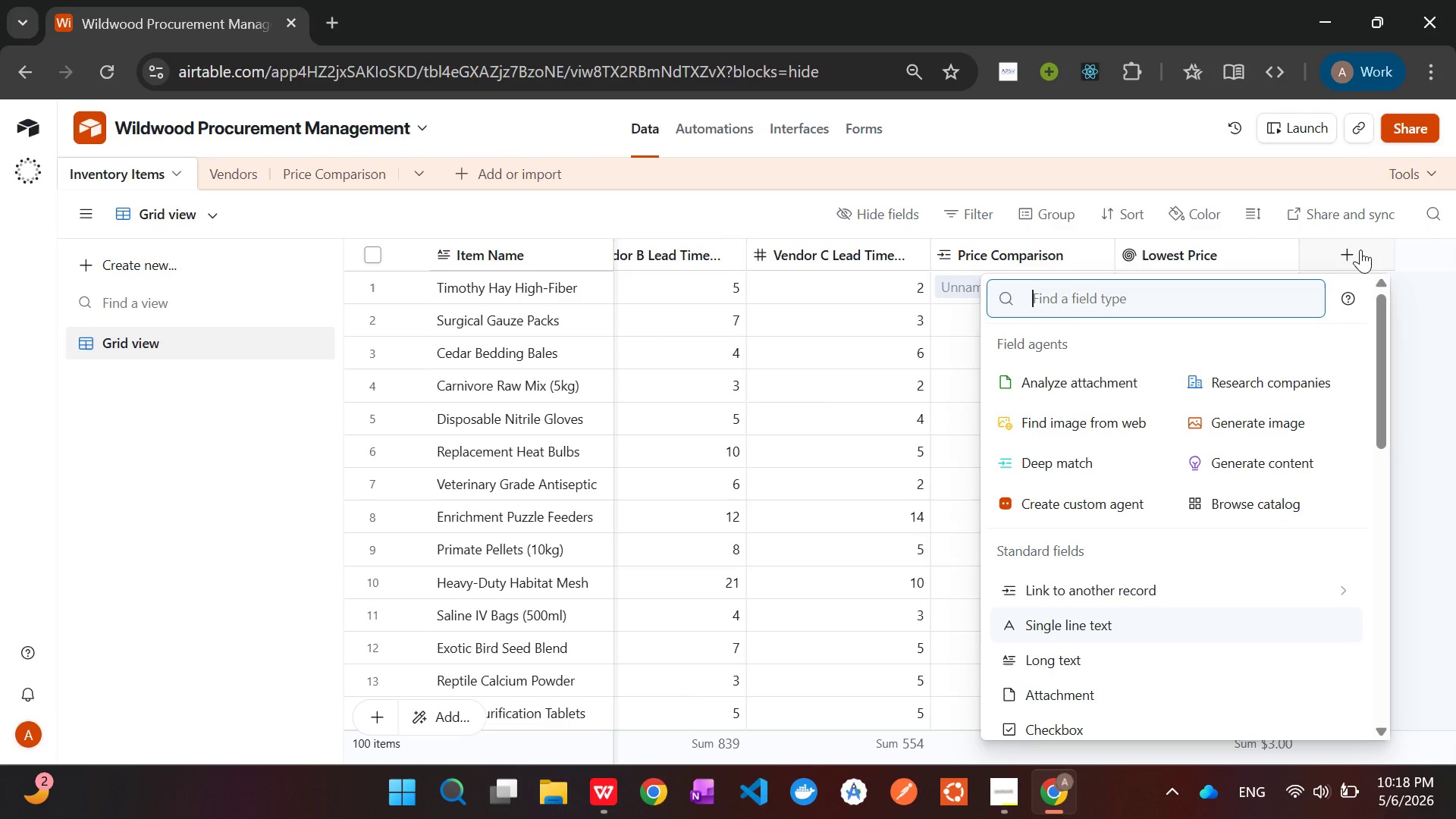 
type(for)
 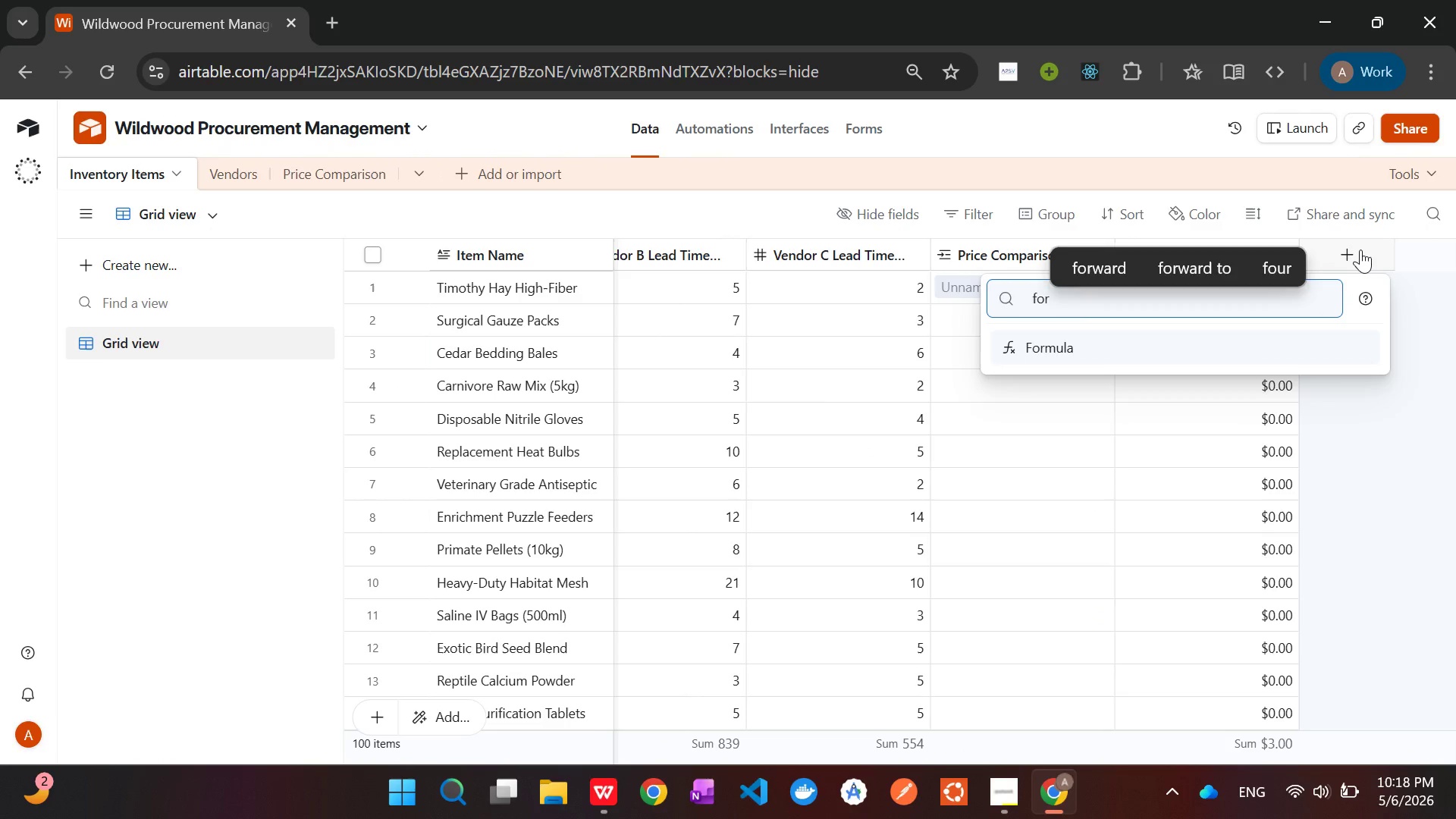 
key(Enter)
 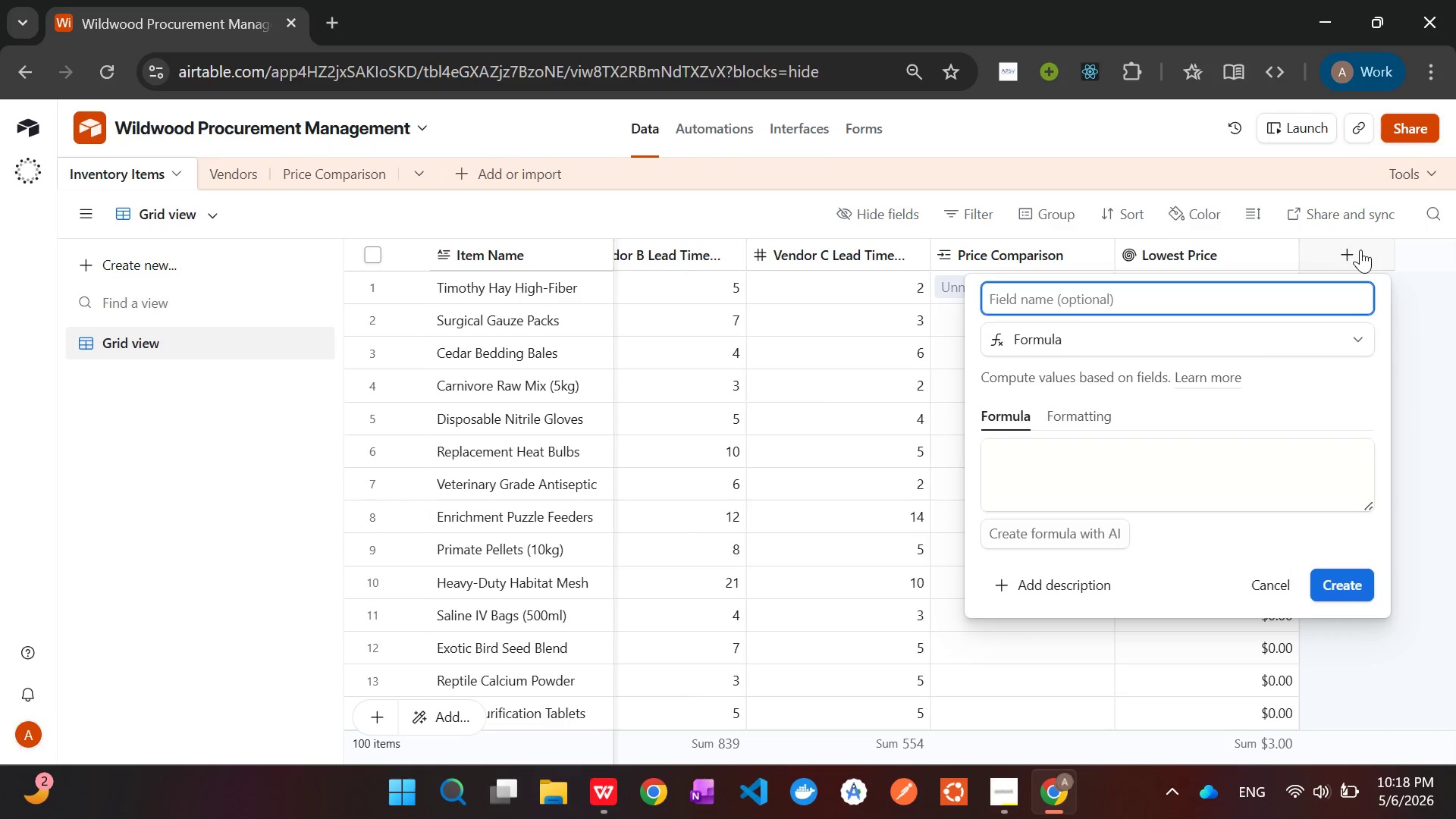 
type(Best Value Winner)
 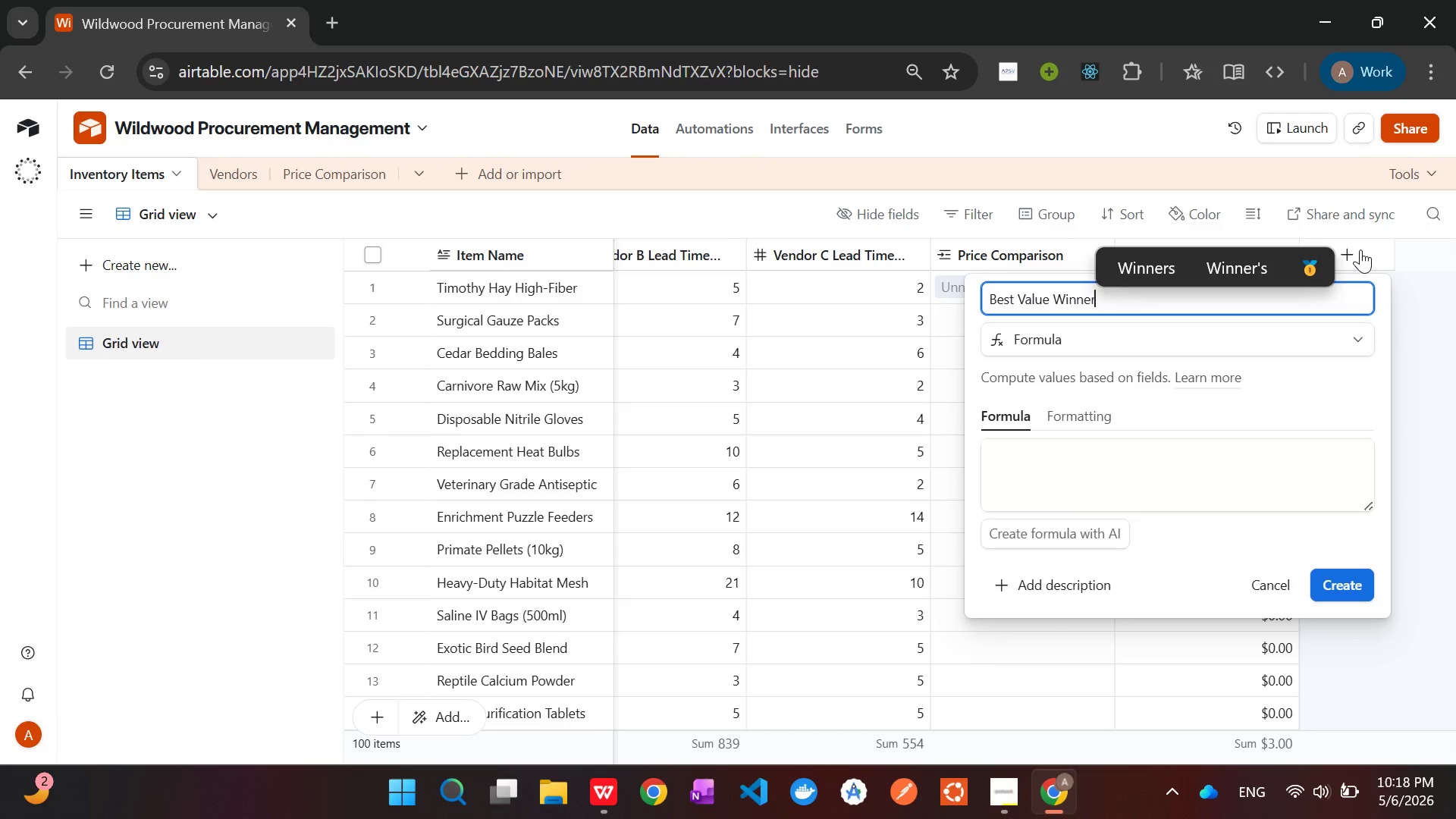 
wait(7.52)
 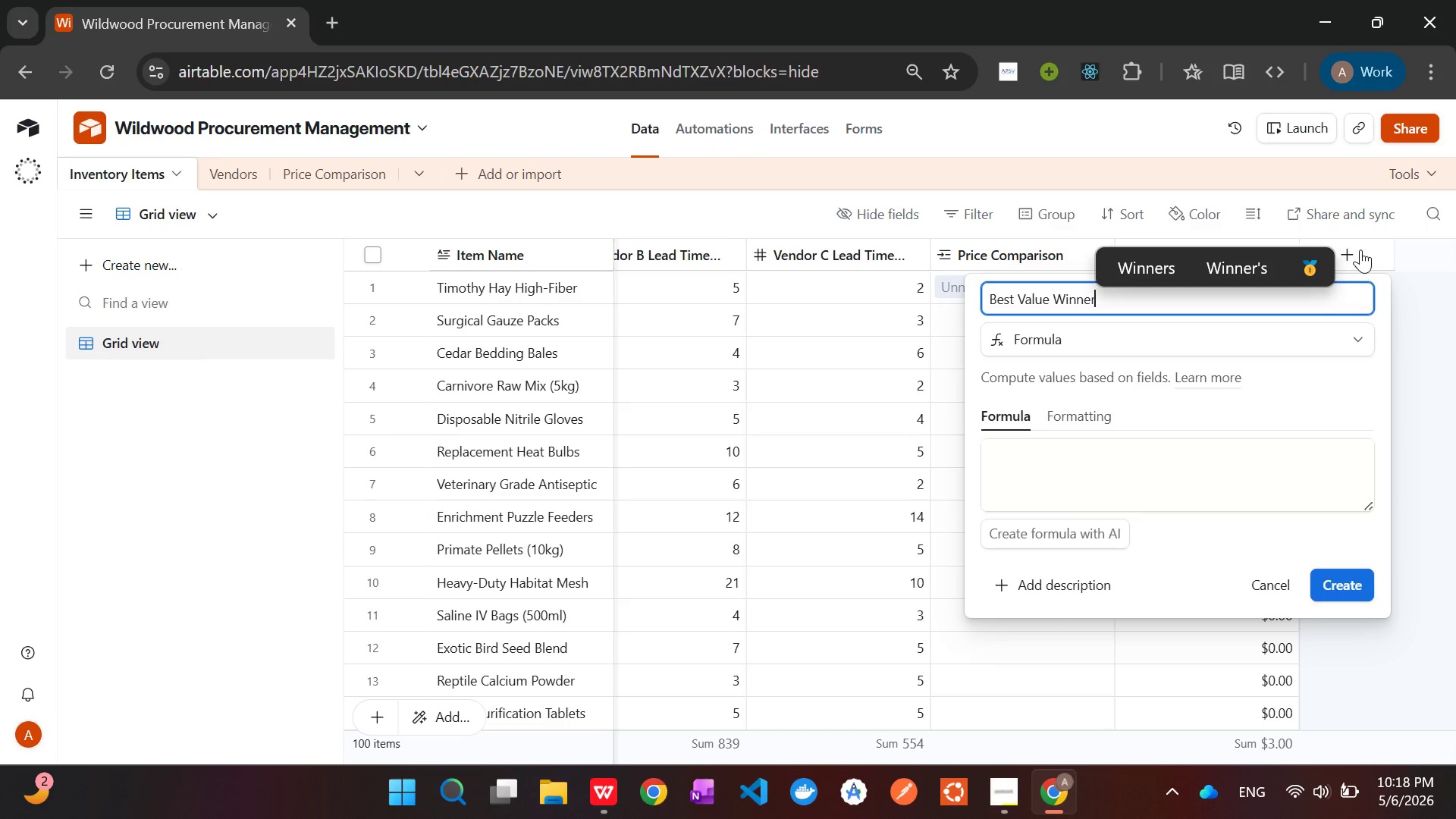 
left_click([1078, 465])
 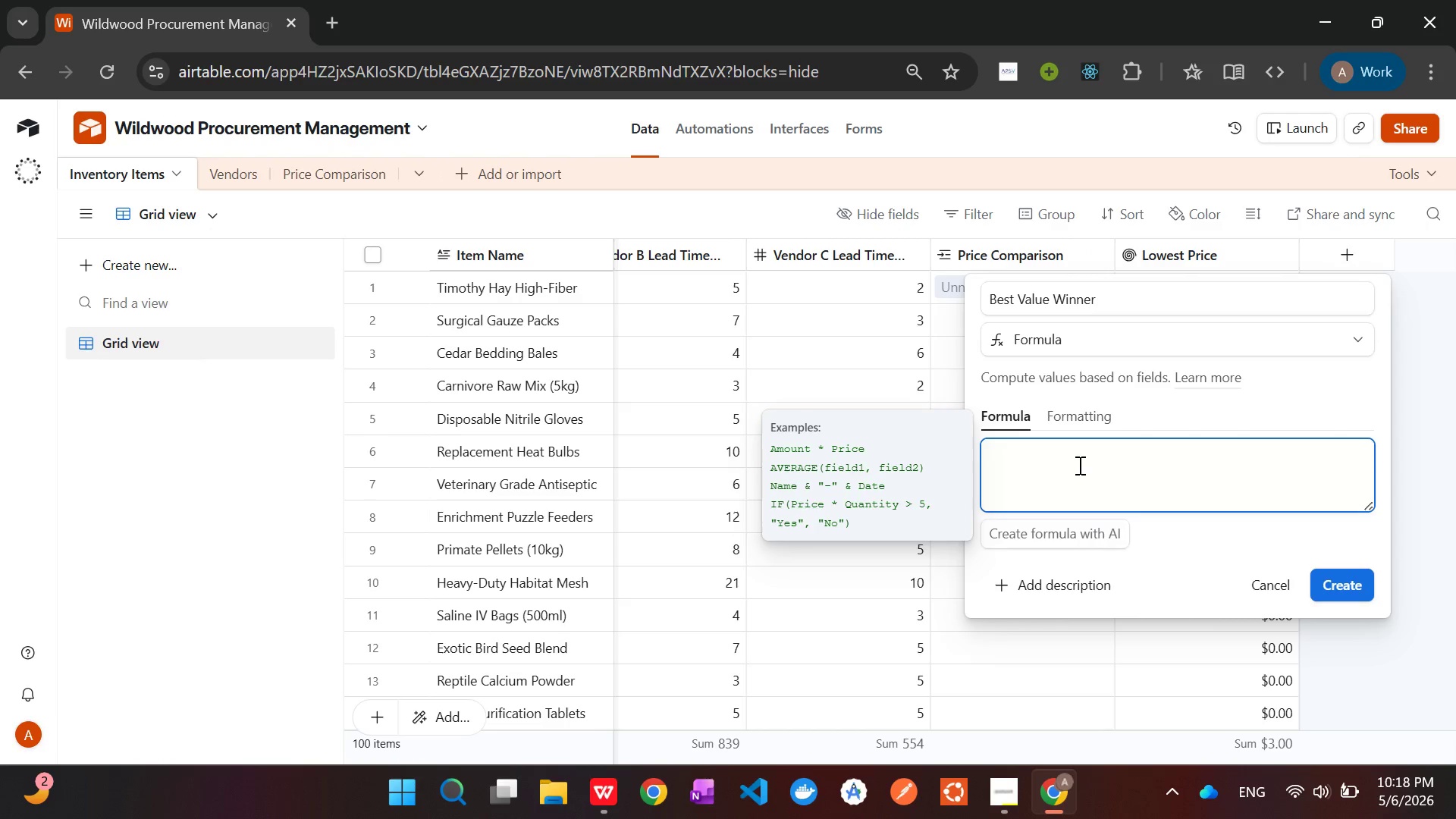 
type(IF()
 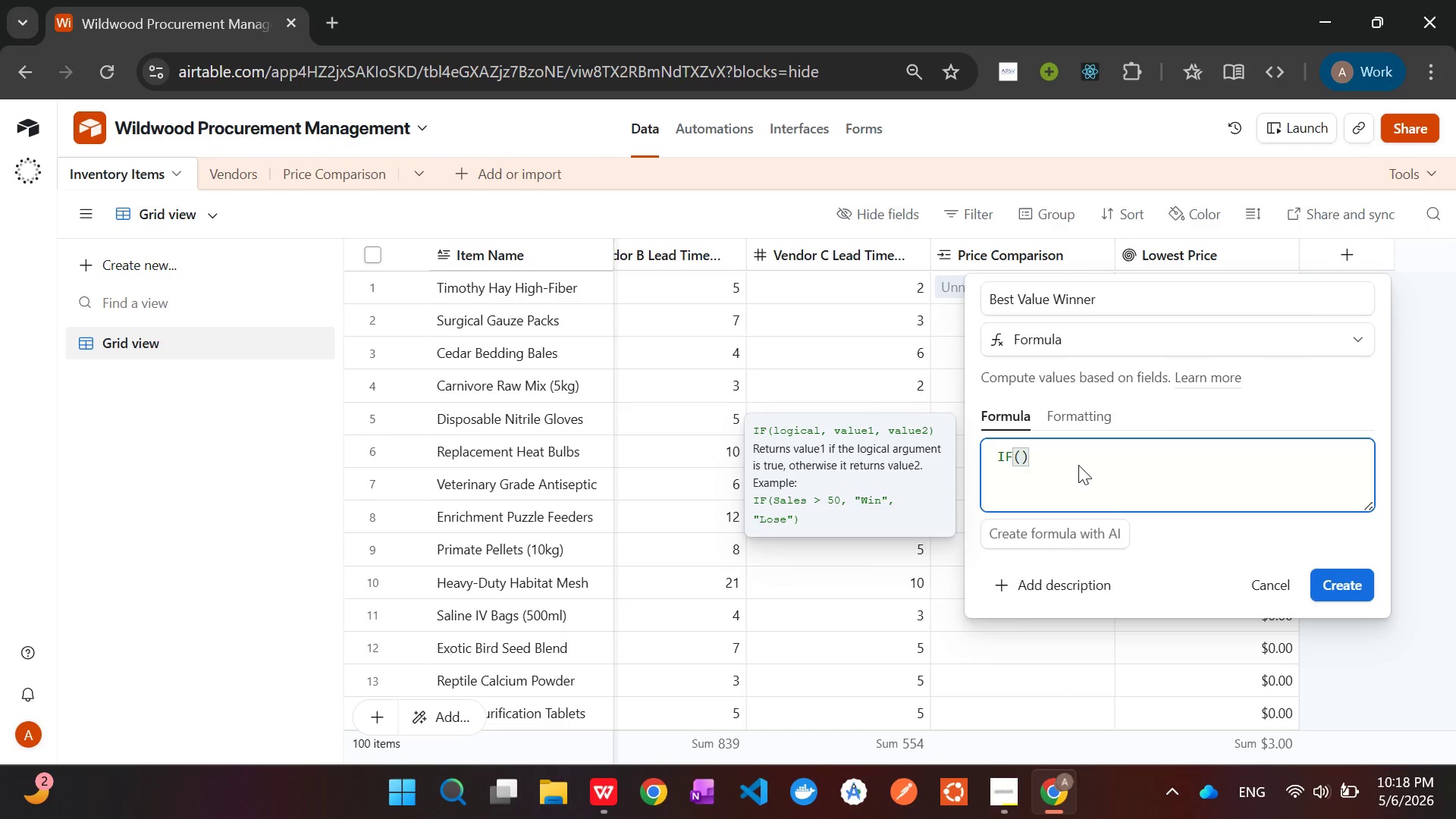 
key(Enter)
 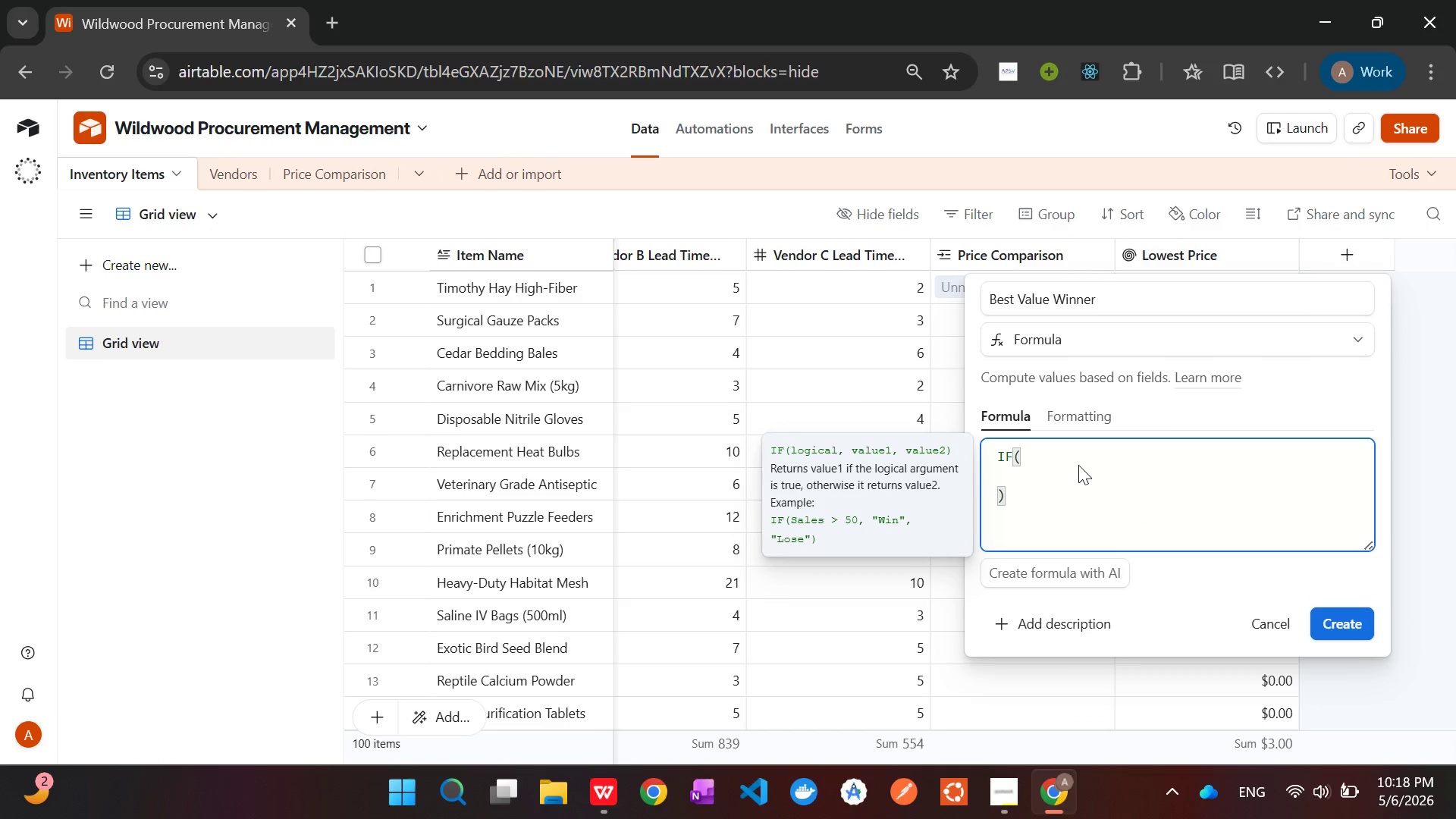 
type({Lowest Price)
key(Tab)
type( = {Ven)
 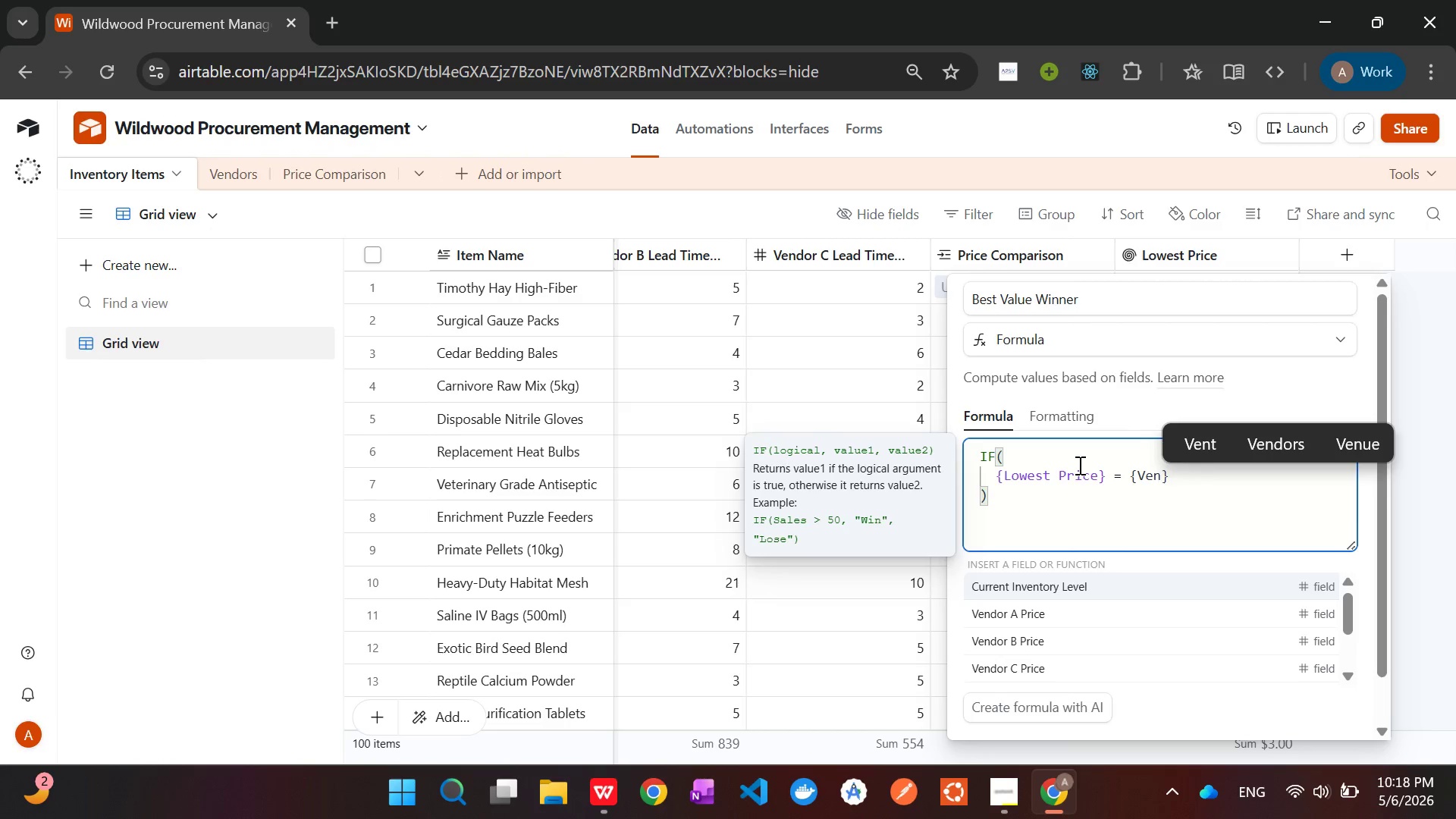 
key(ArrowDown)
 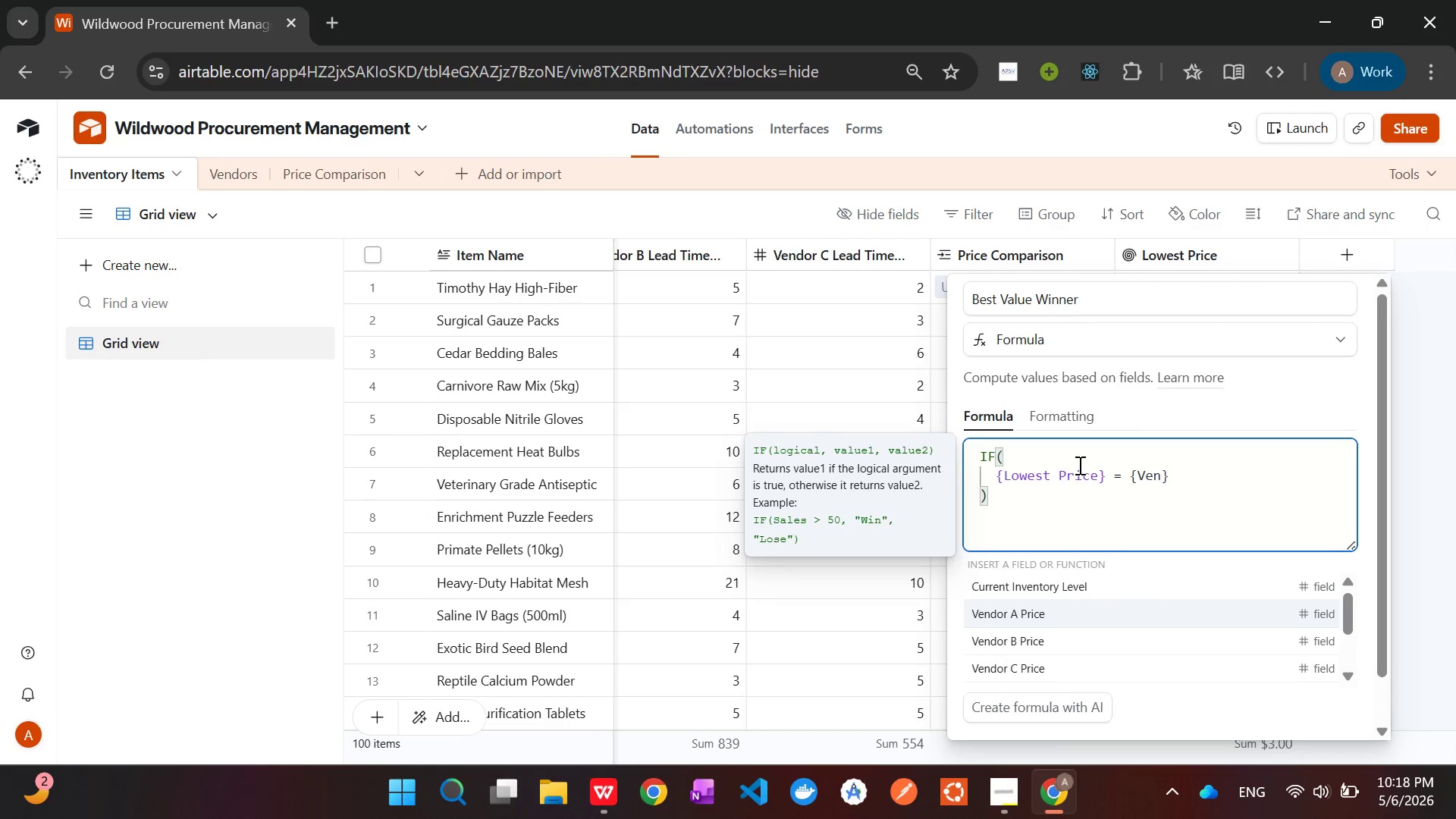 
key(E)
 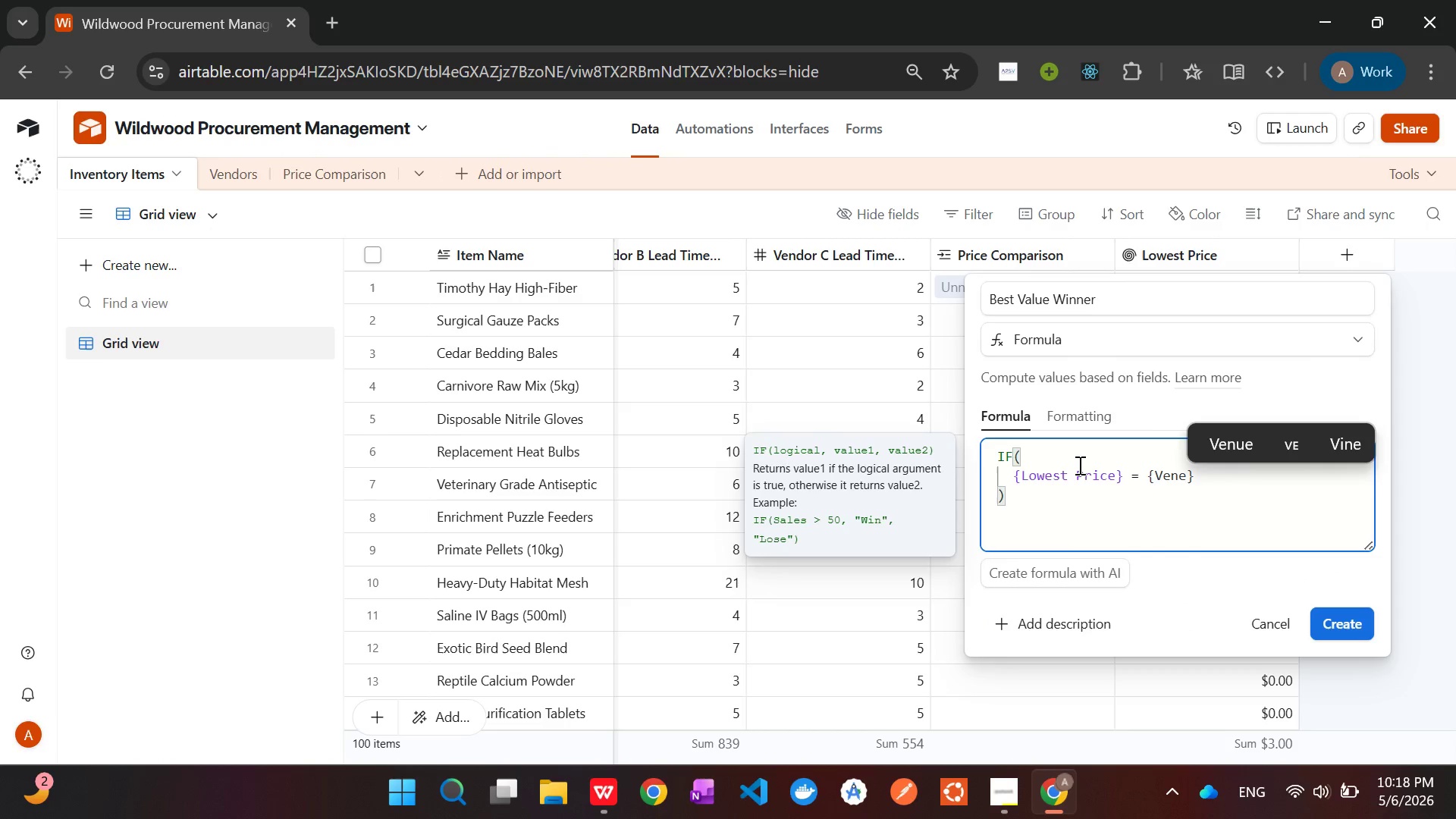 
key(Backspace)
 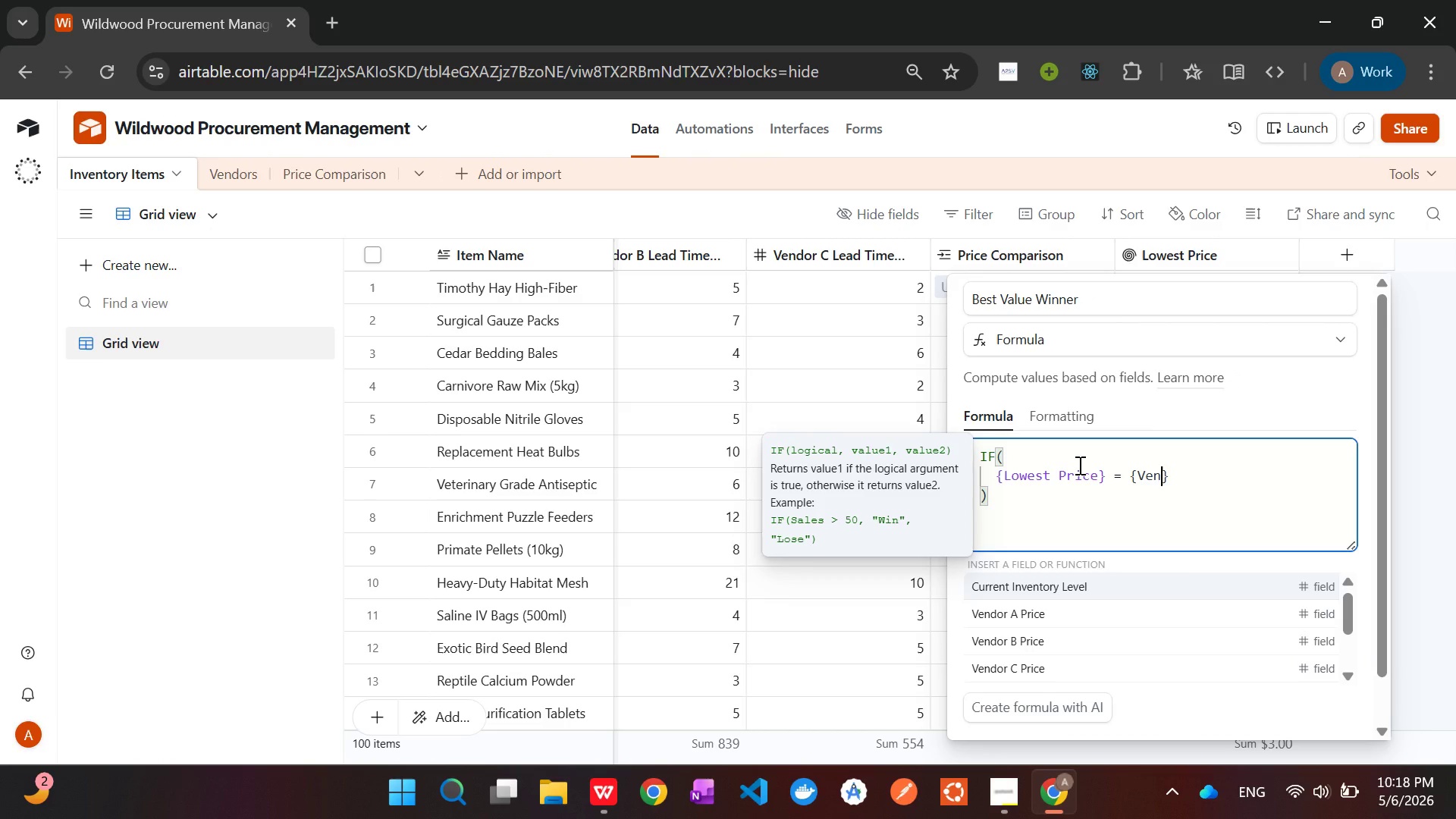 
key(ArrowDown)
 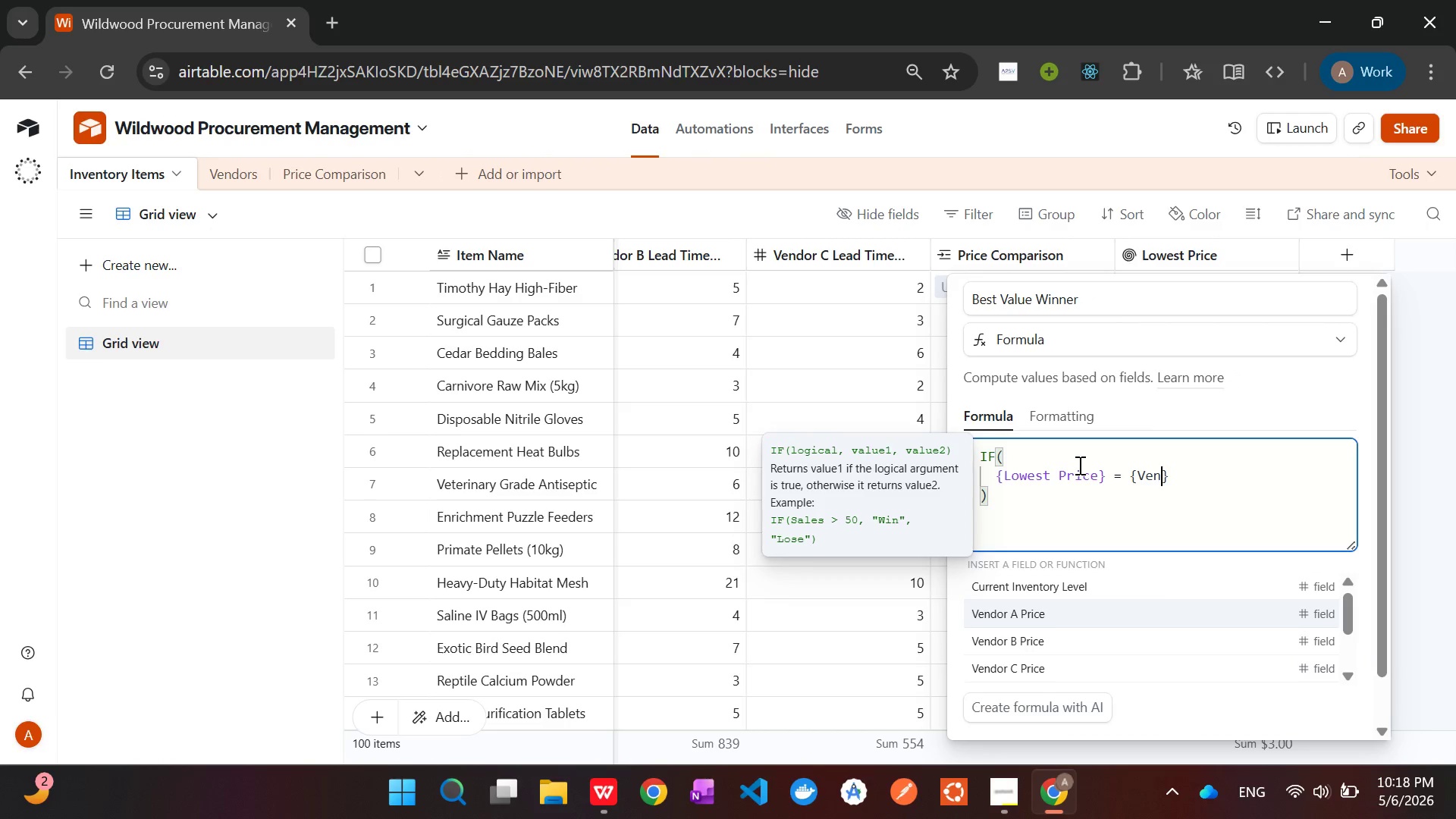 
key(Tab)
 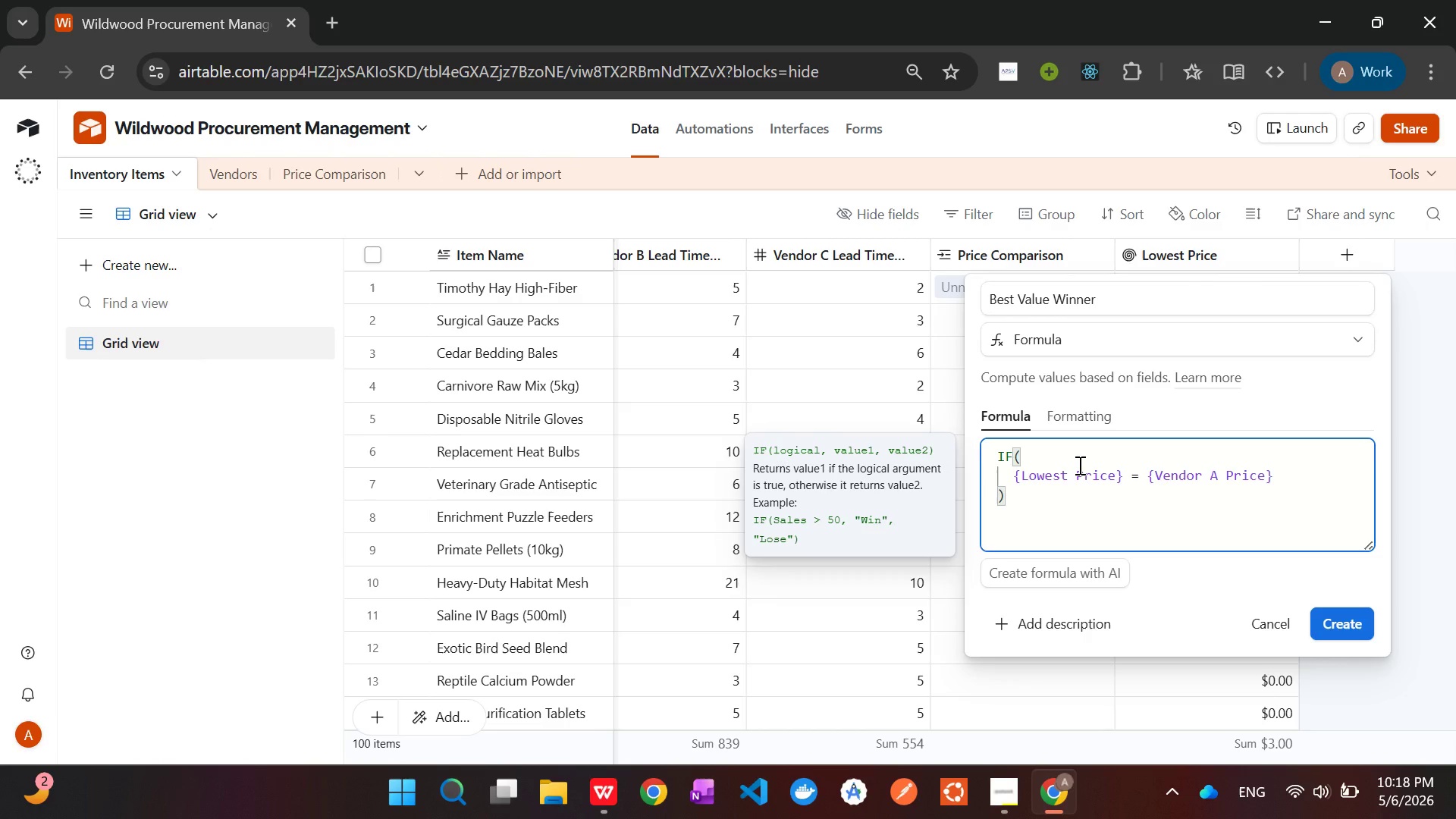 
type(,"Vendor A)
 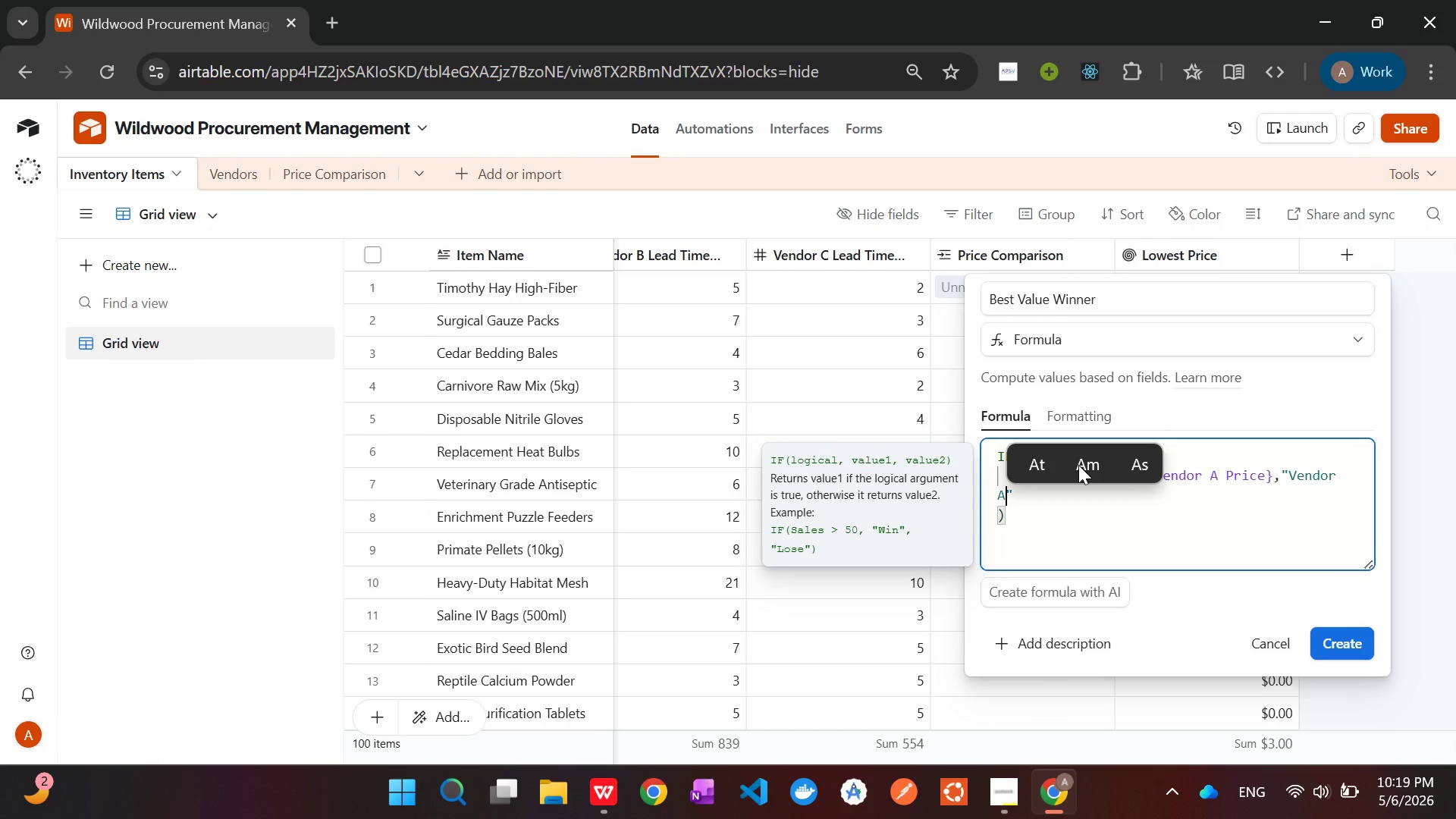 
key(ArrowRight)
 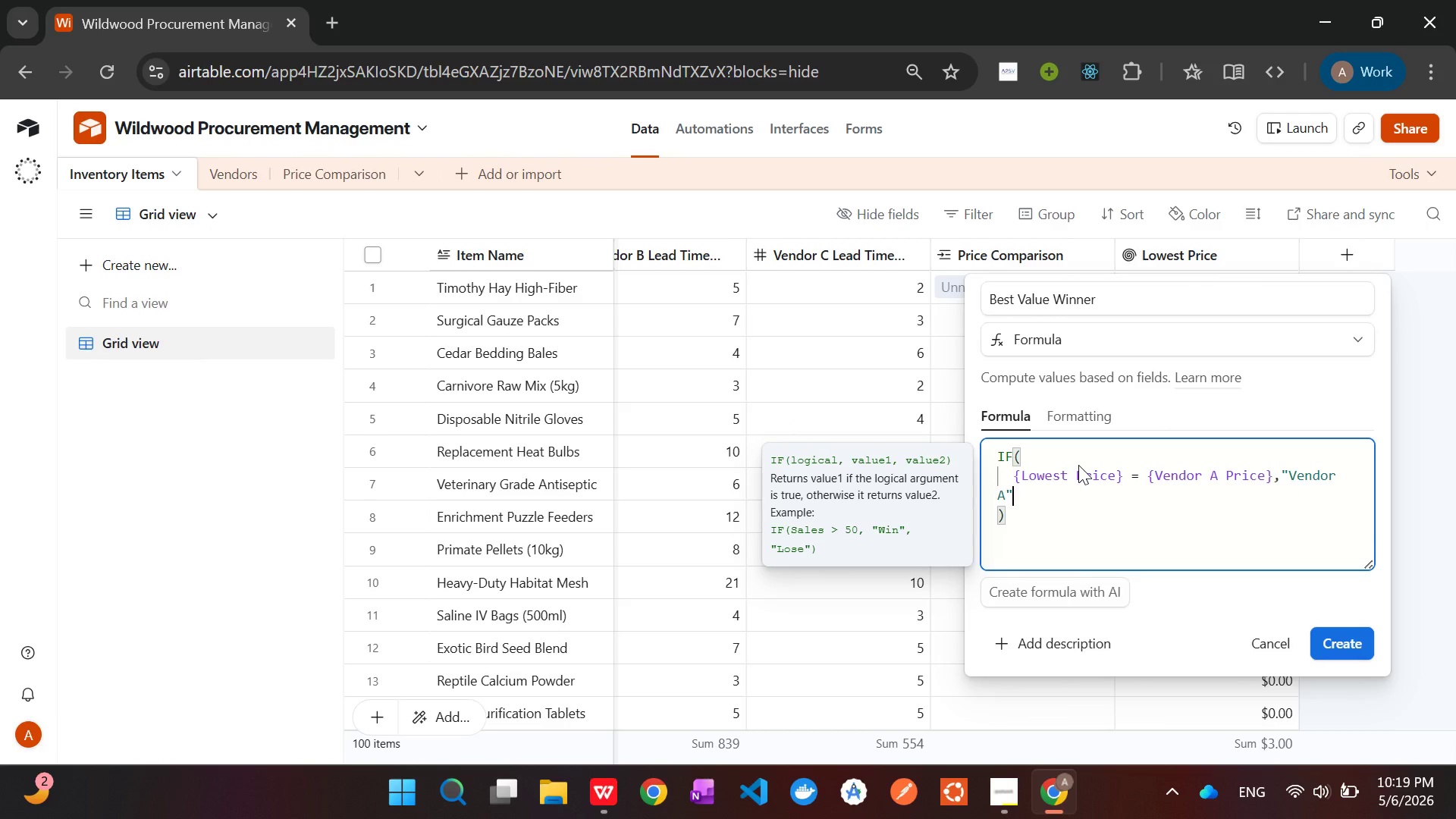 
type(, IF({LOWEst Price)
 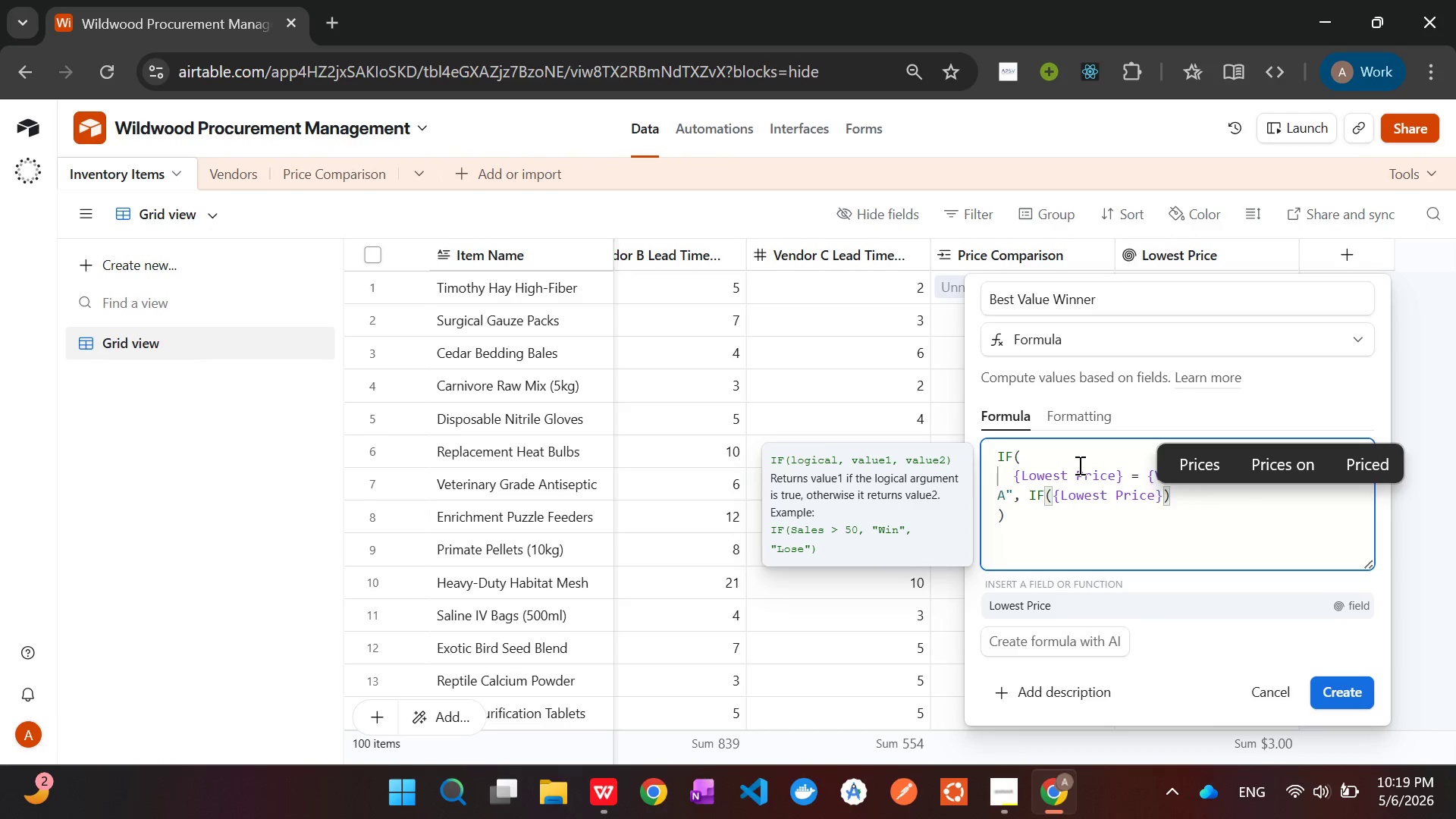 
key(ArrowRight)
 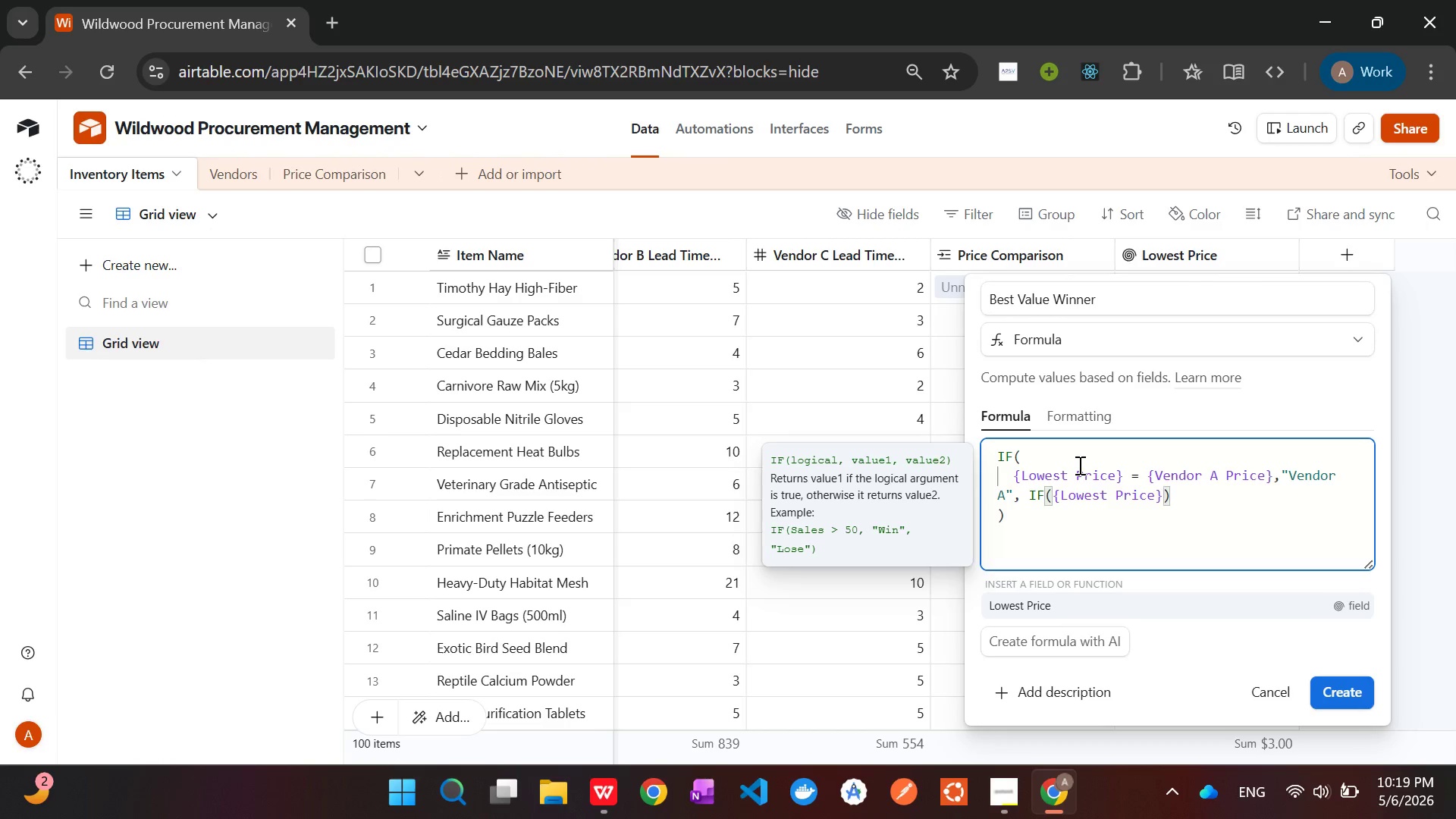 
key(Space)
 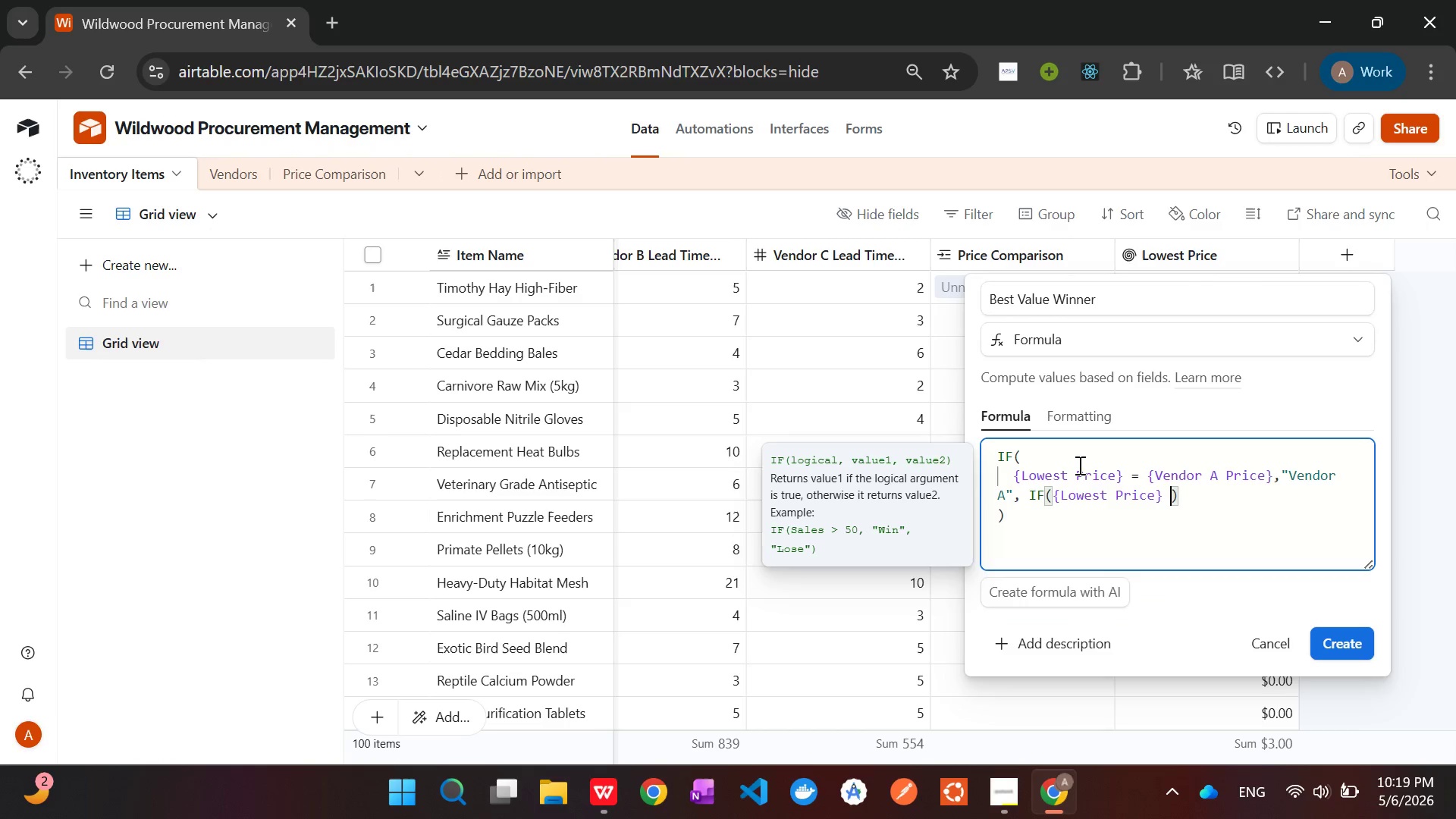 
key(Equal)
 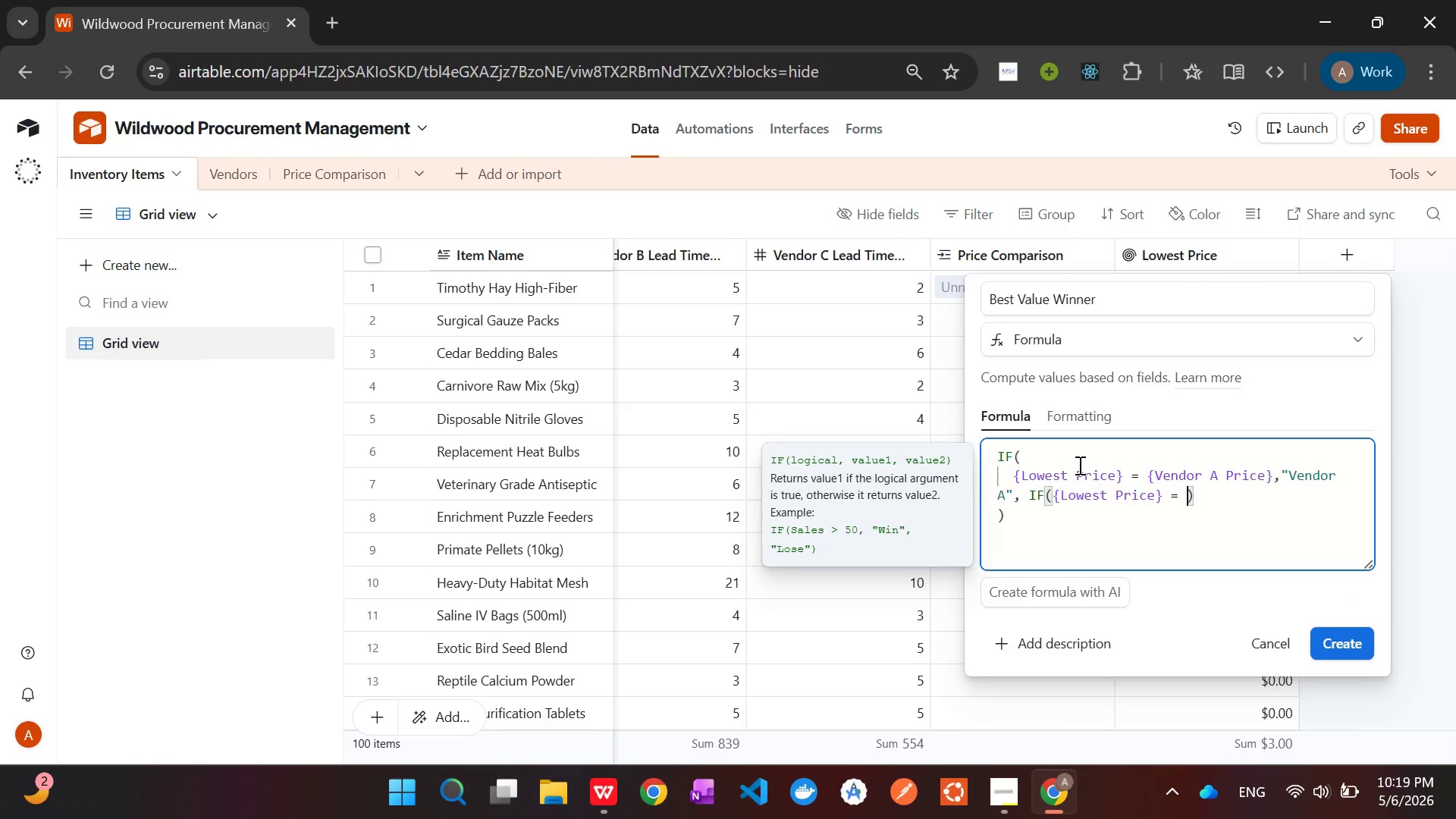 
key(Space)
 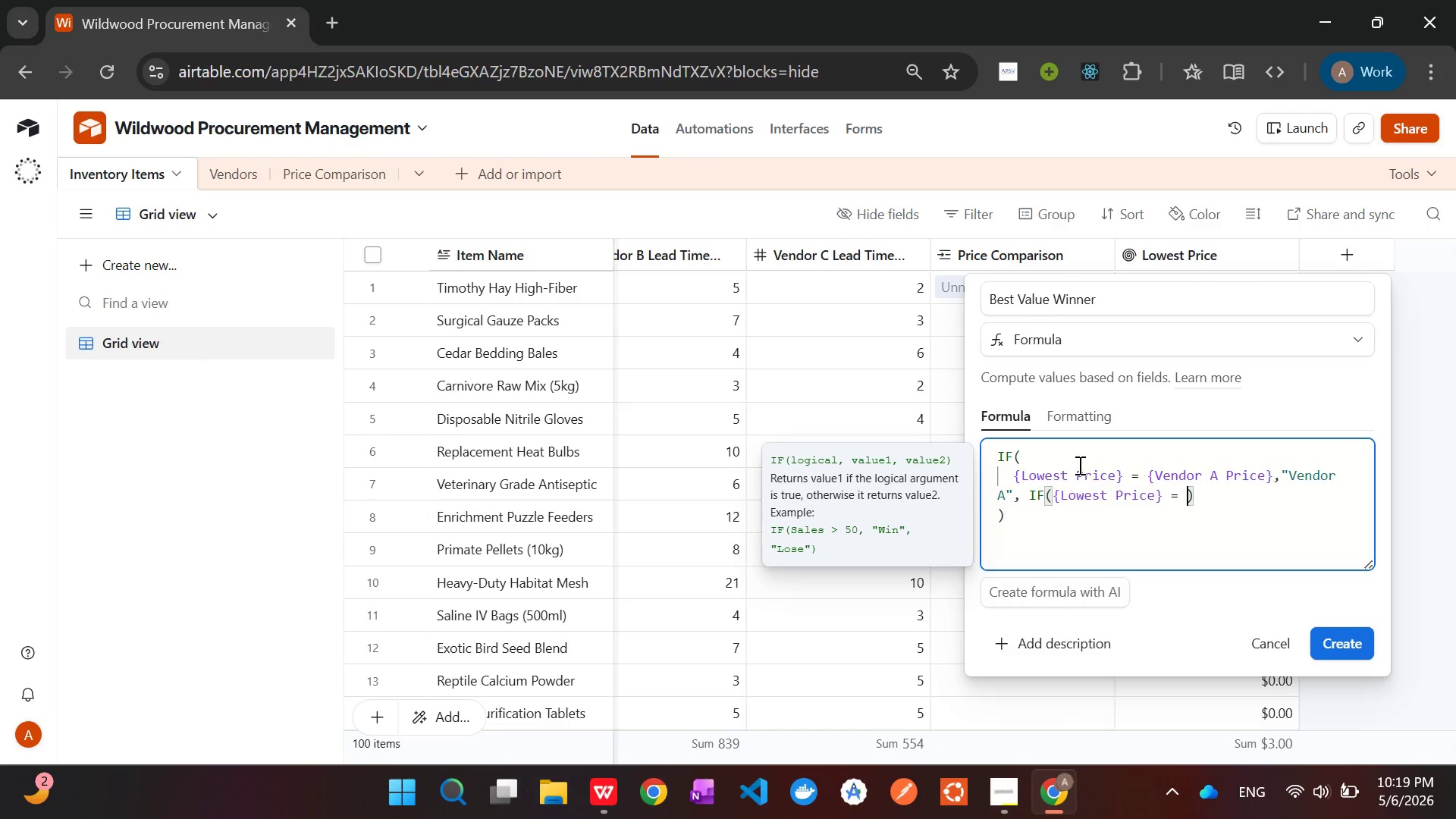 
key(Shift+BracketLeft)
 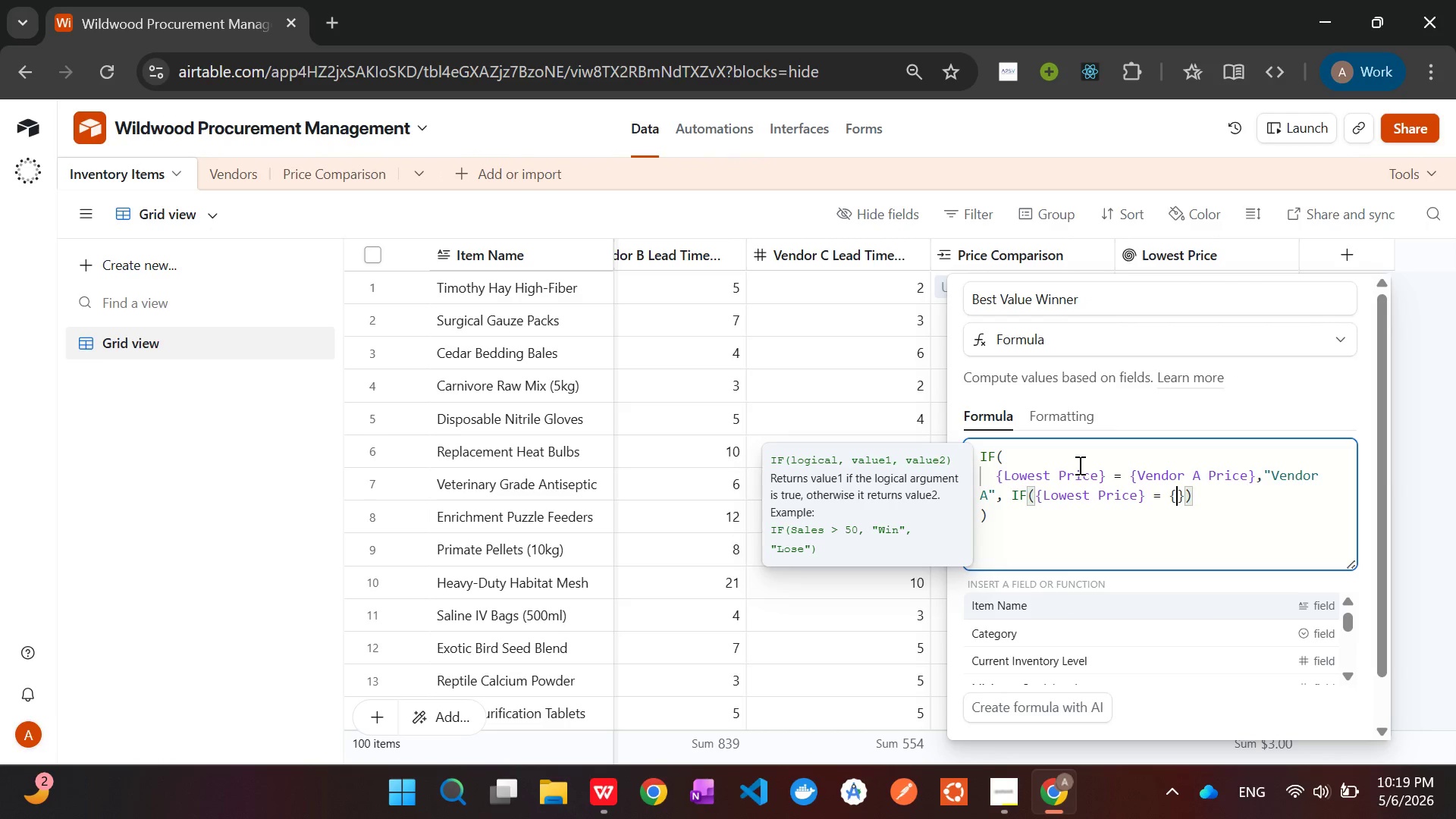 
type(Vend)
 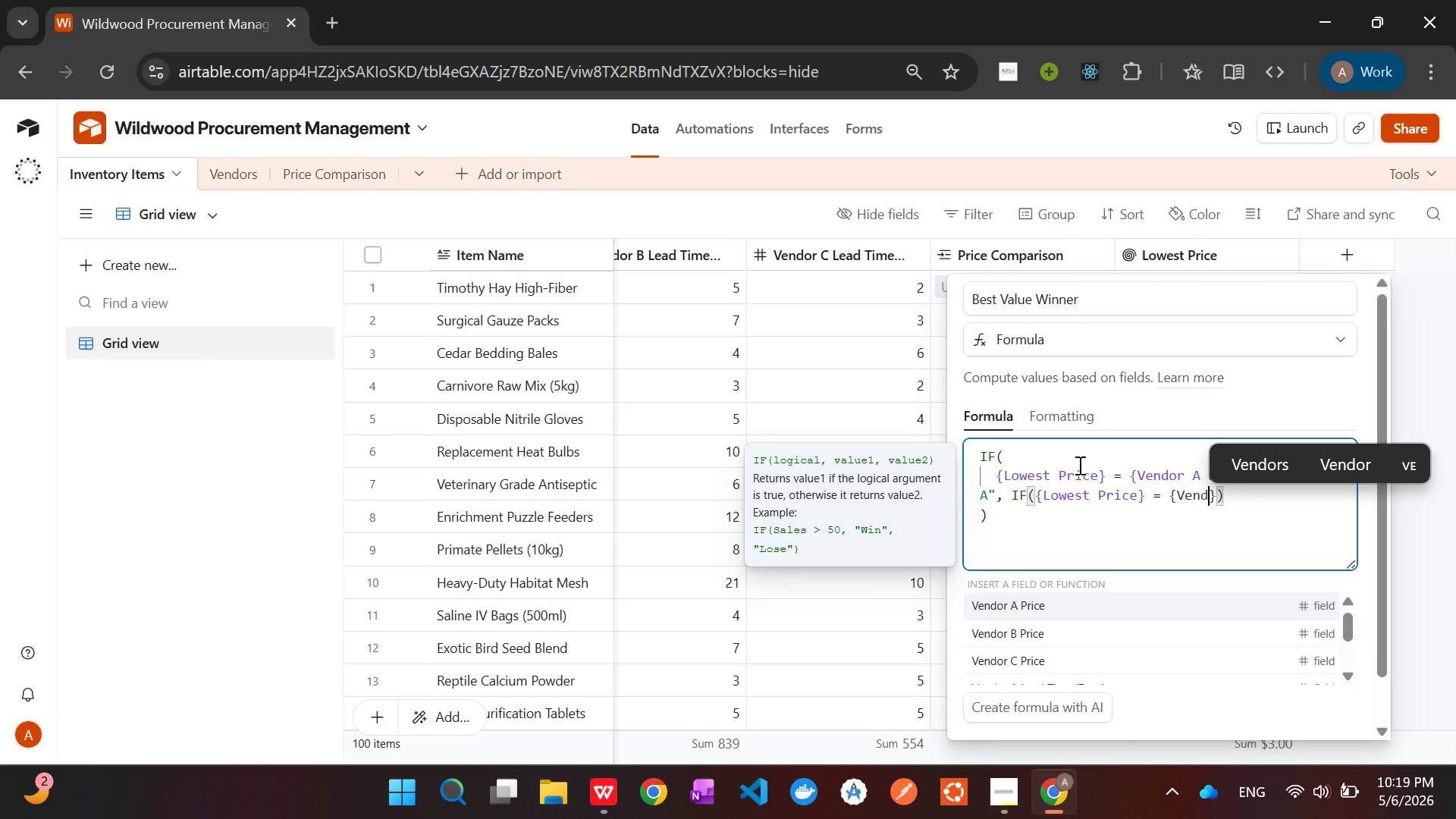 
key(ArrowDown)
 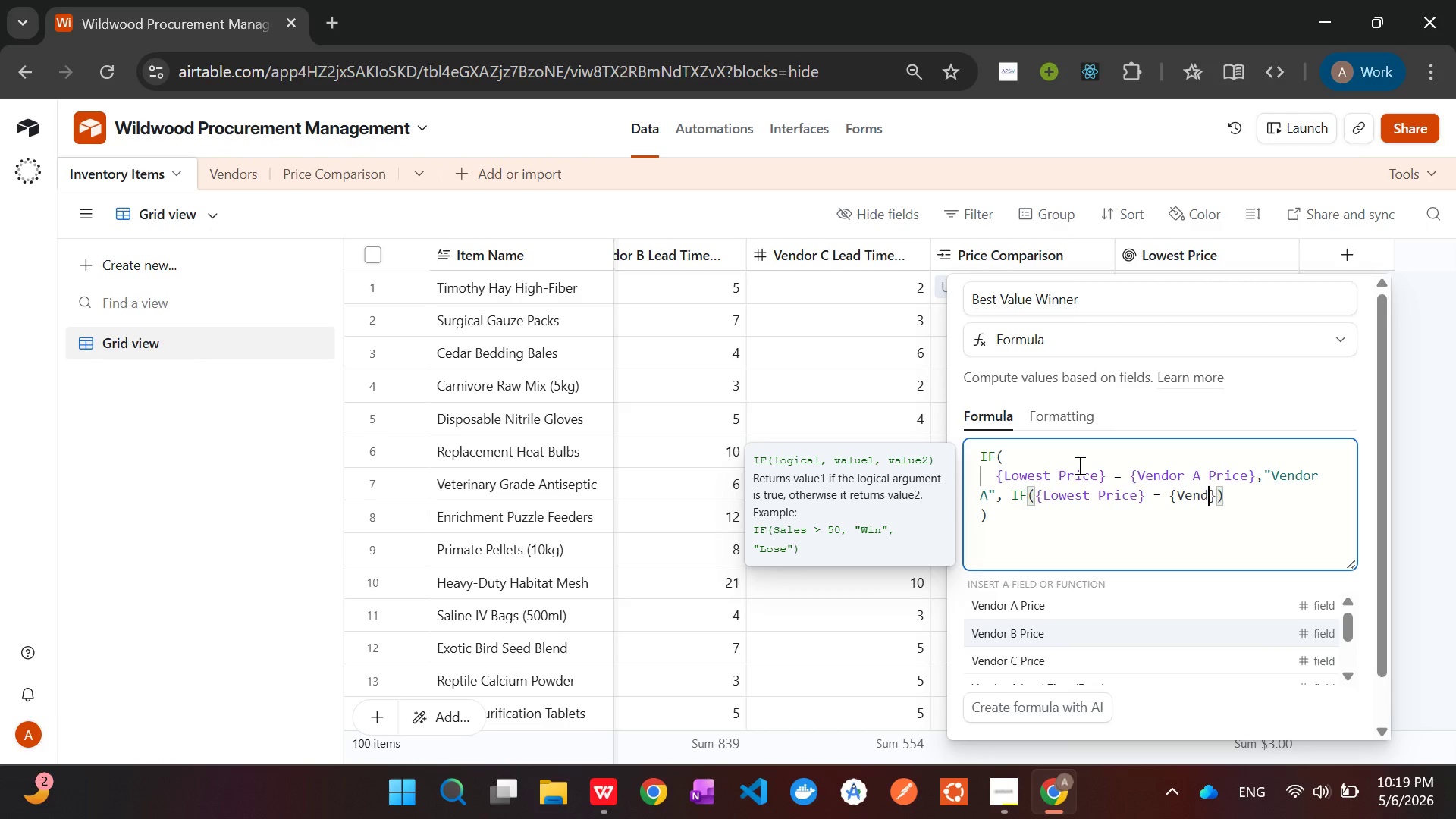 
key(Tab)
 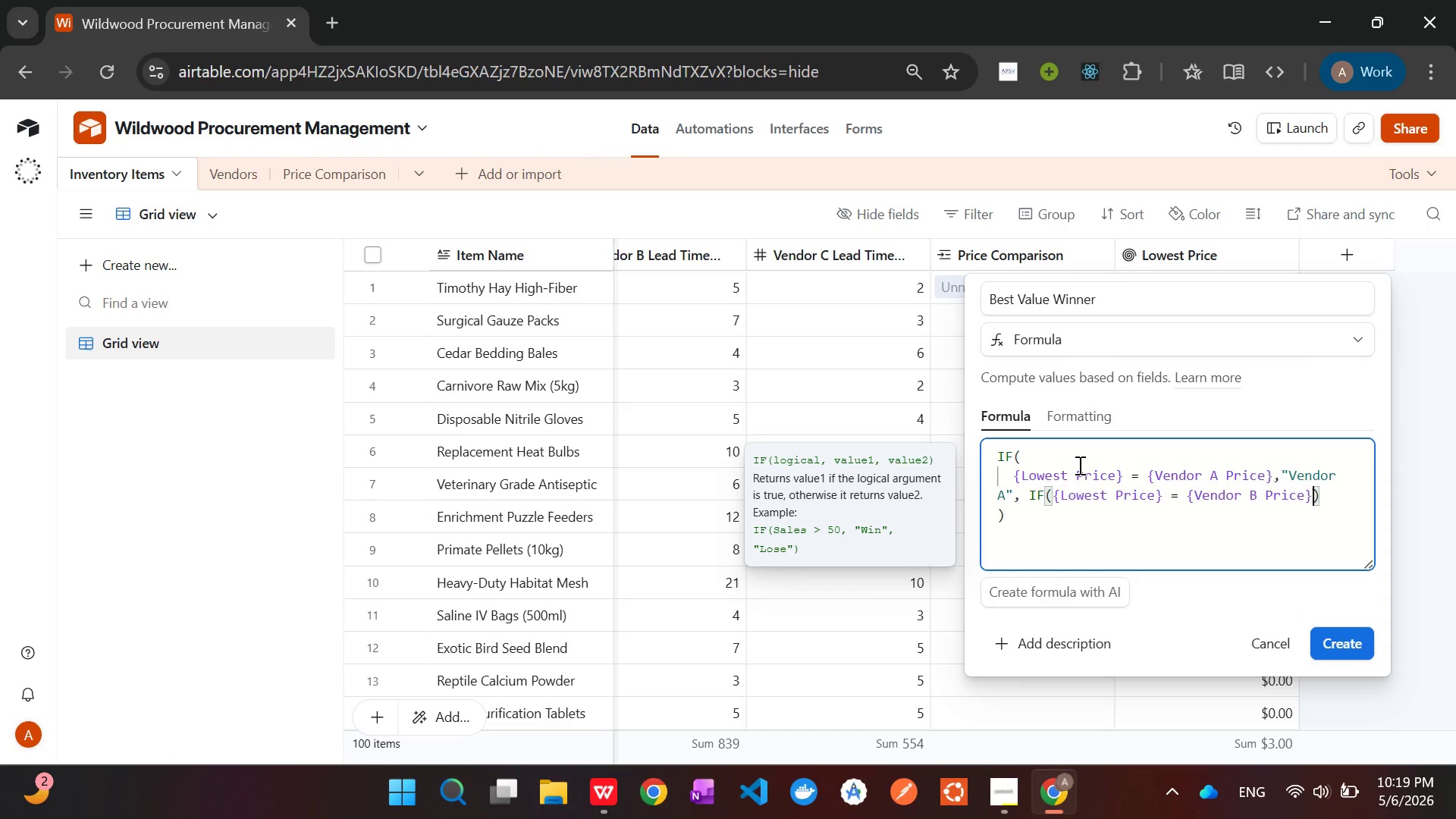 
type(,"Vendor B)
 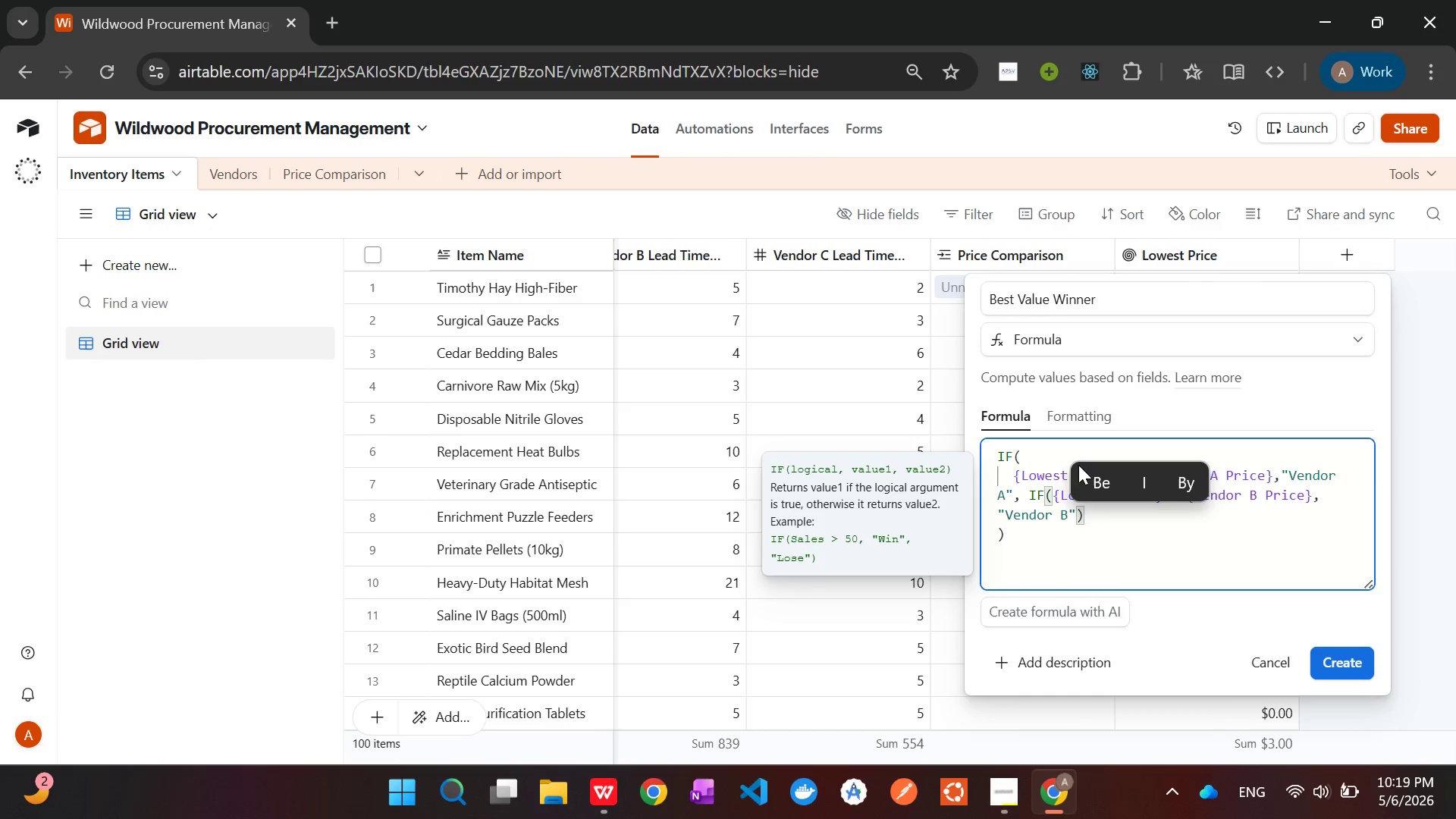 
key(ArrowRight)
 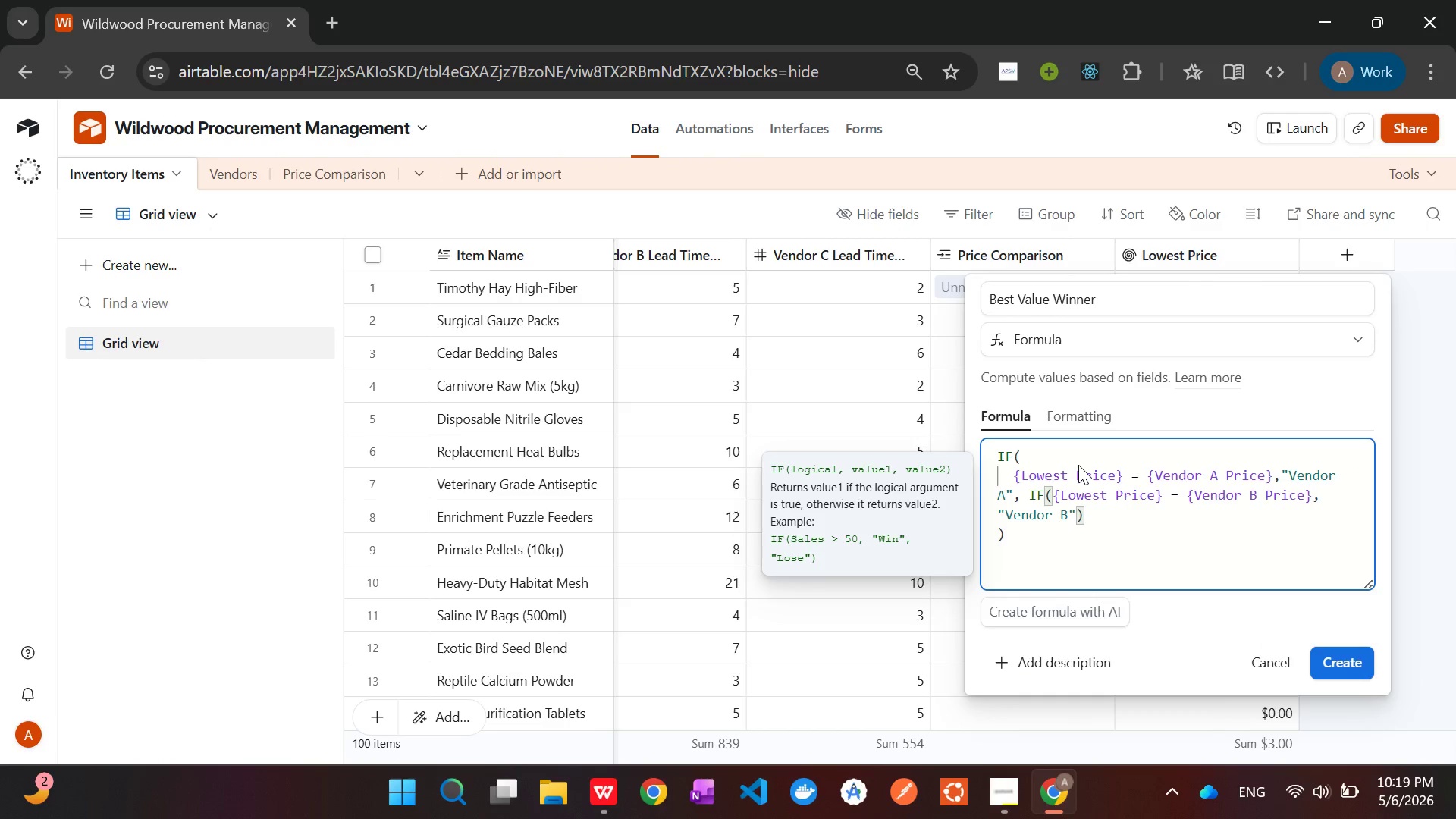 
type(,"Vendor C)
 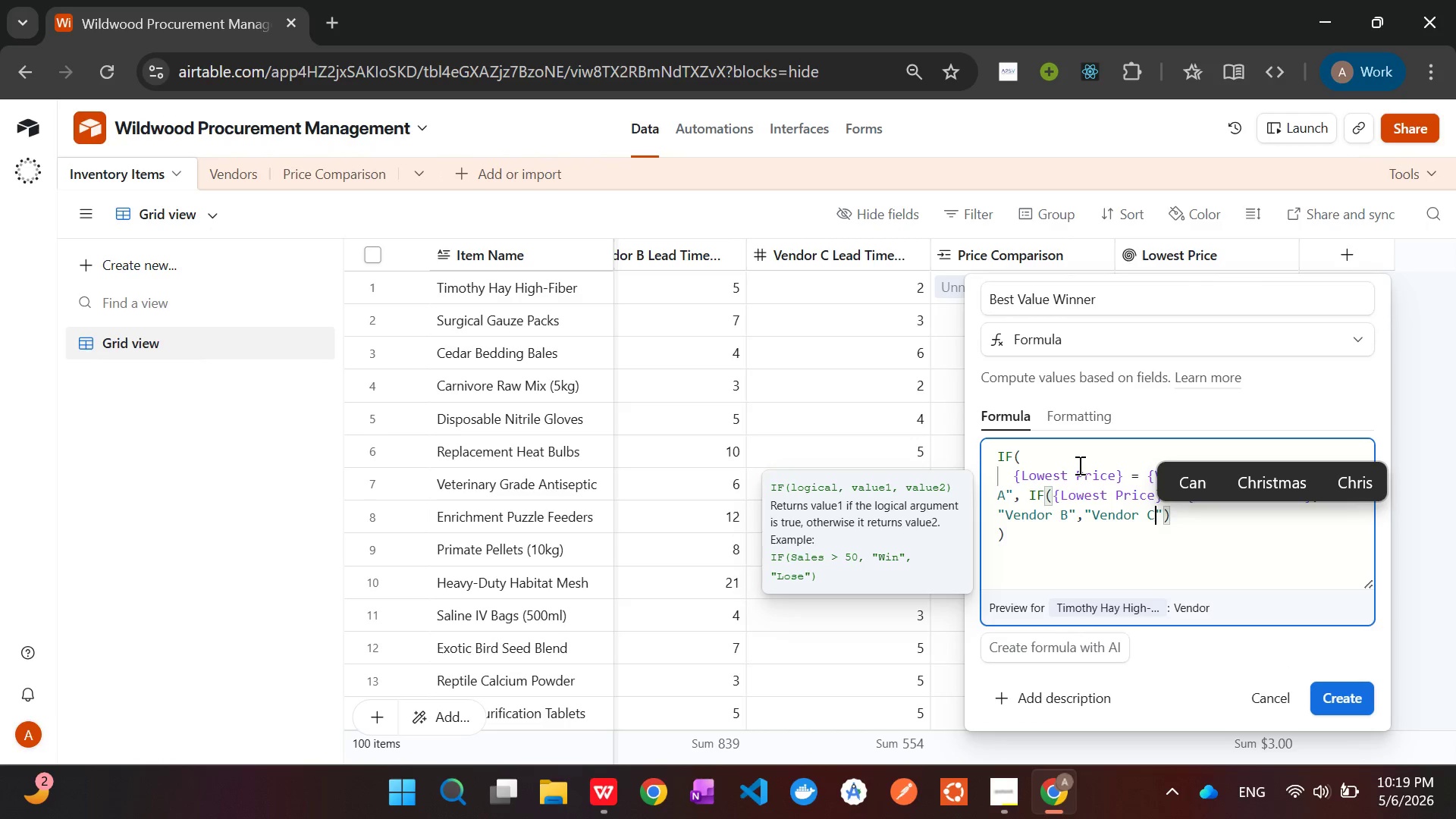 
wait(15.78)
 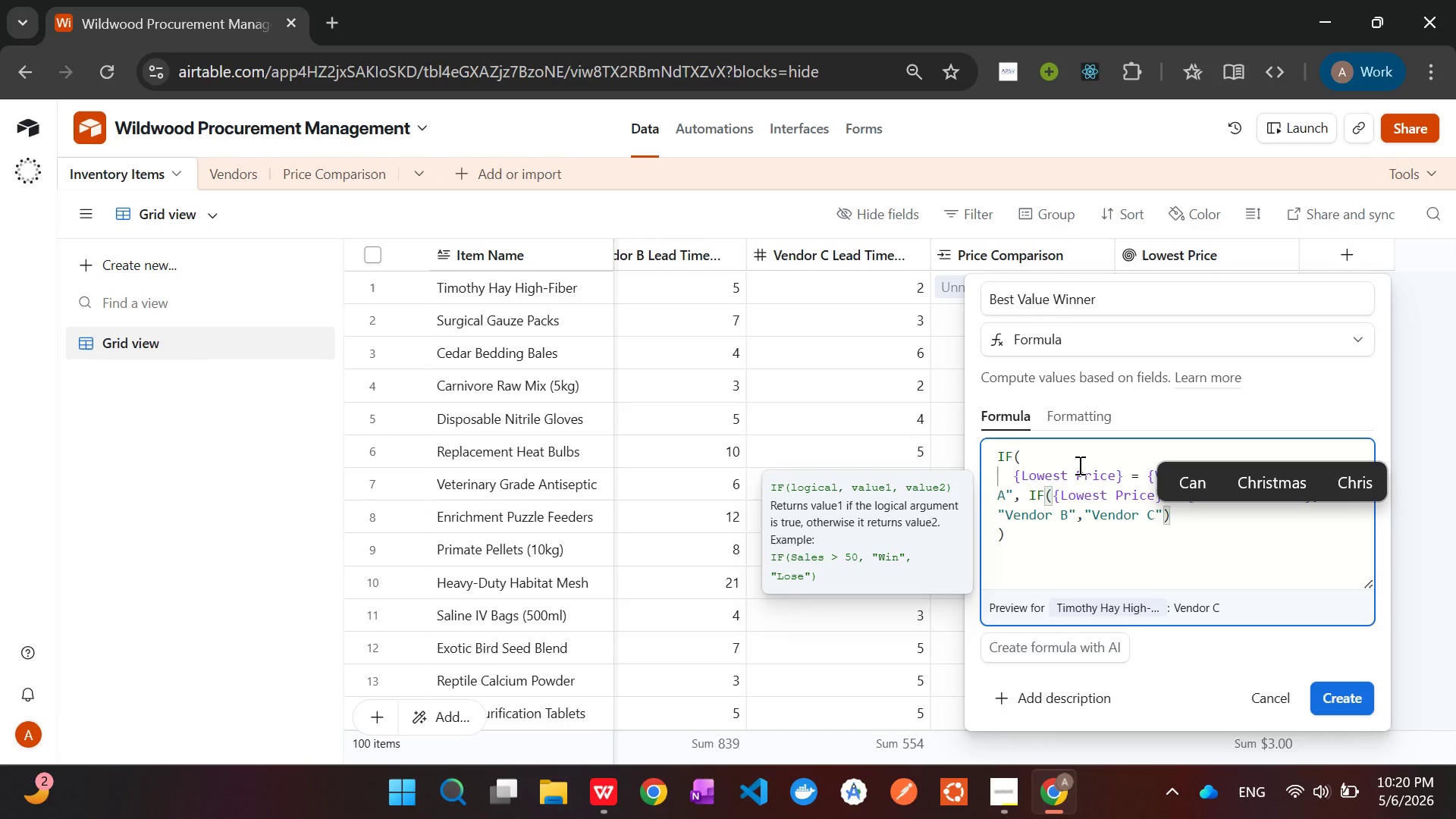 
left_click([1333, 703])
 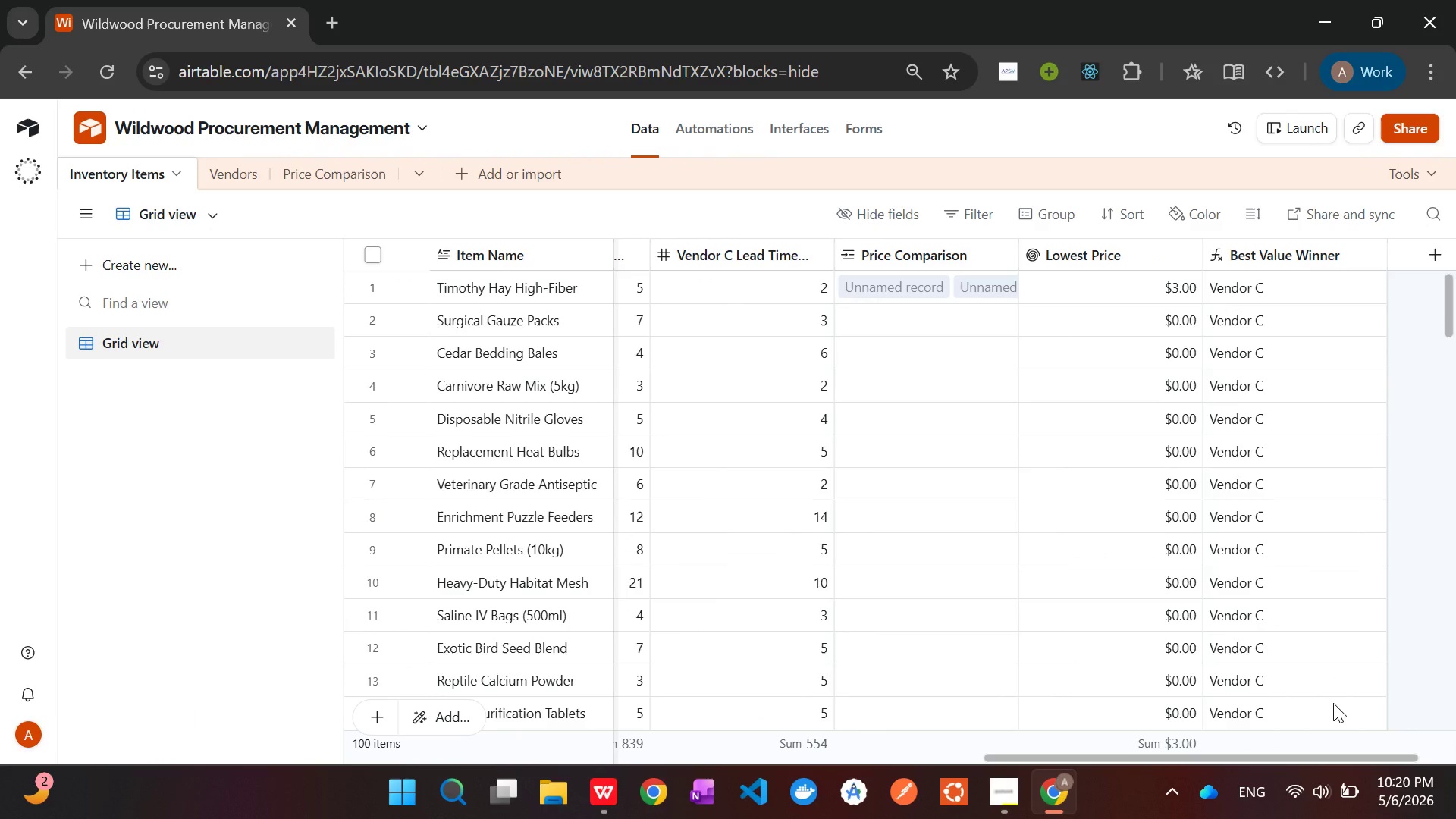 
wait(43.19)
 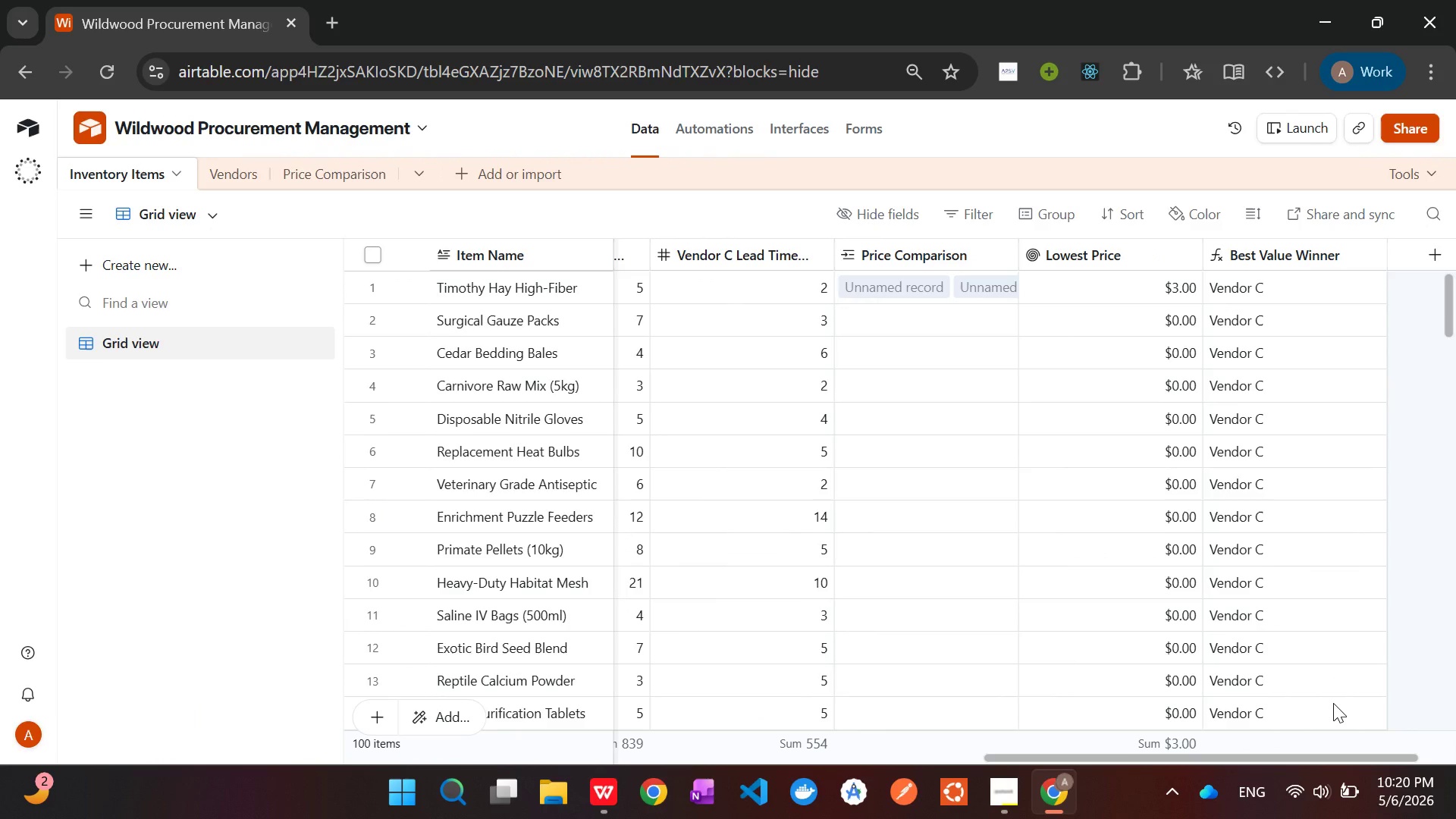 
left_click([1337, 250])
 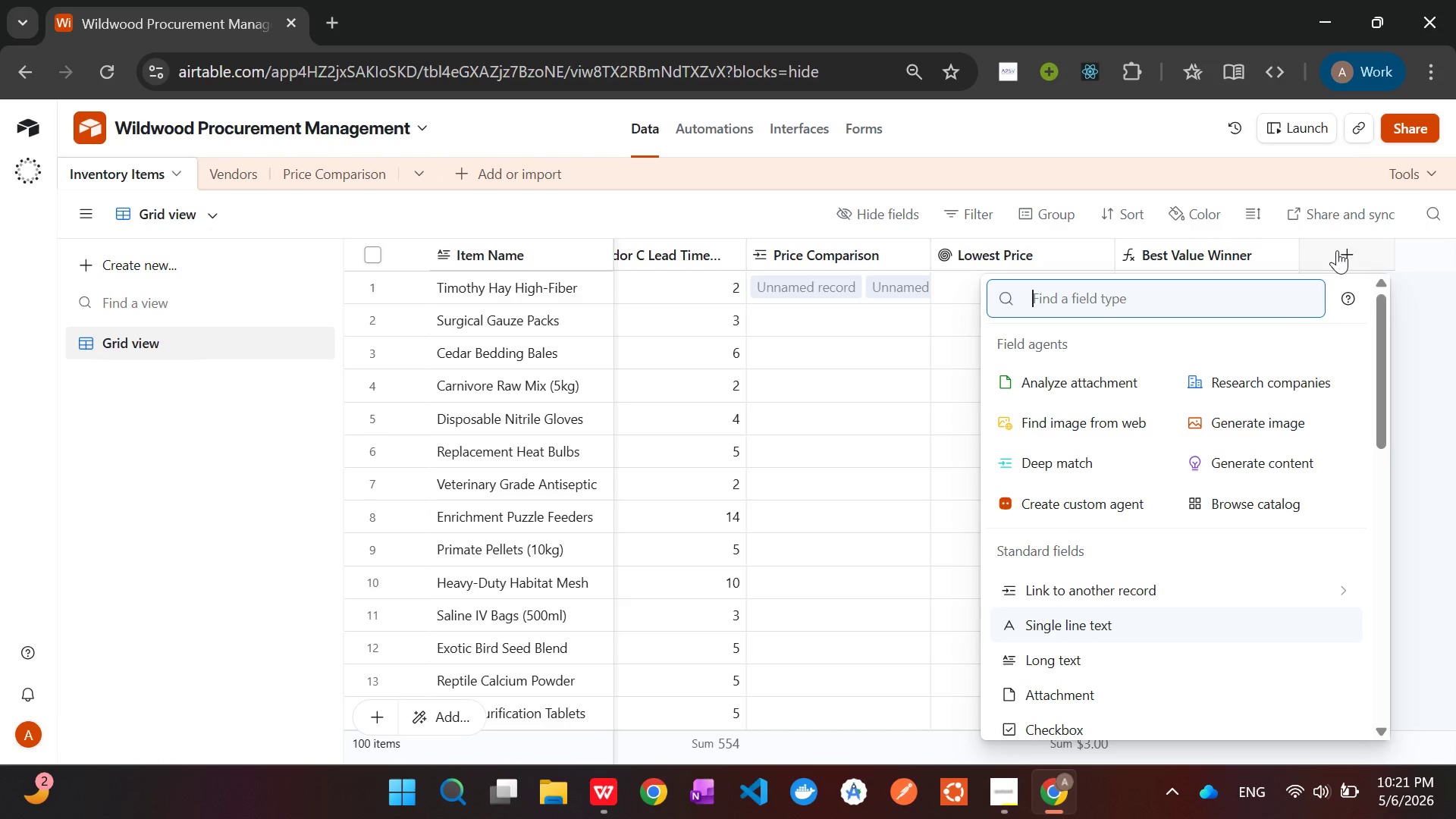 
wait(16.28)
 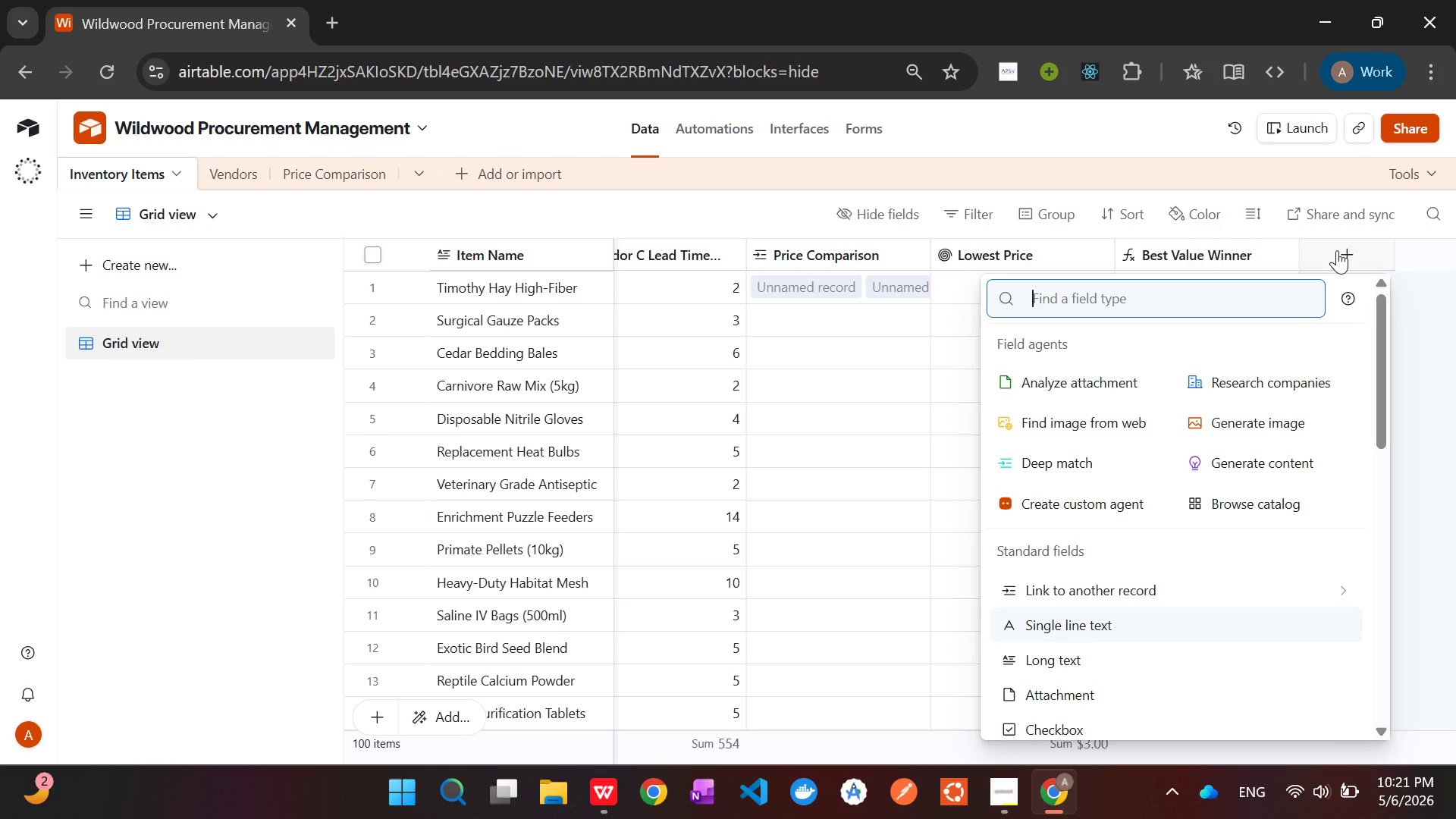 
left_click([336, 164])
 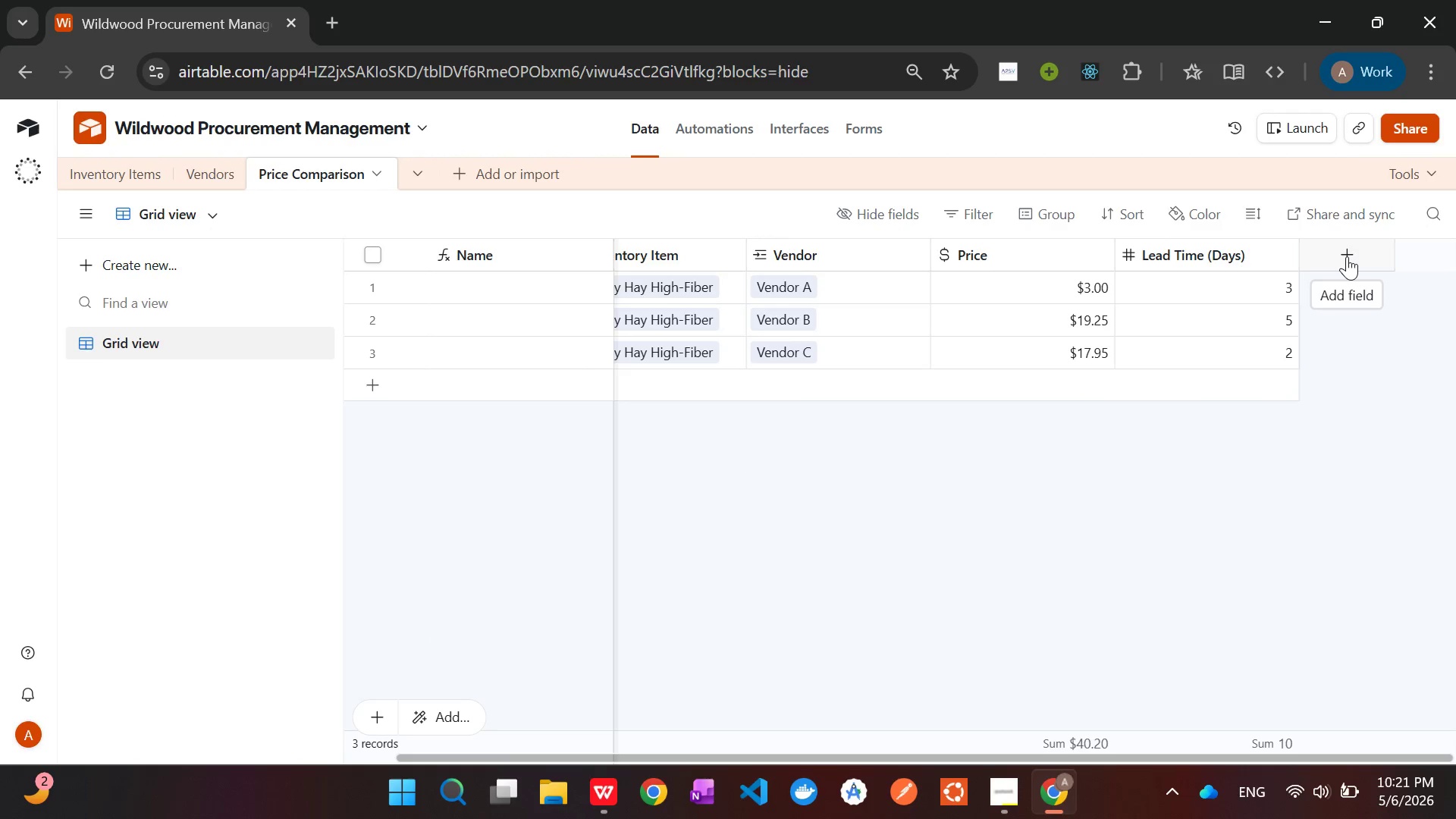 
left_click([1347, 256])
 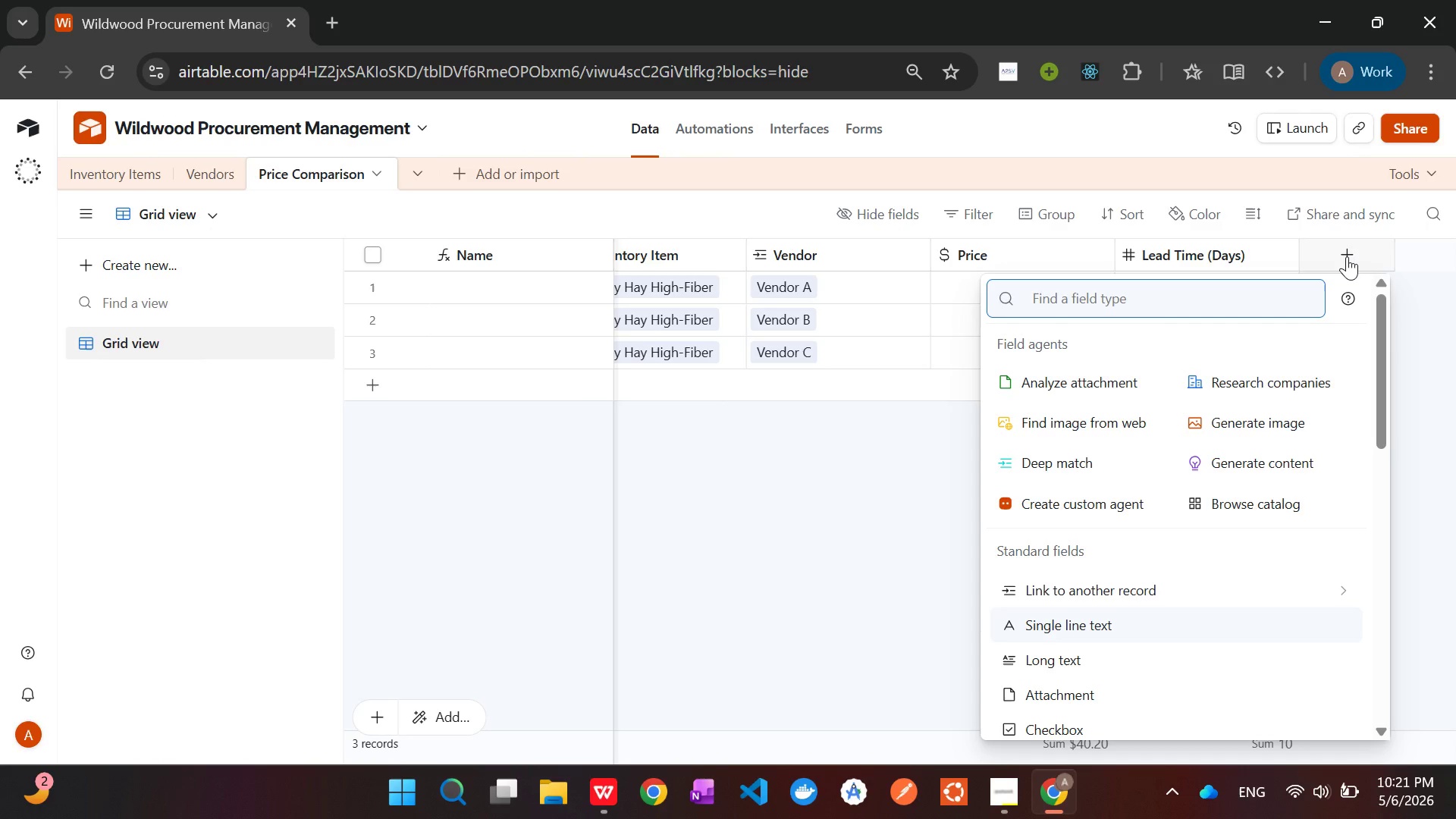 
wait(10.34)
 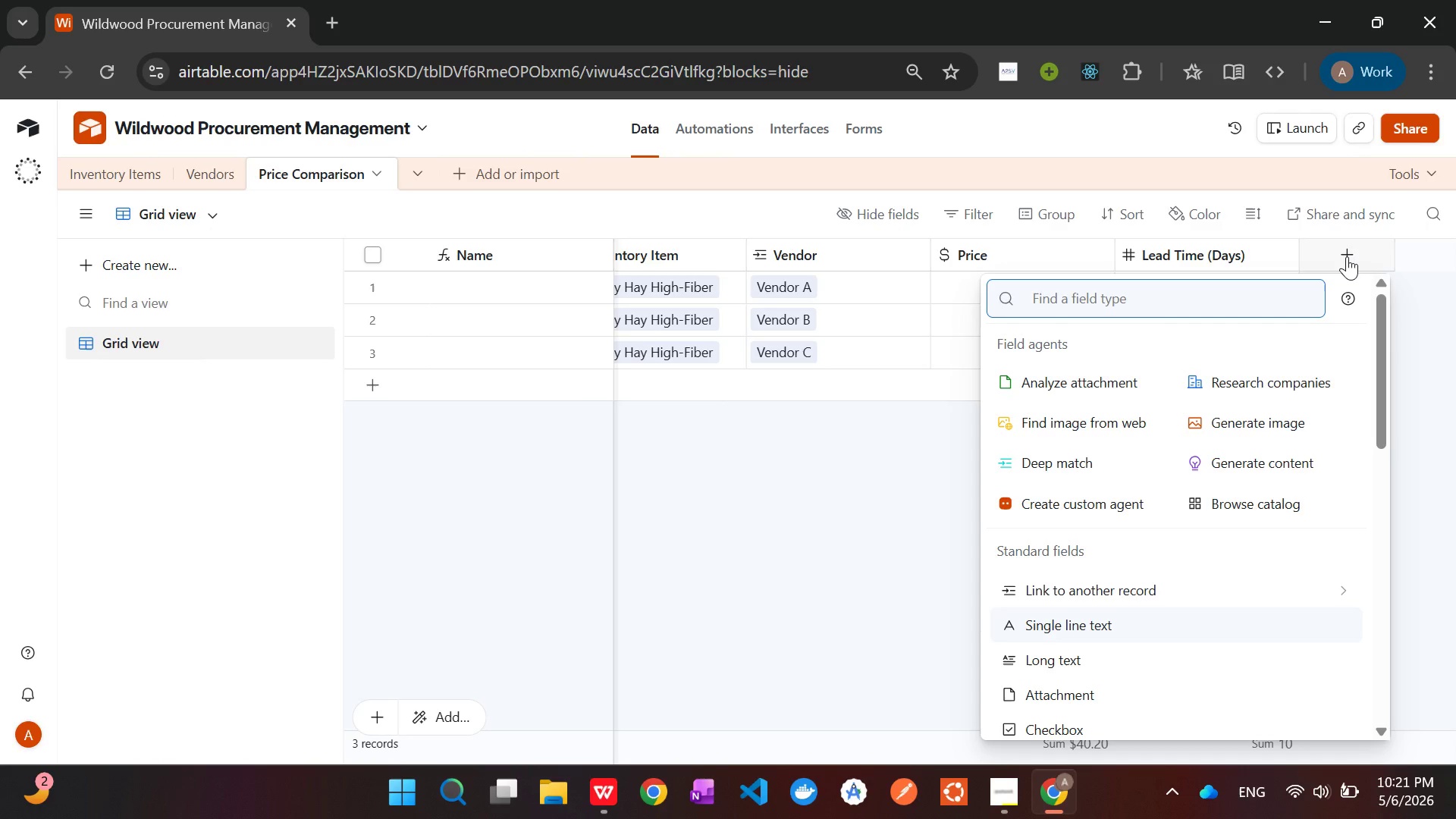 
type(look)
 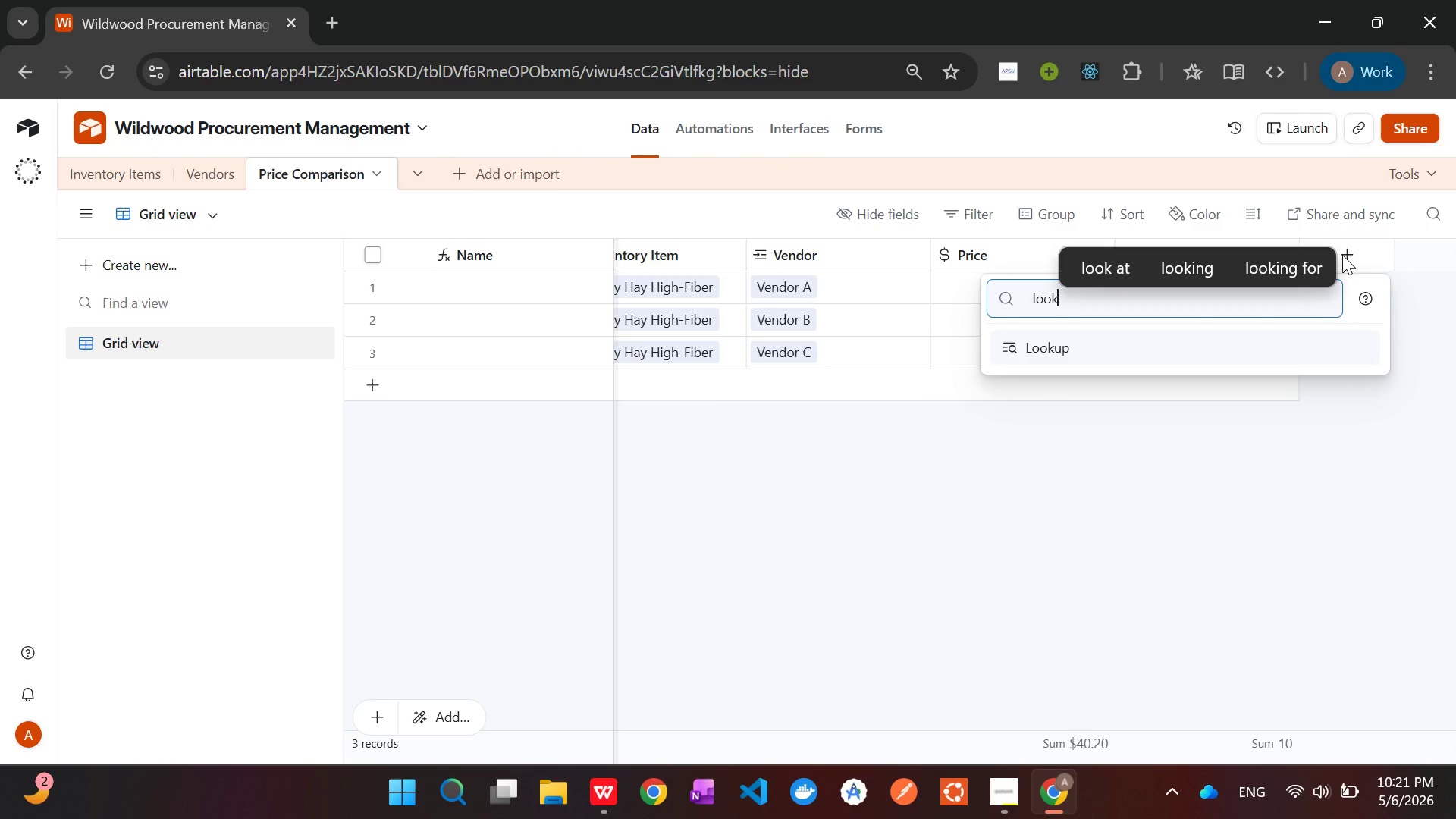 
key(Enter)
 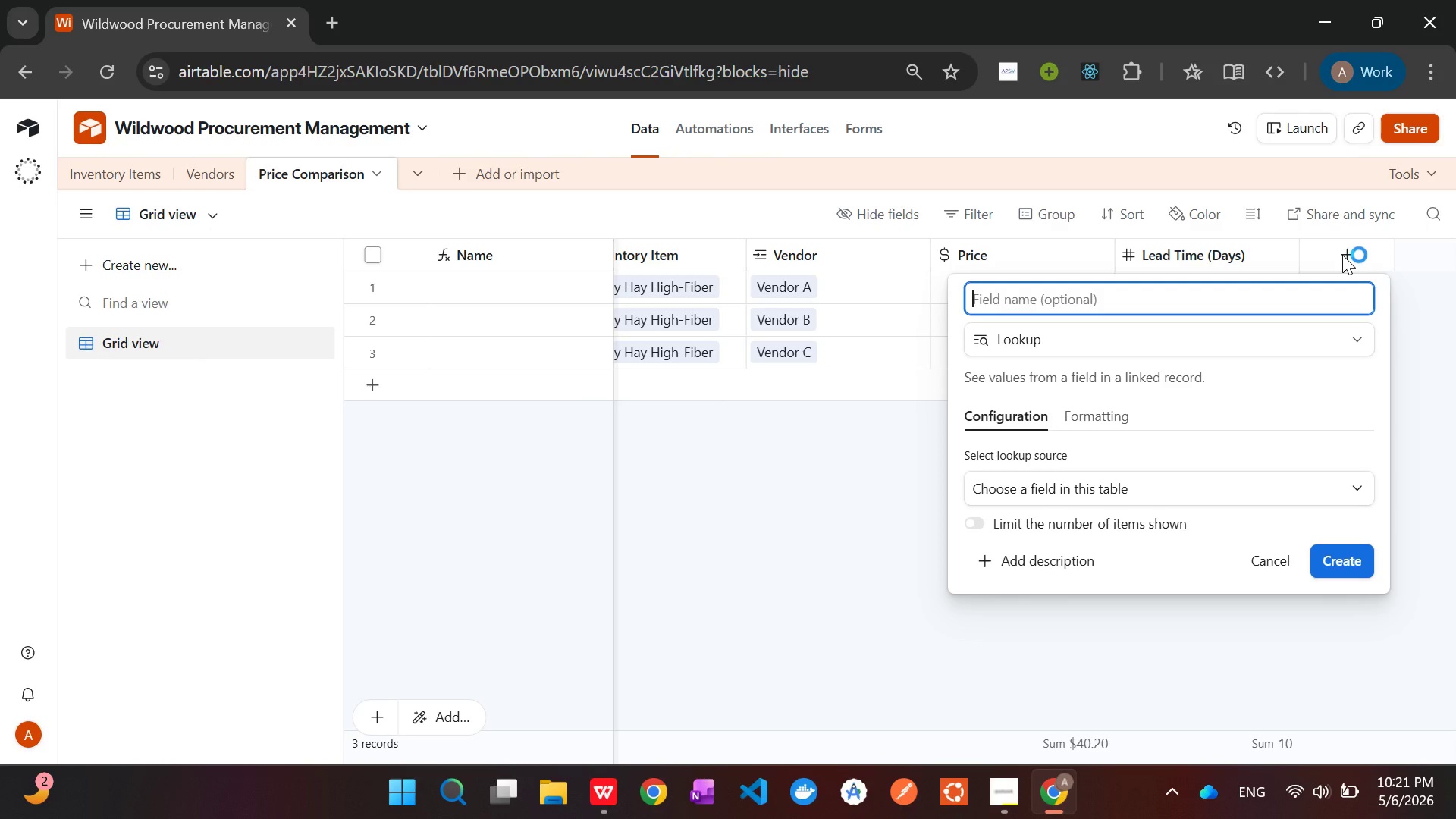 
wait(10.34)
 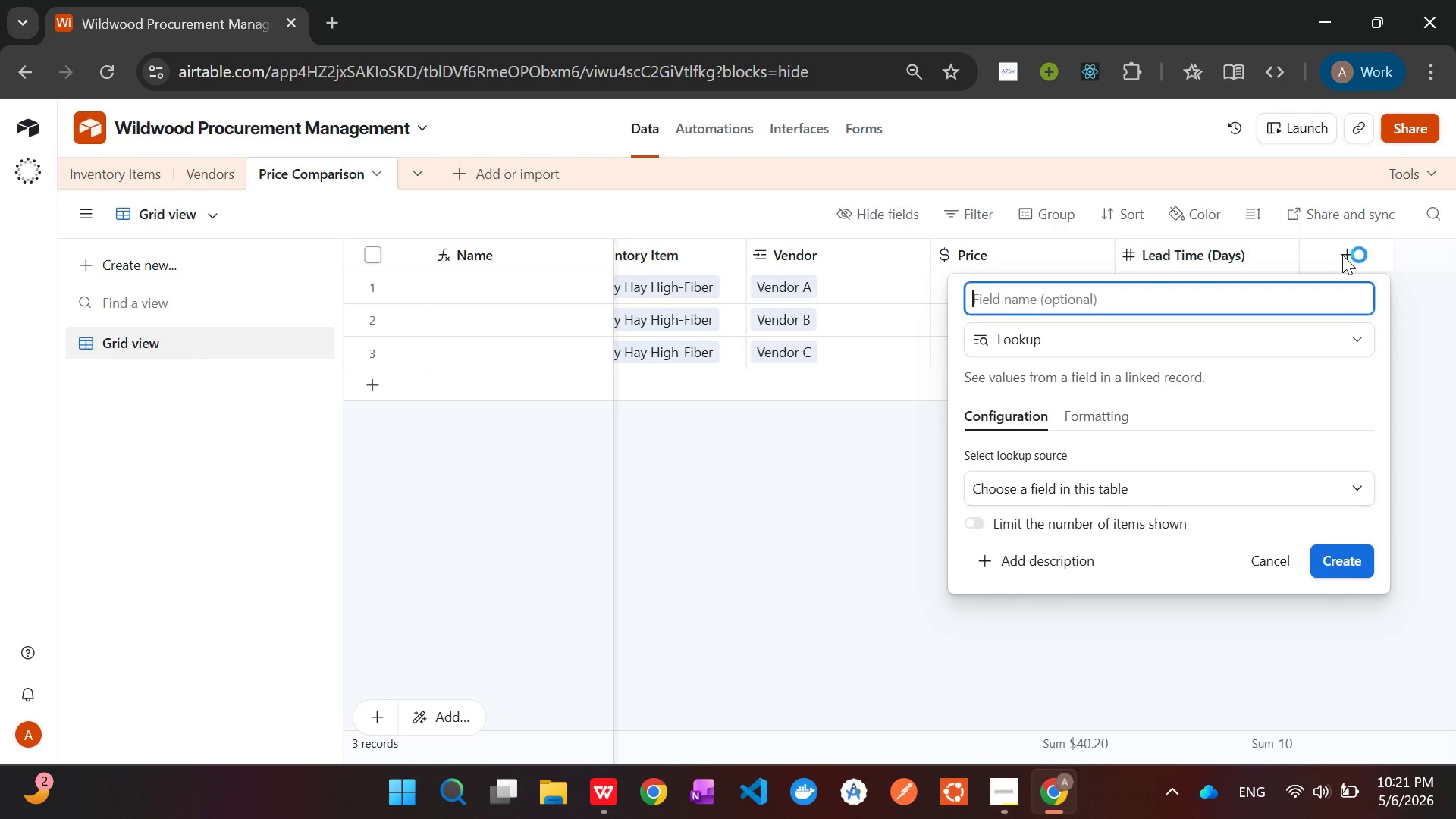 
left_click([1134, 487])
 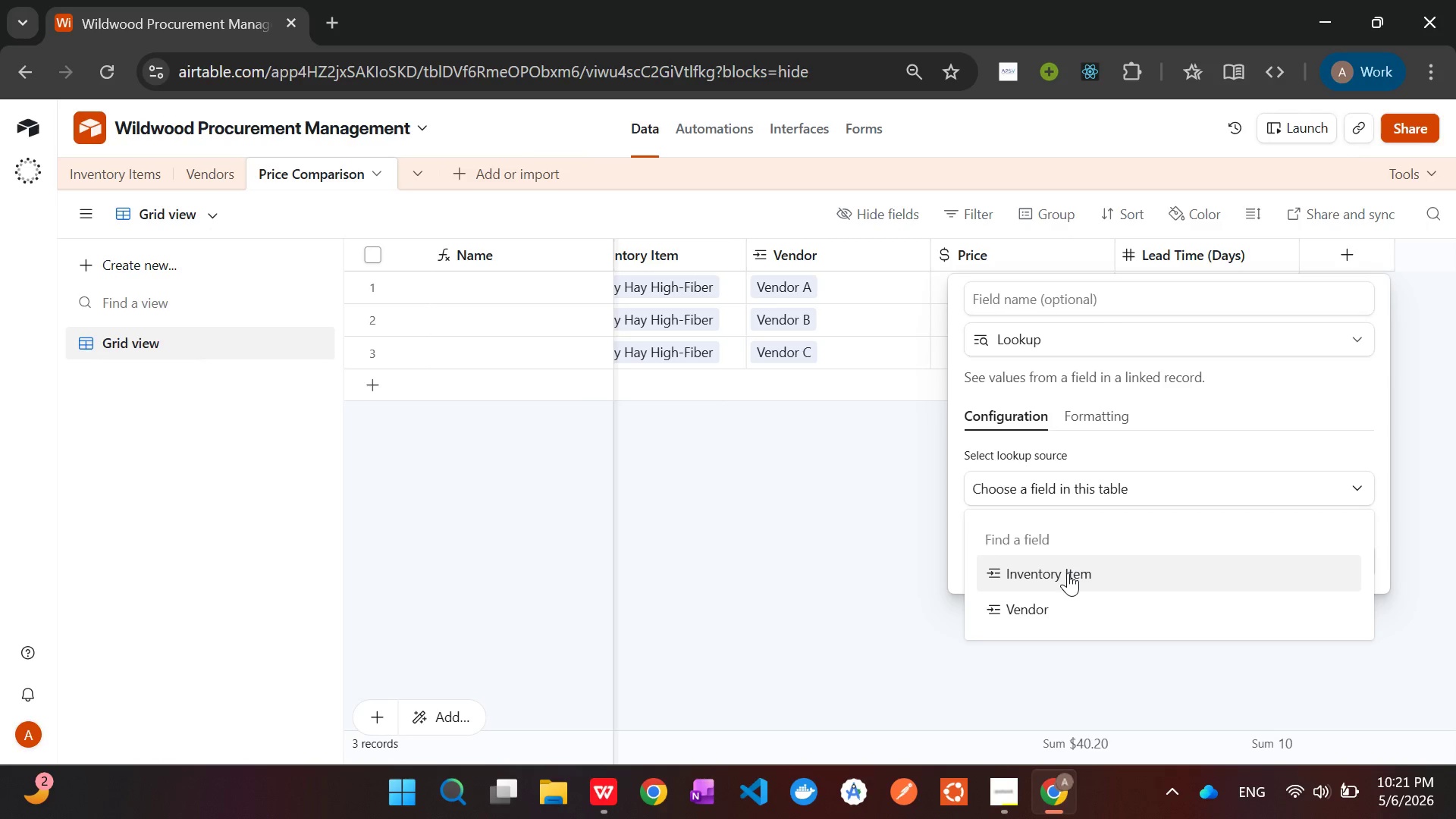 
left_click([1068, 573])
 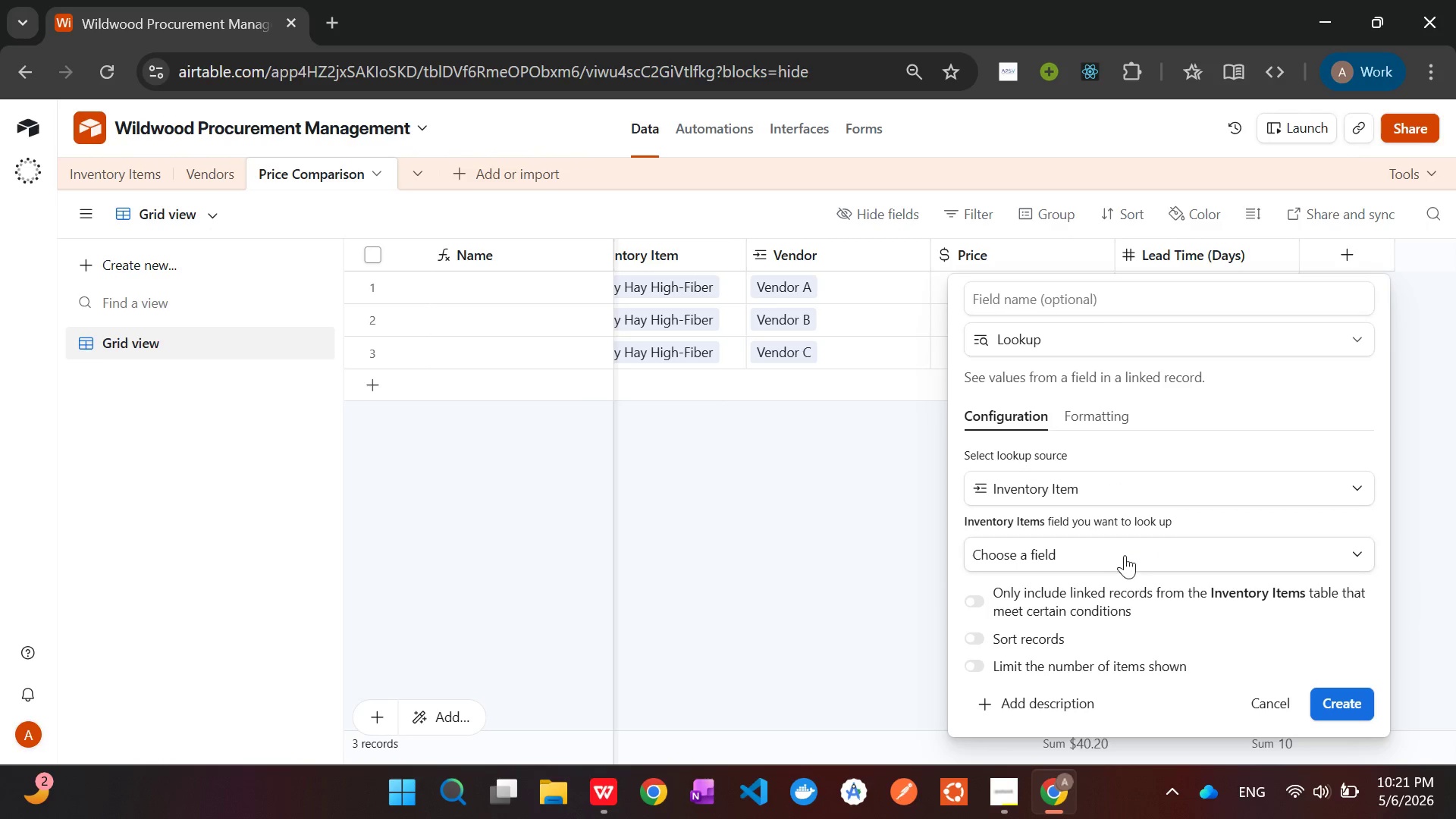 
left_click([1119, 557])
 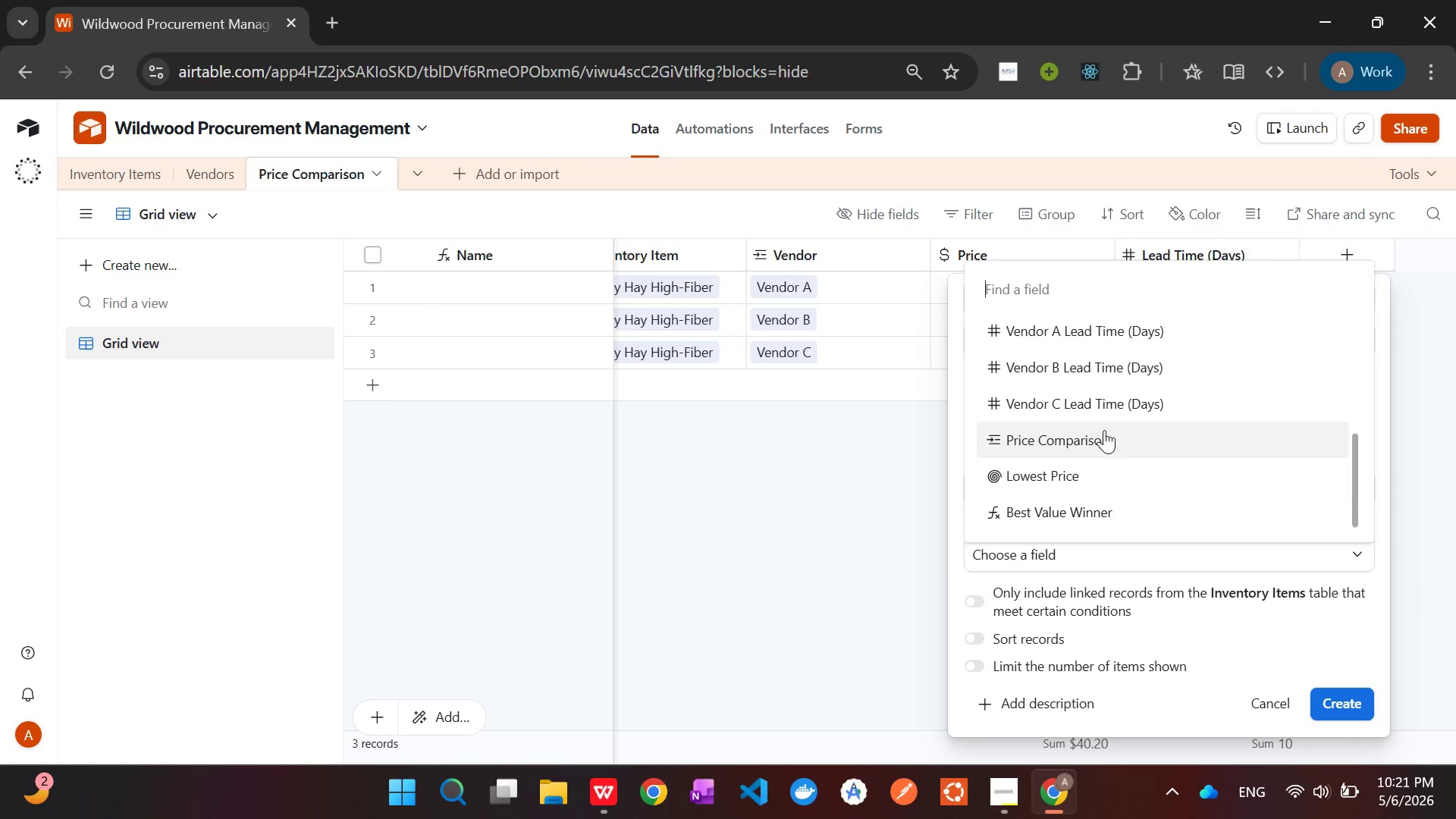 
left_click([1062, 471])
 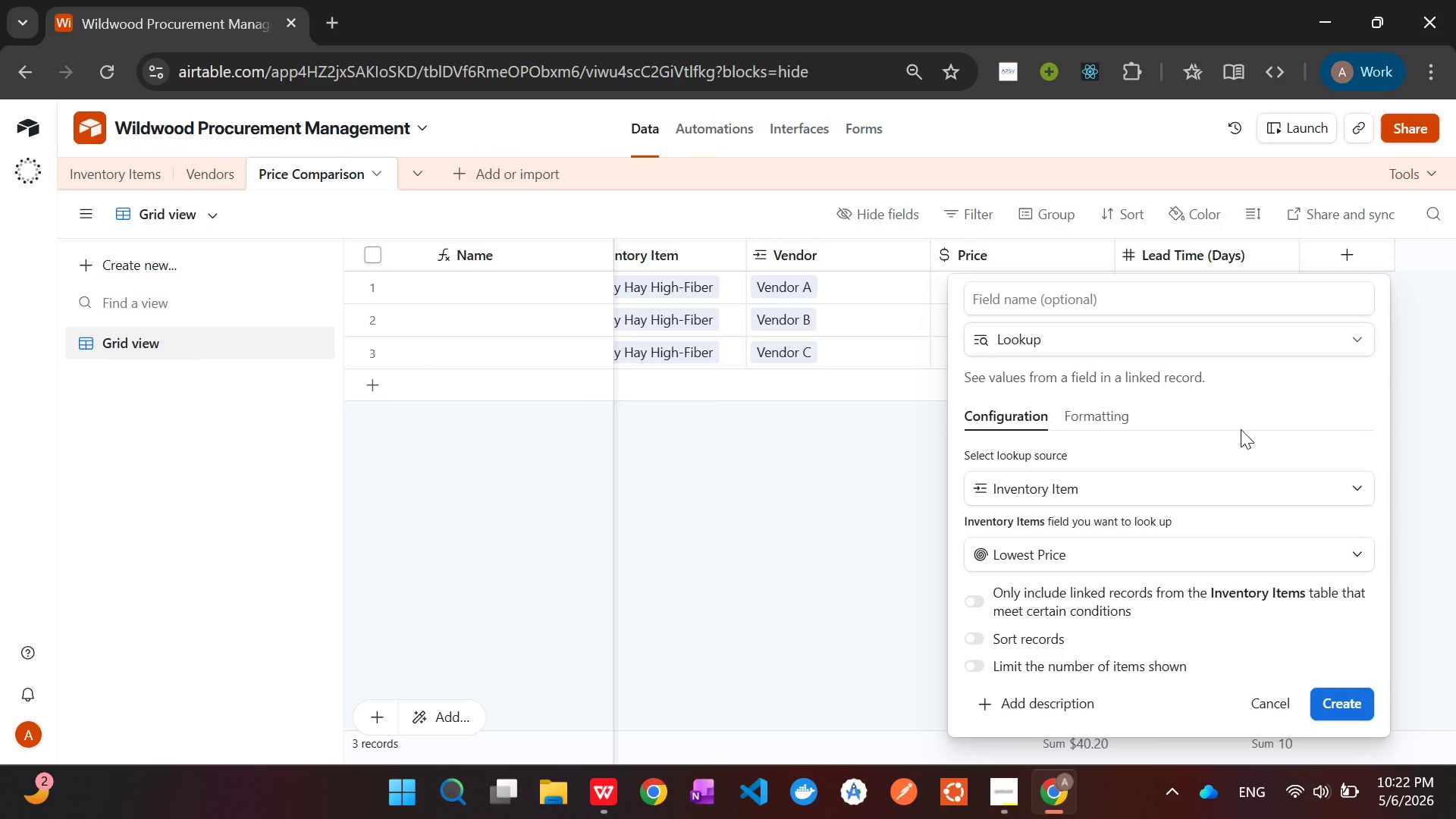 
wait(23.53)
 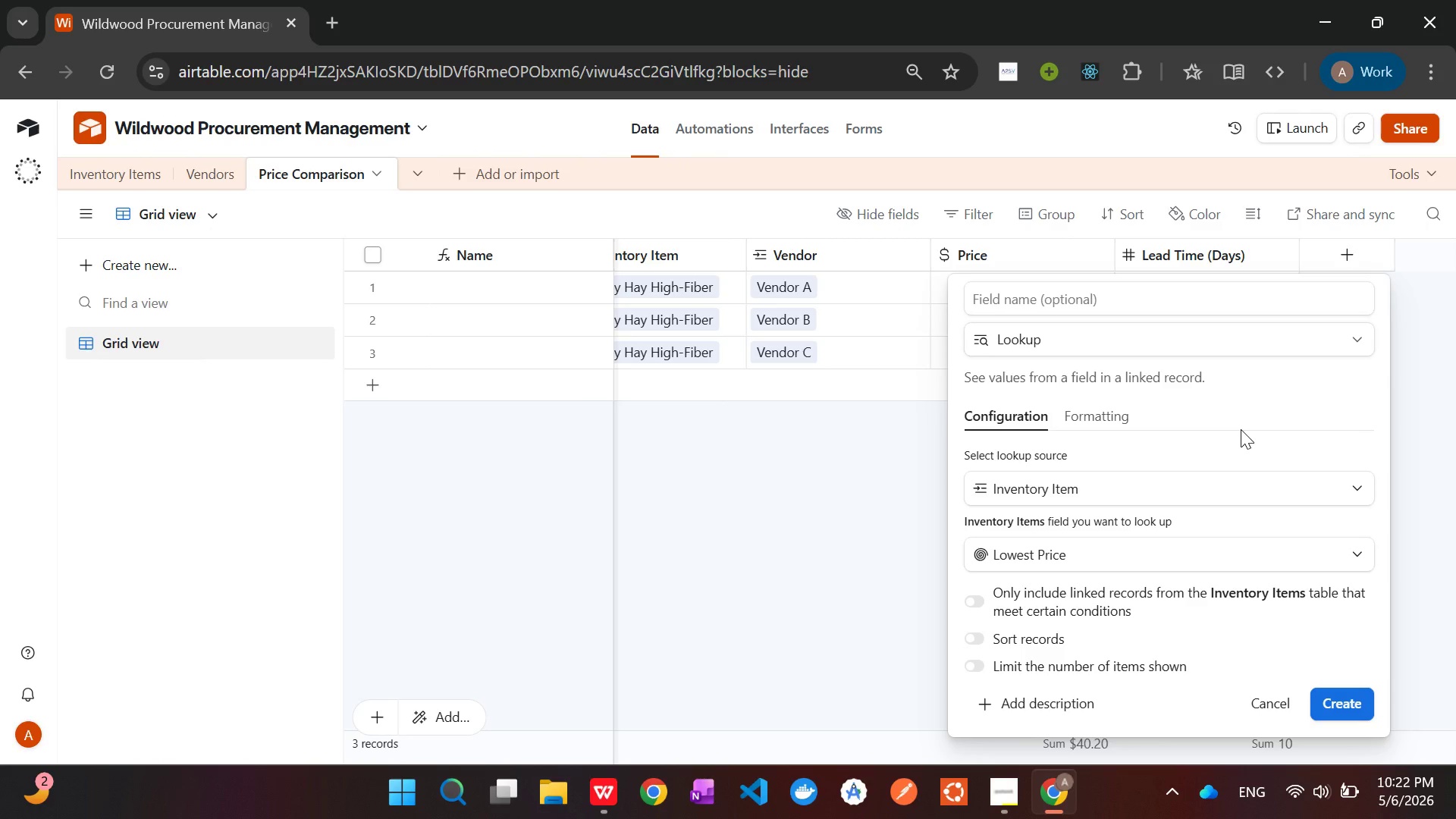 
left_click([1056, 304])
 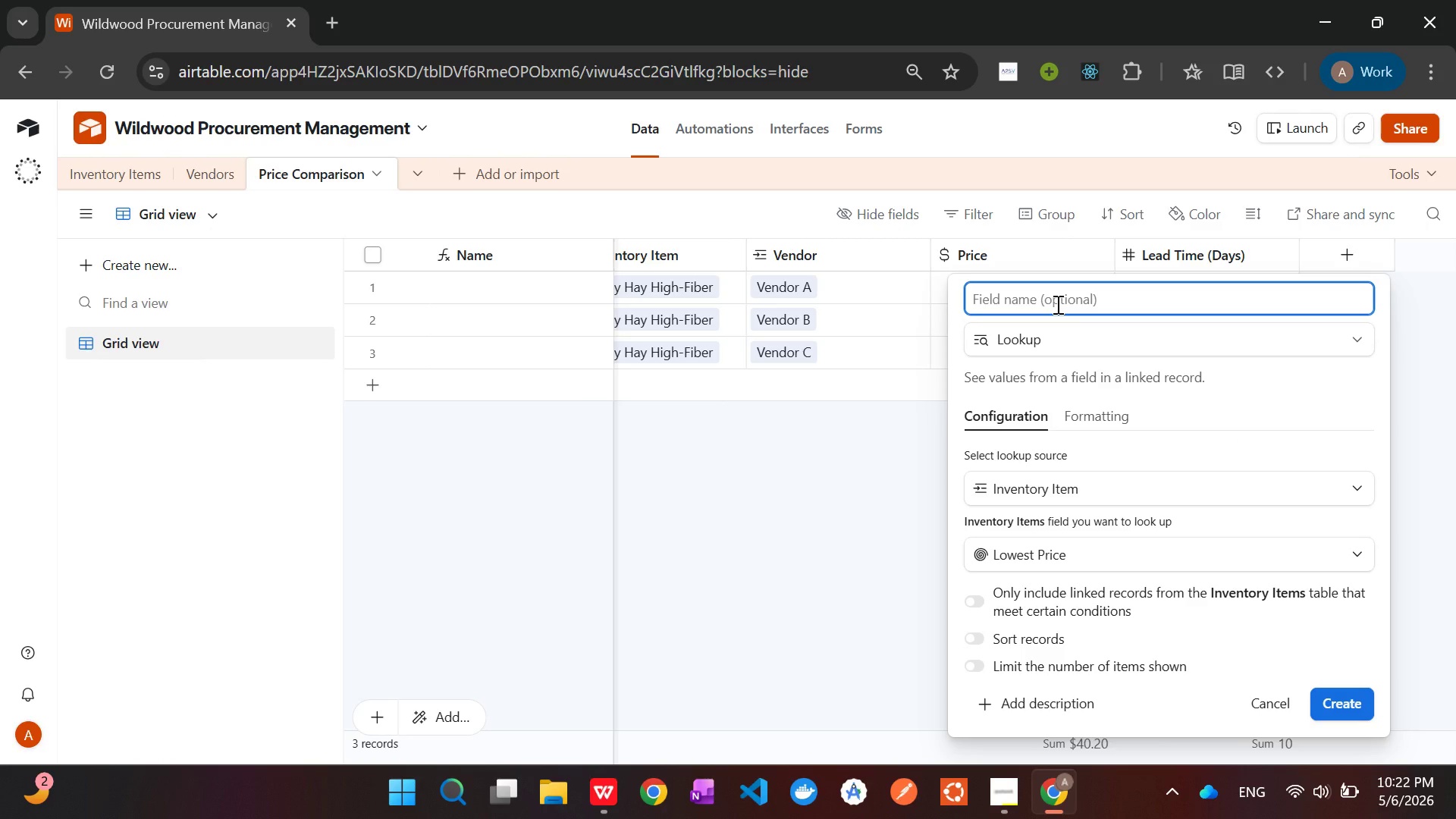 
type(lowest price)
 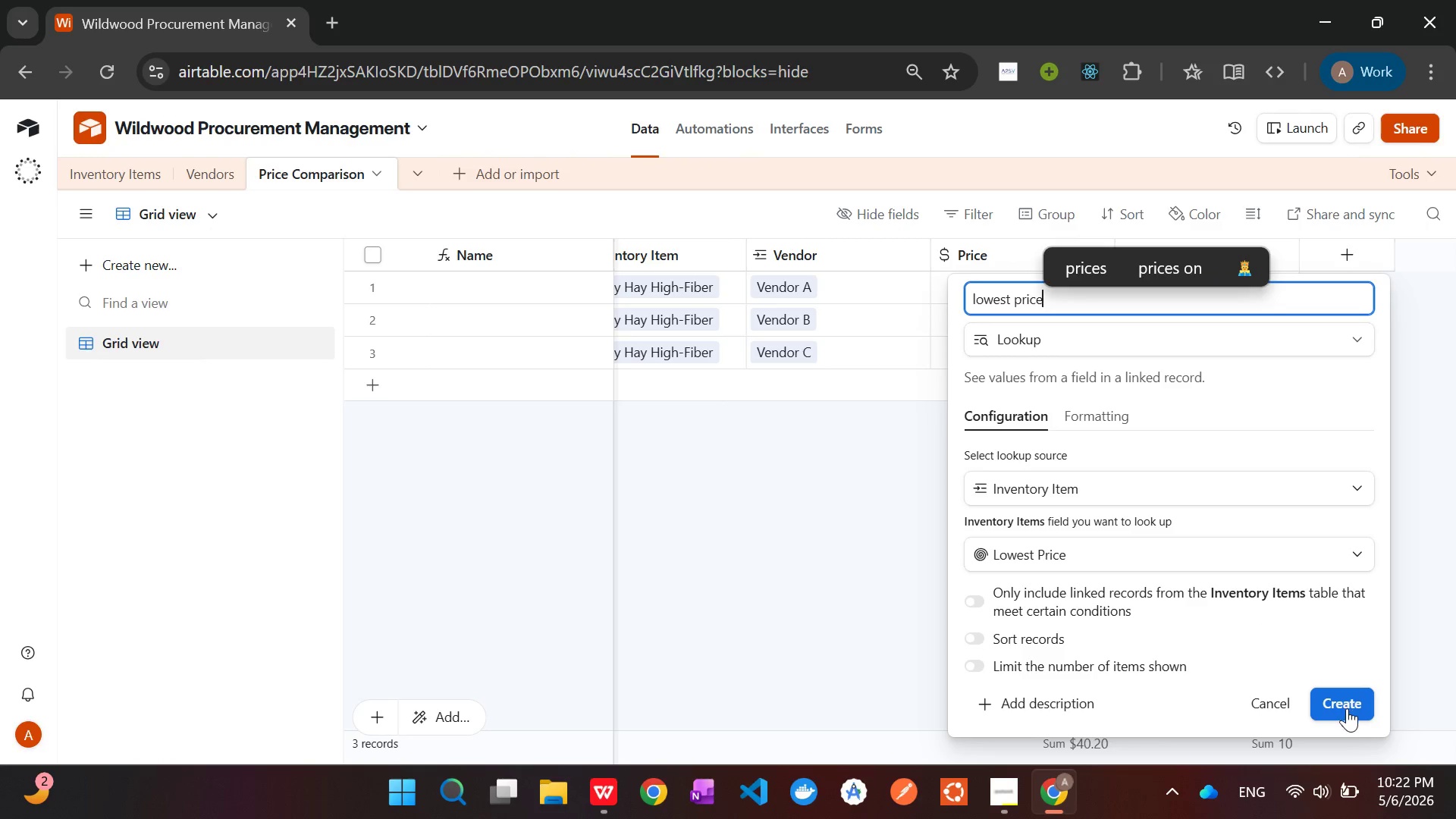 
left_click([1347, 710])
 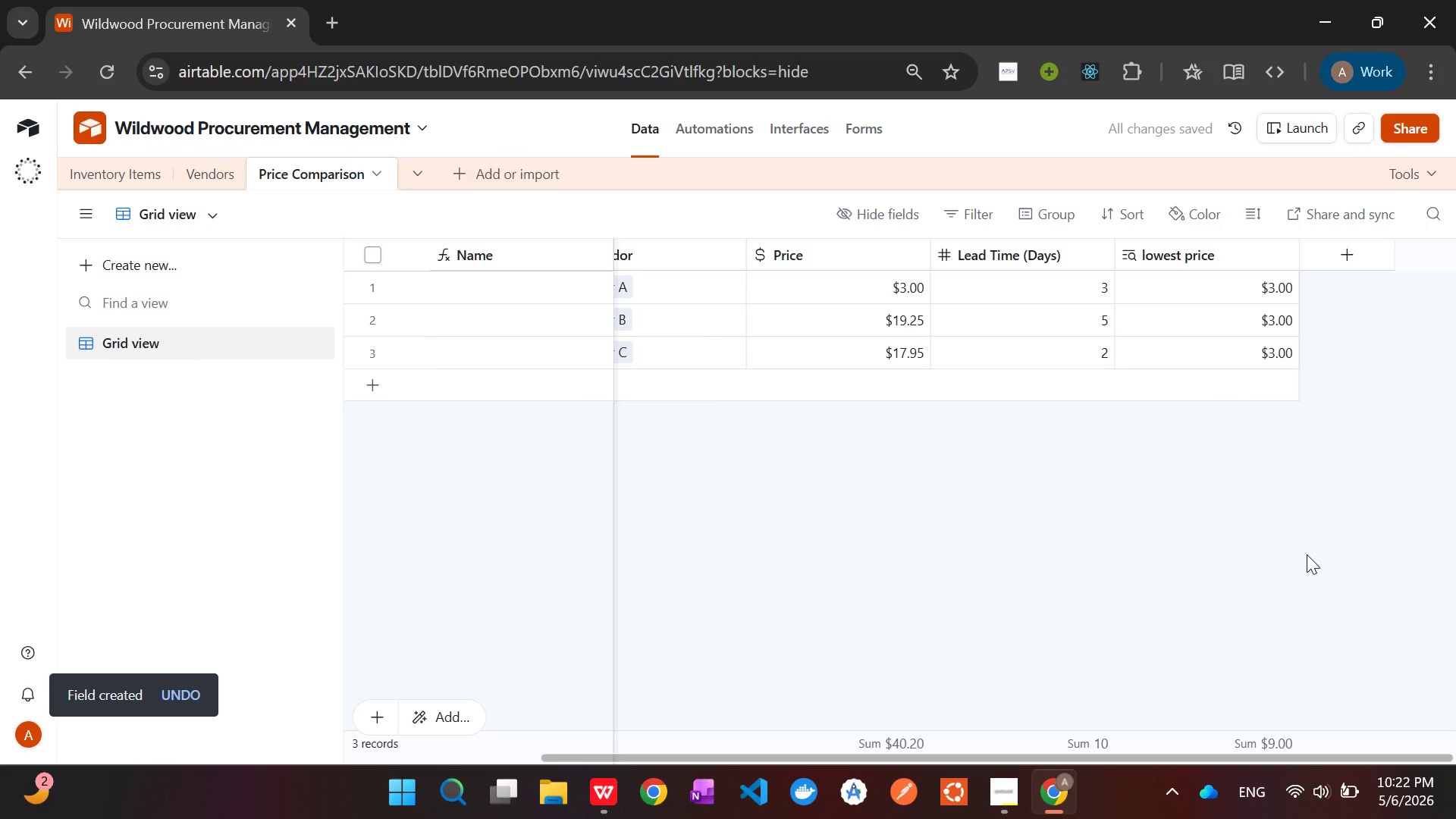 
wait(7.72)
 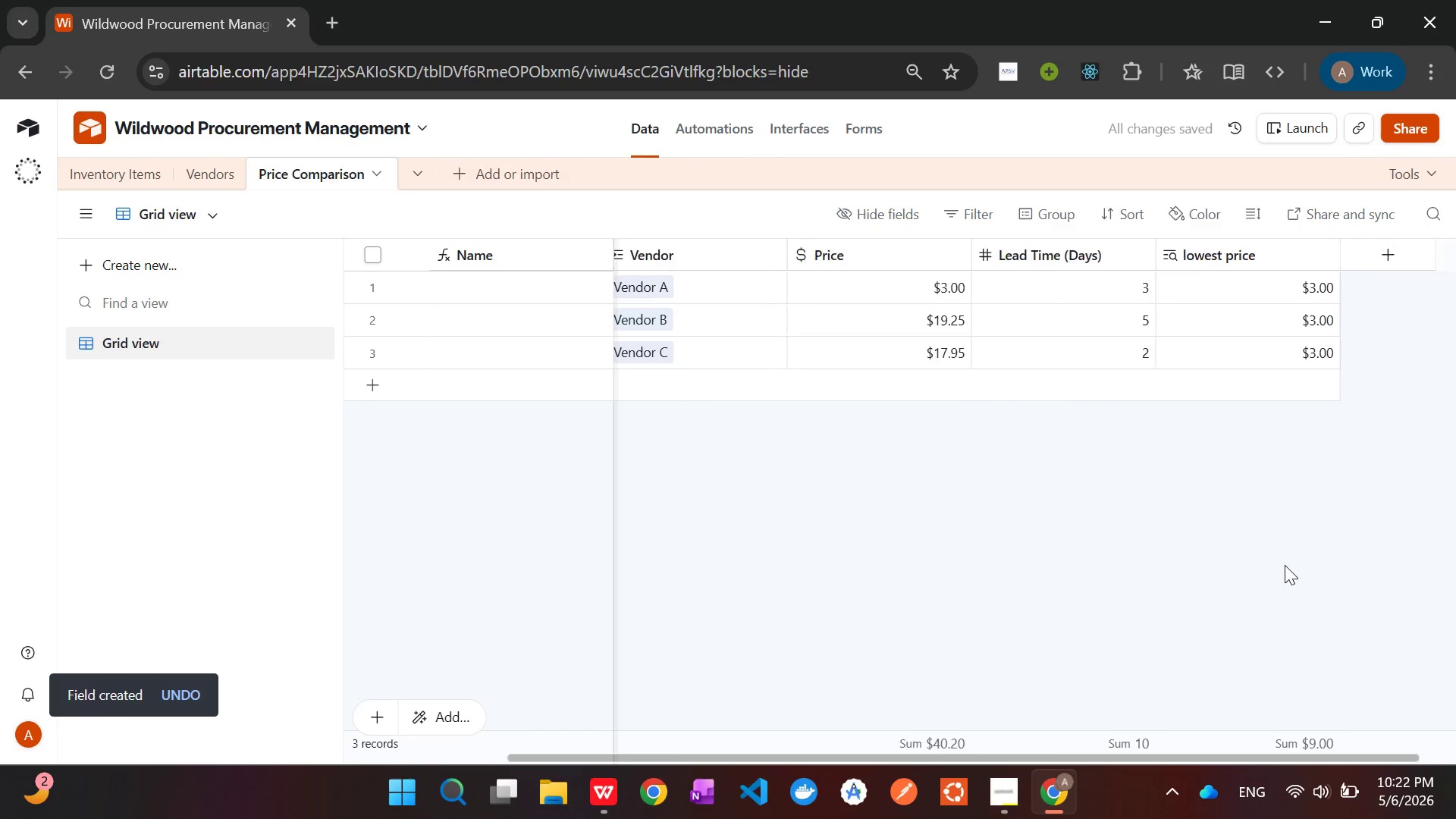 
right_click([1201, 253])
 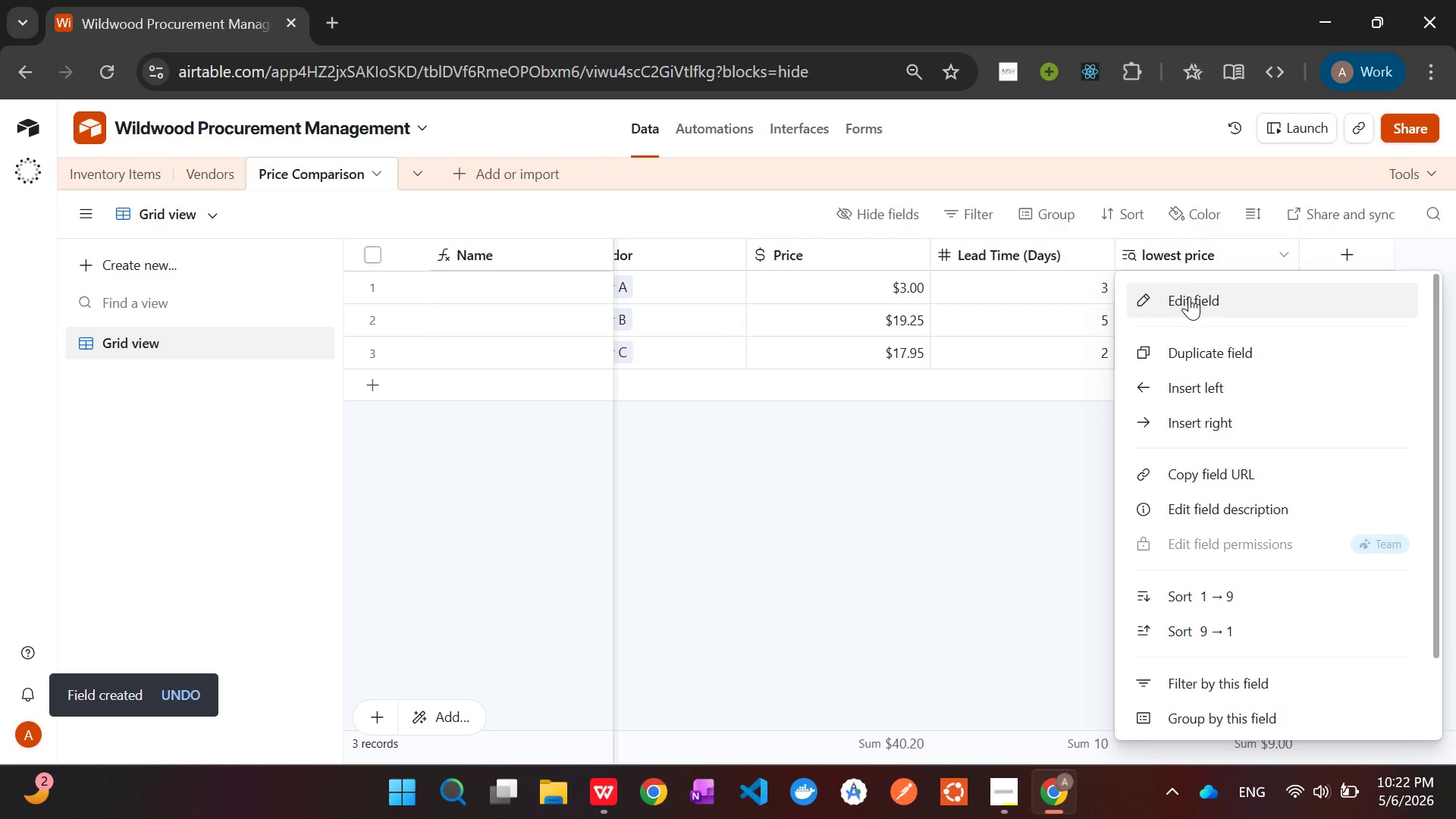 
left_click([1189, 297])
 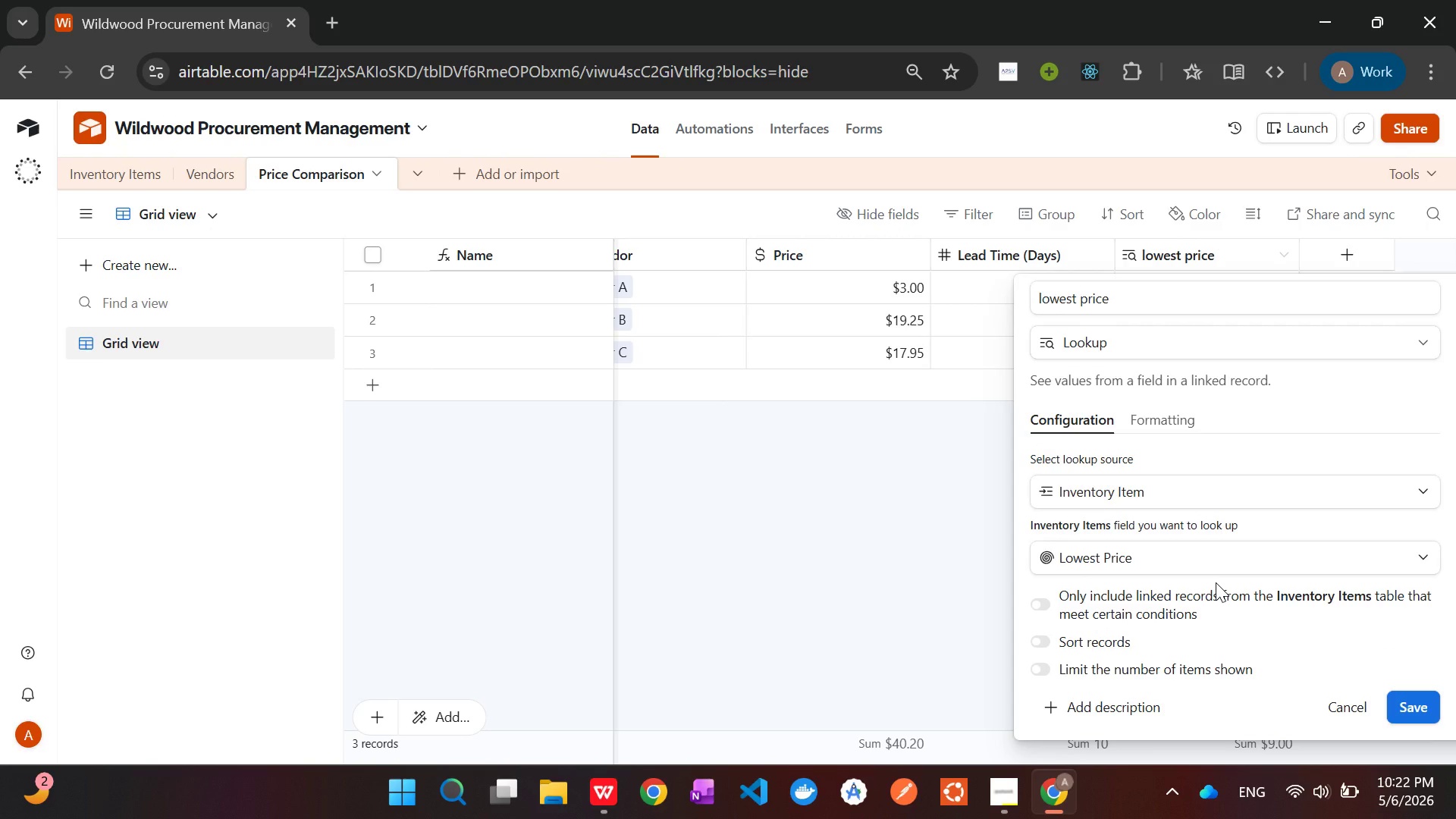 
wait(9.44)
 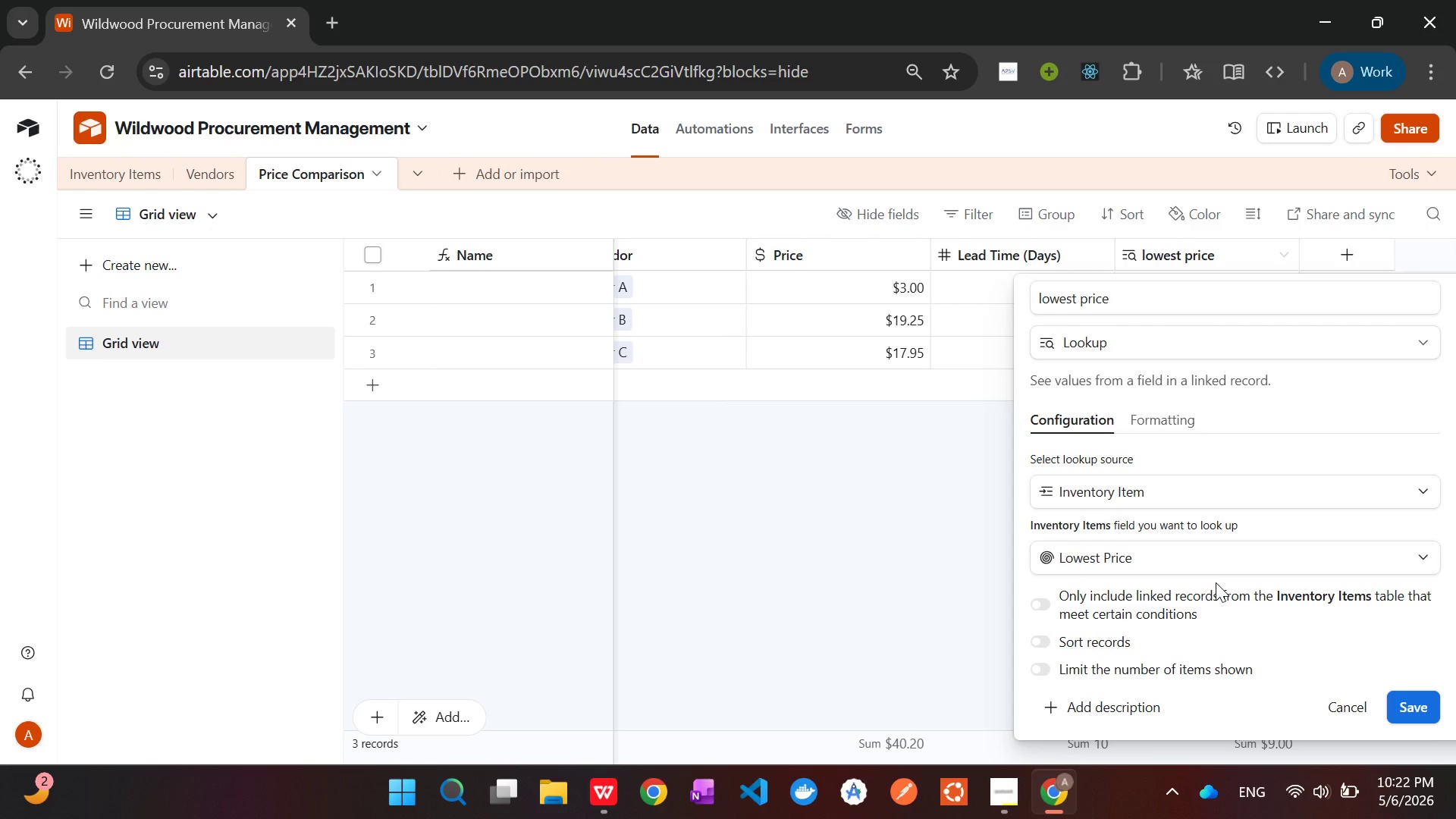 
left_click([1359, 720])
 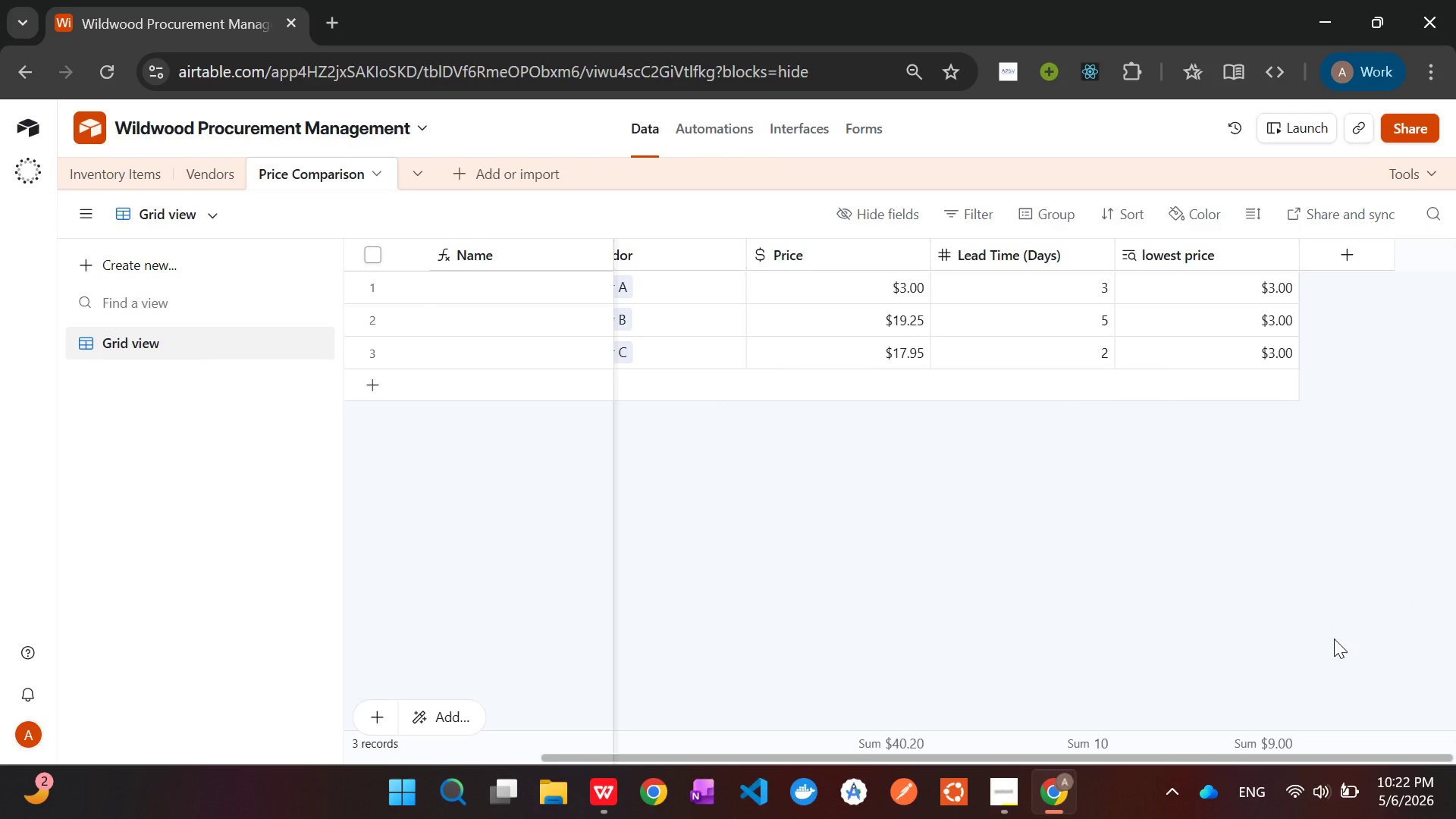 
wait(19.49)
 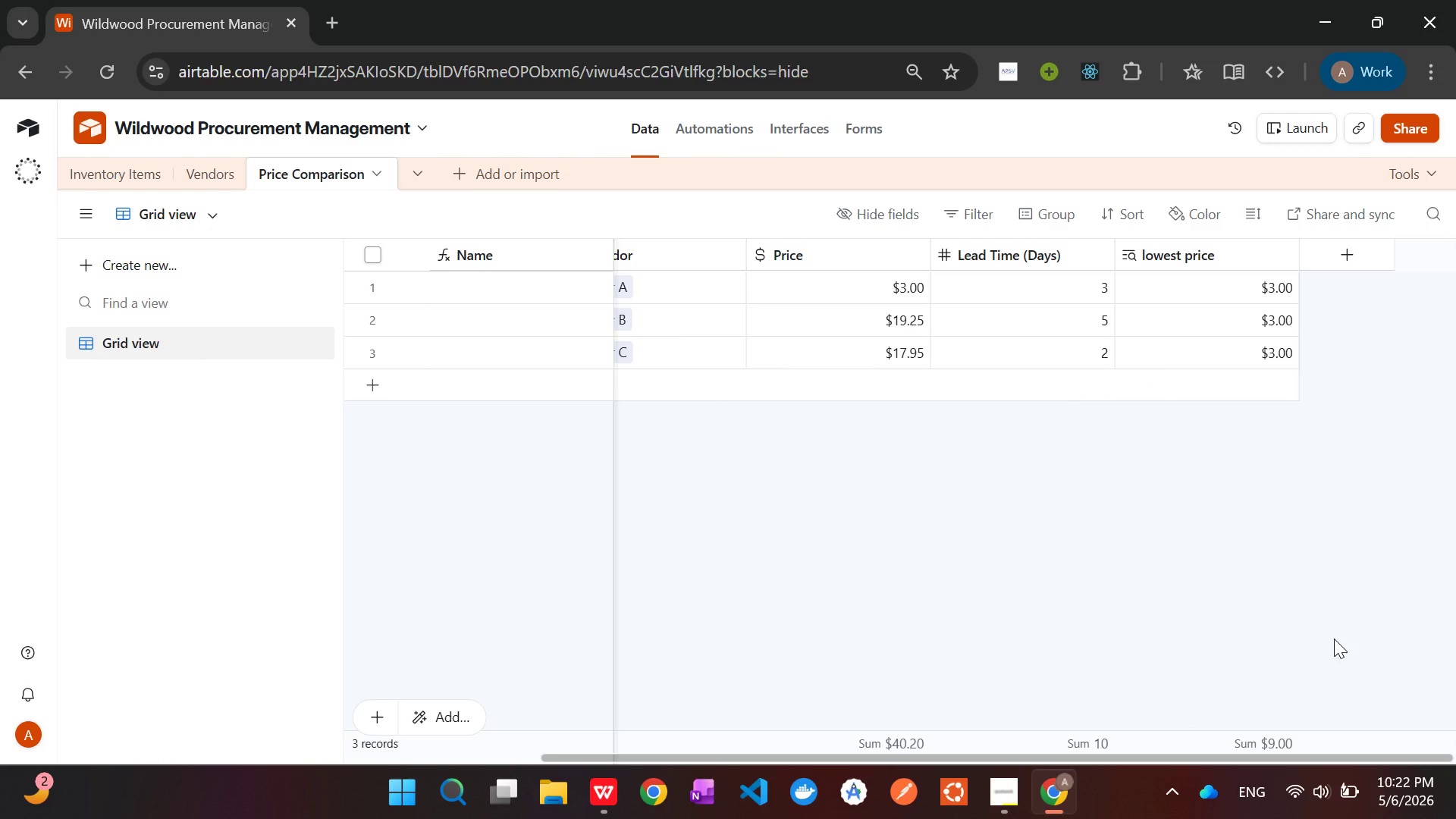 
double_click([912, 285])
 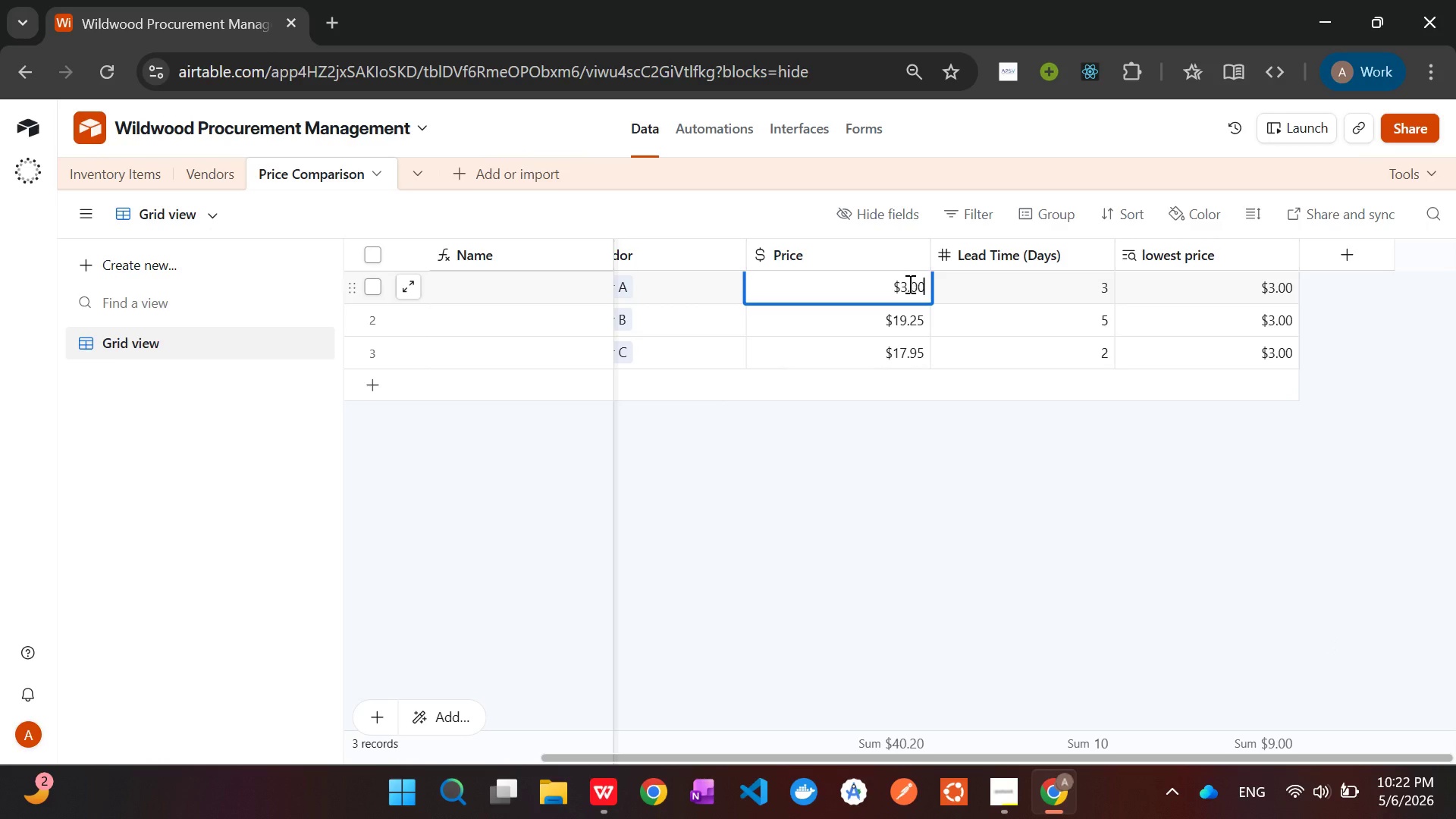 
left_click([906, 283])
 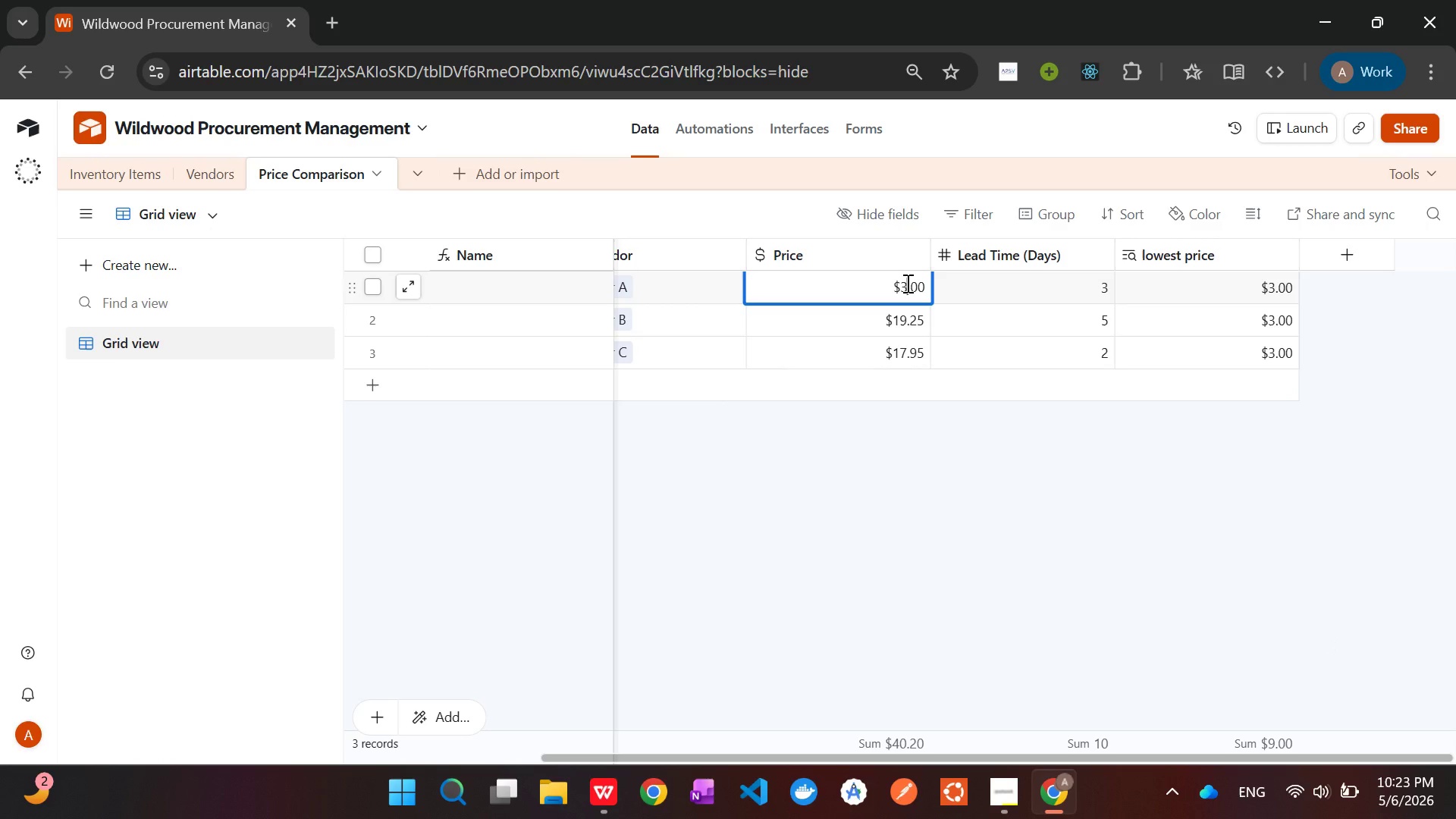 
key(Backspace)
 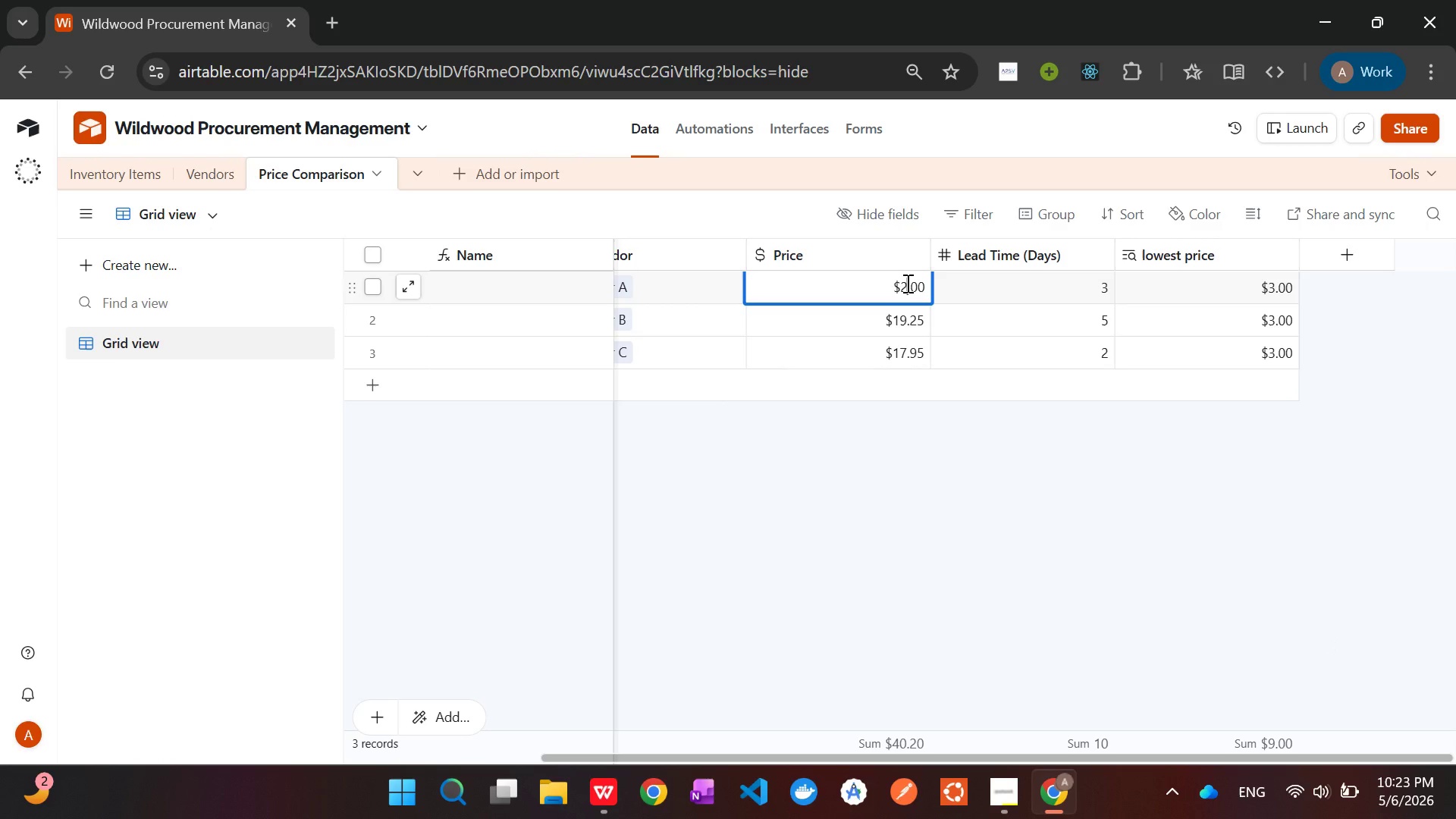 
key(2)
 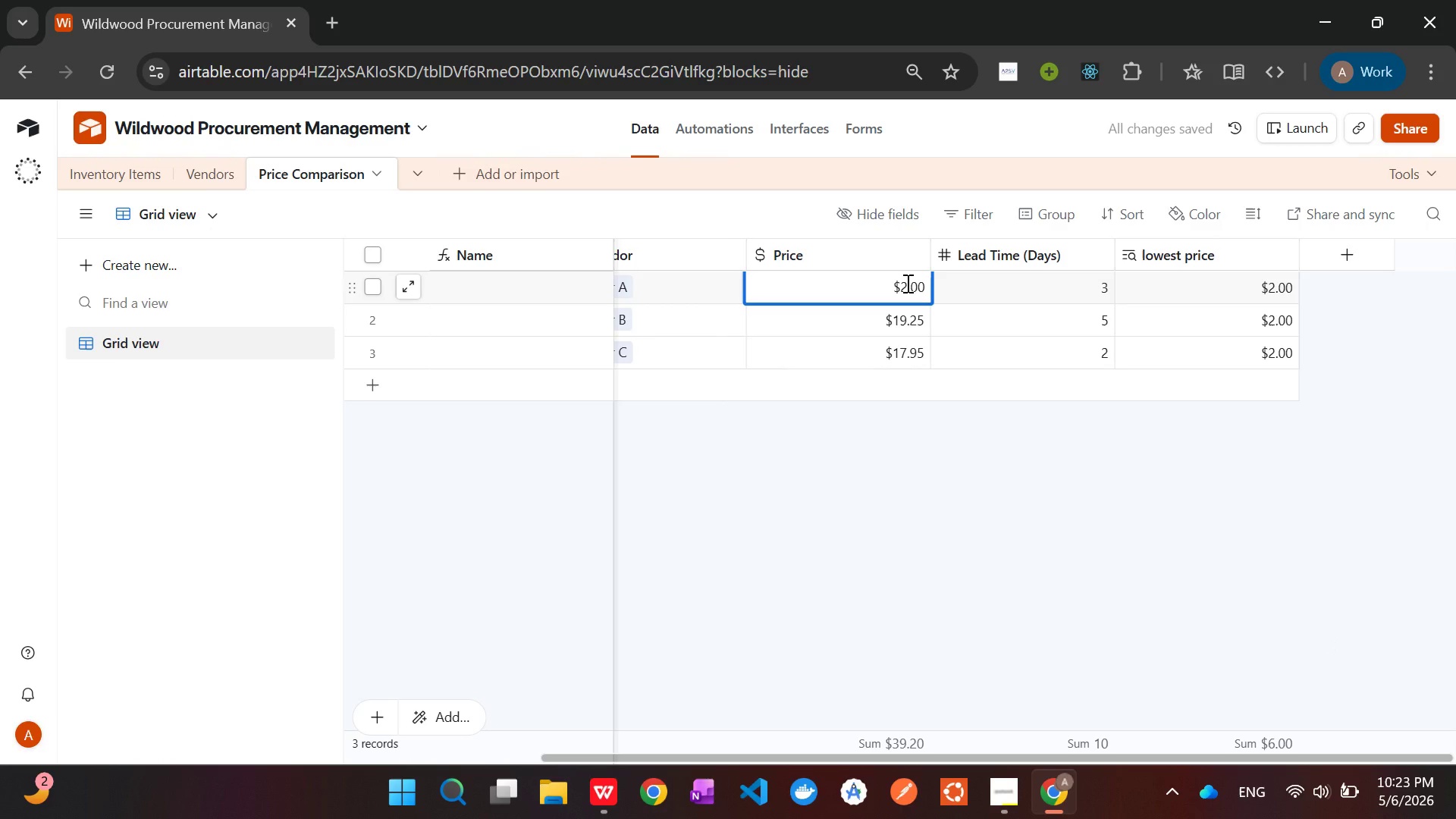 
key(Backspace)
 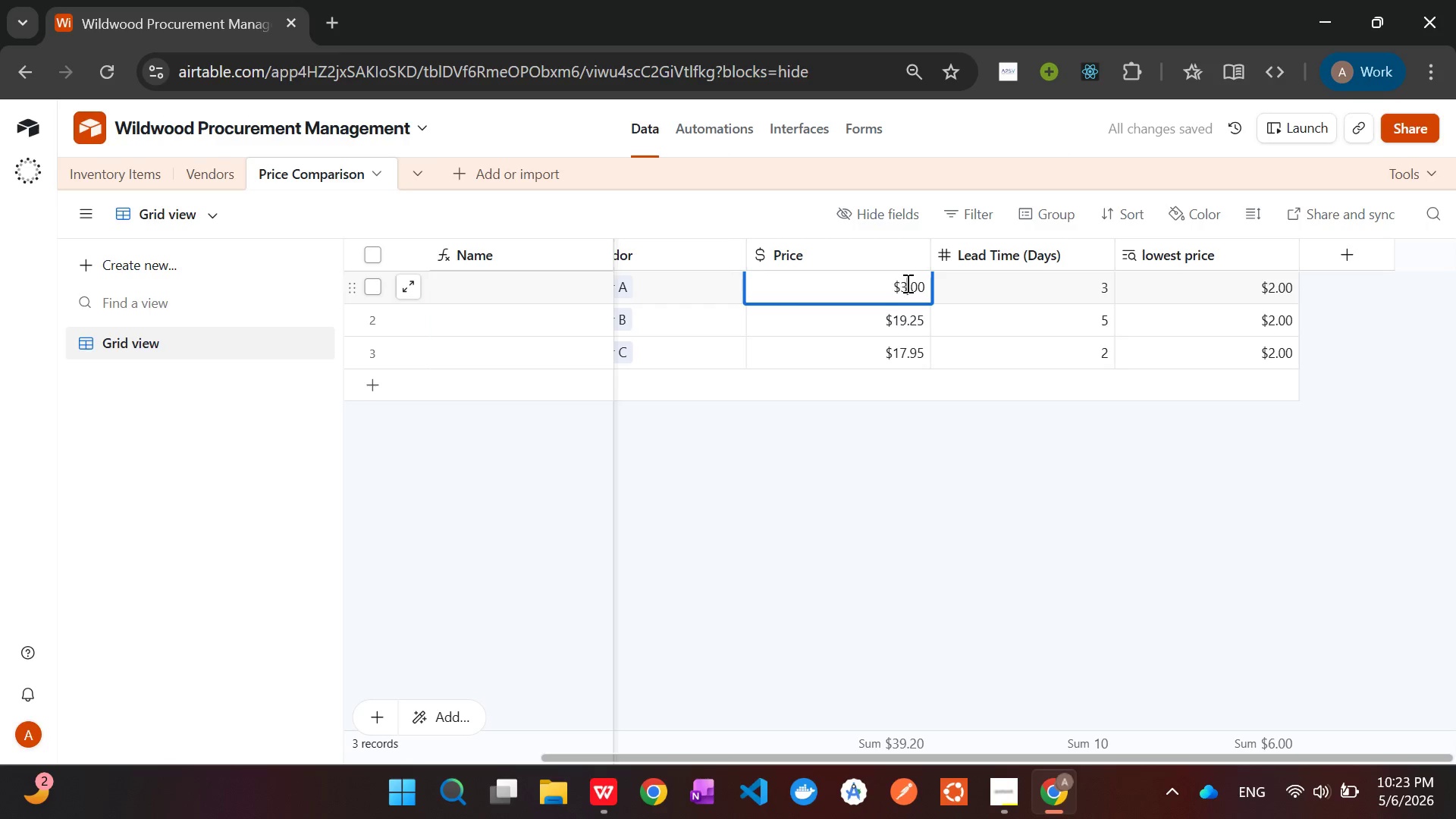 
key(3)
 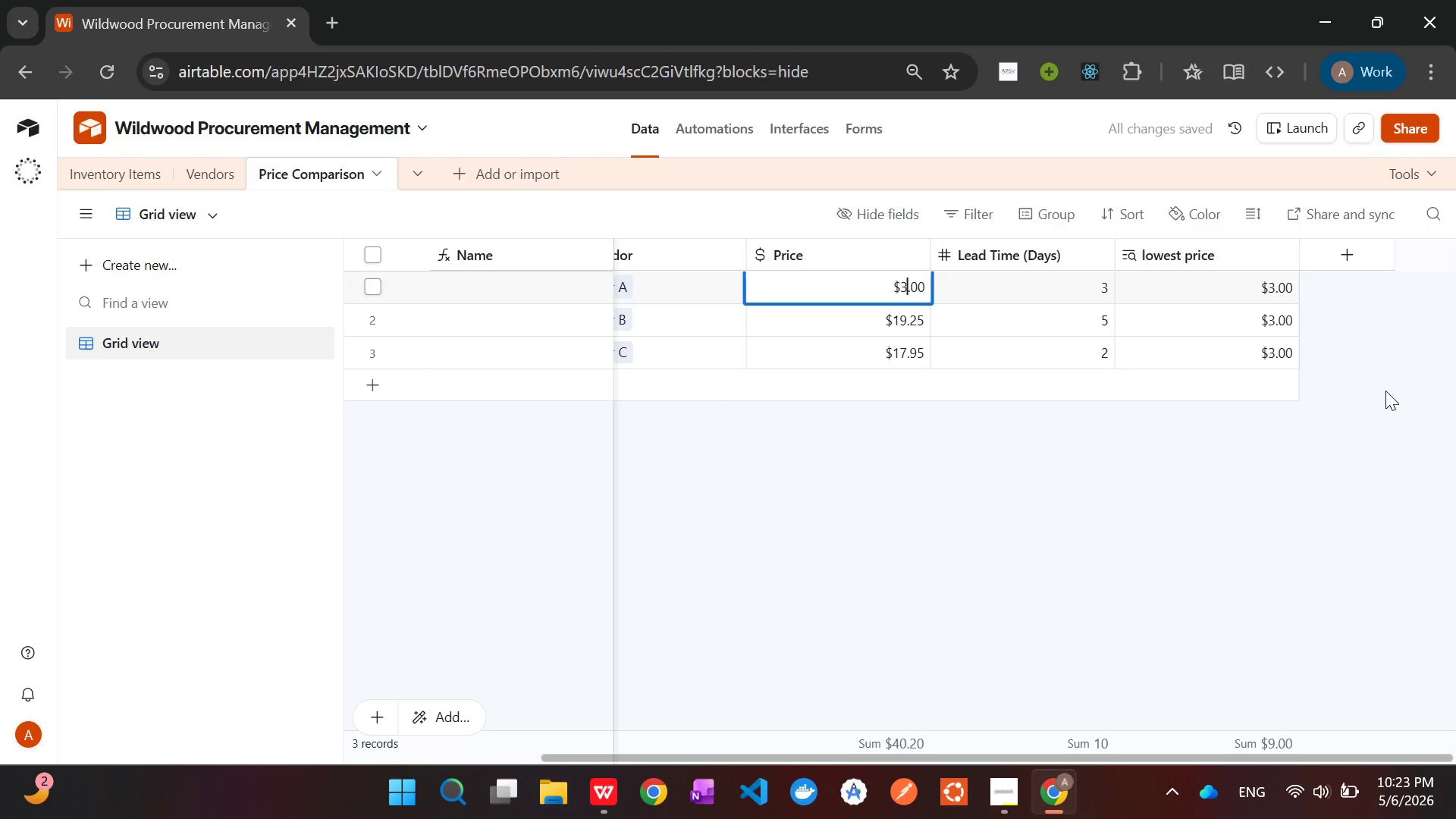 
wait(7.0)
 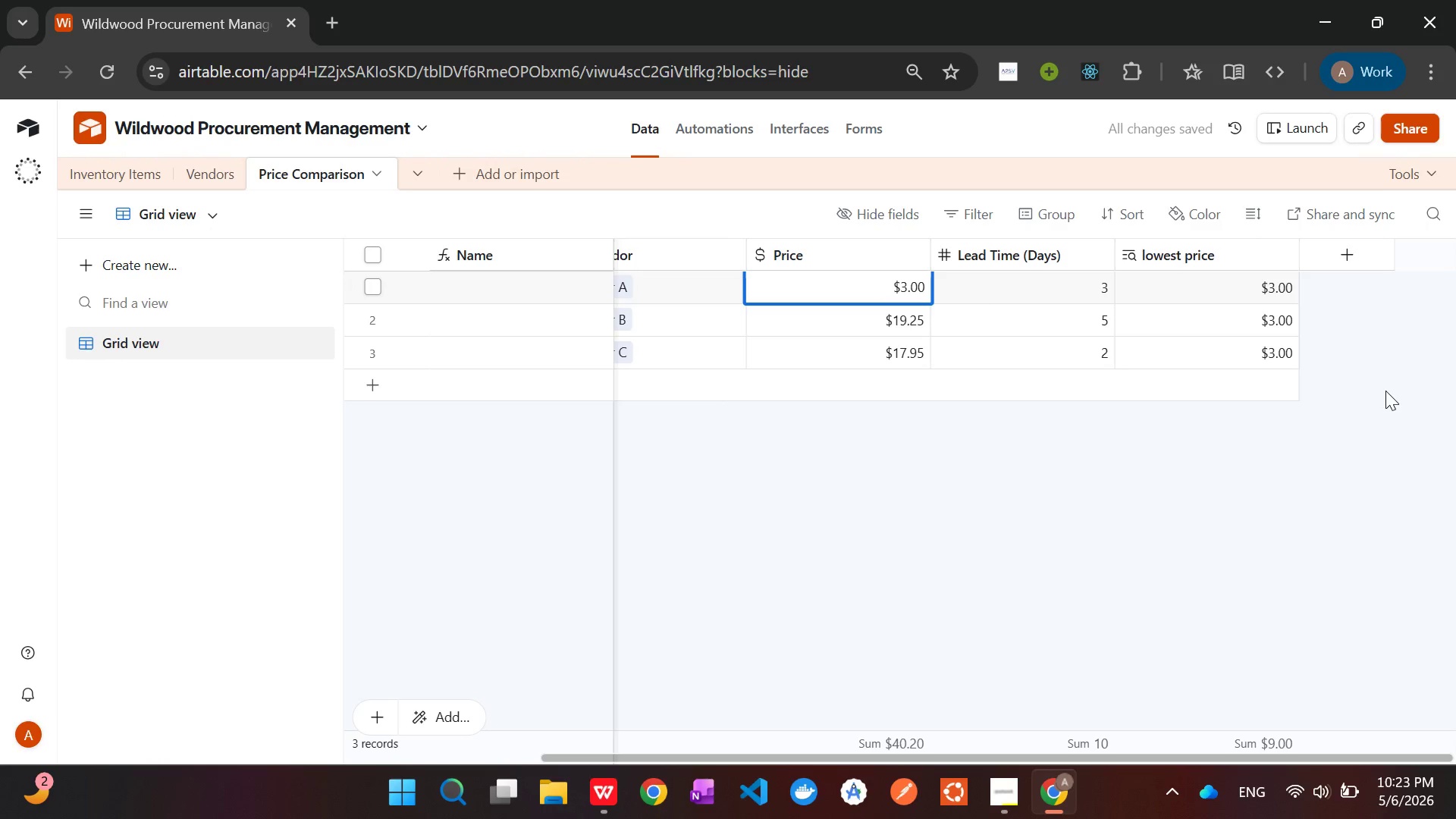 
left_click([1362, 258])
 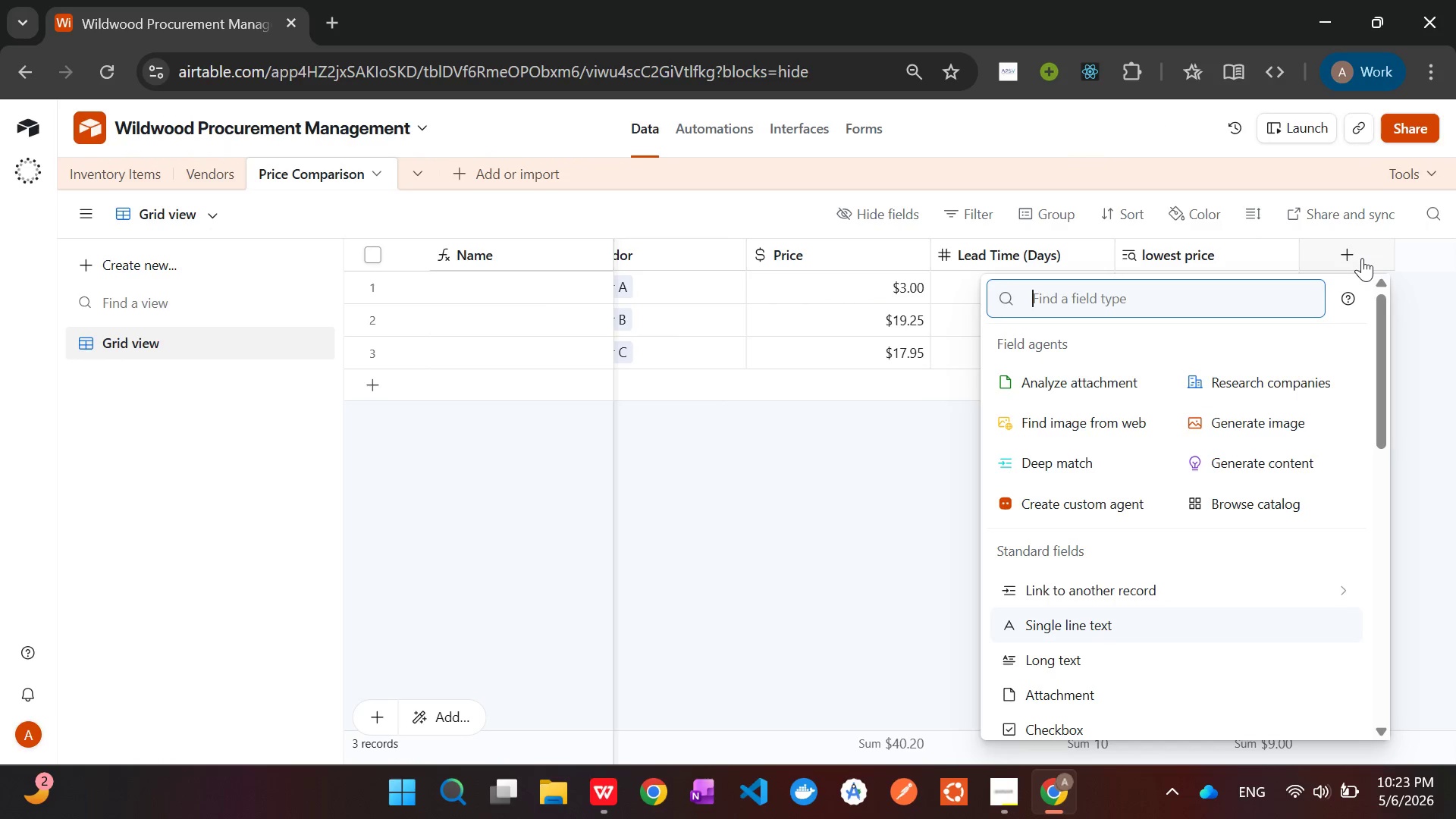 
type(fo)
 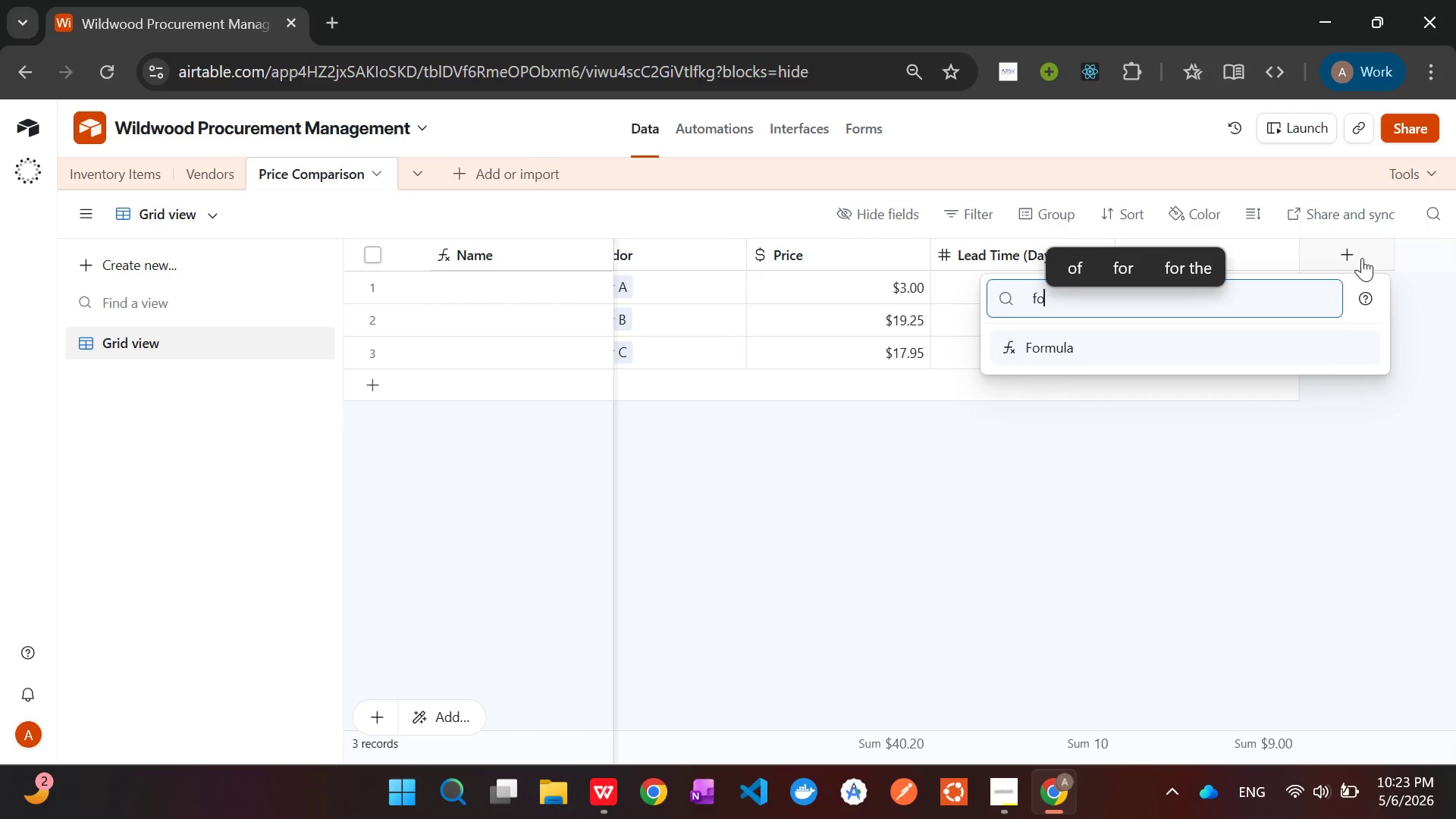 
key(Enter)
 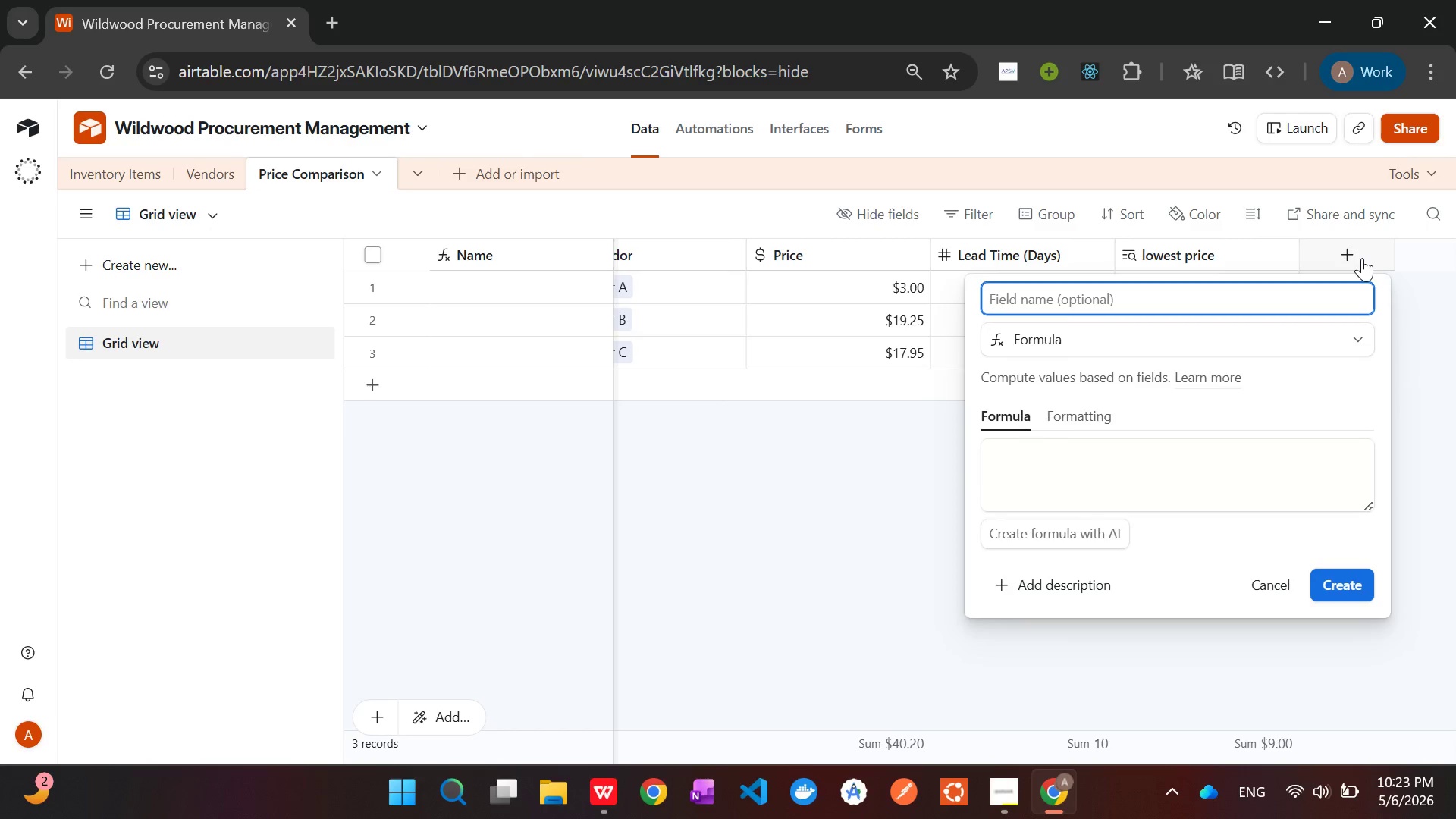 
type(Price Variance %)
 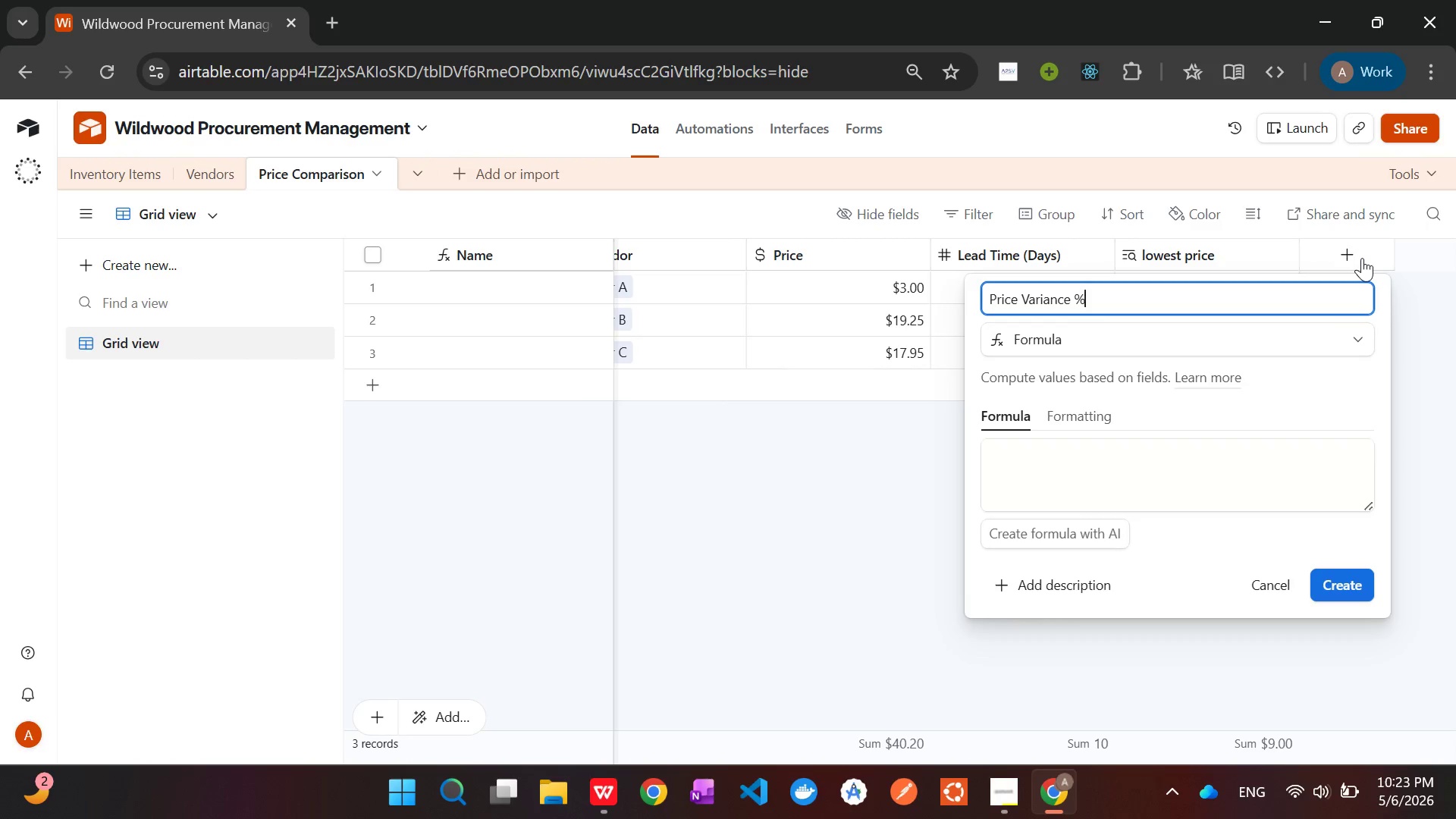 
left_click([1131, 483])
 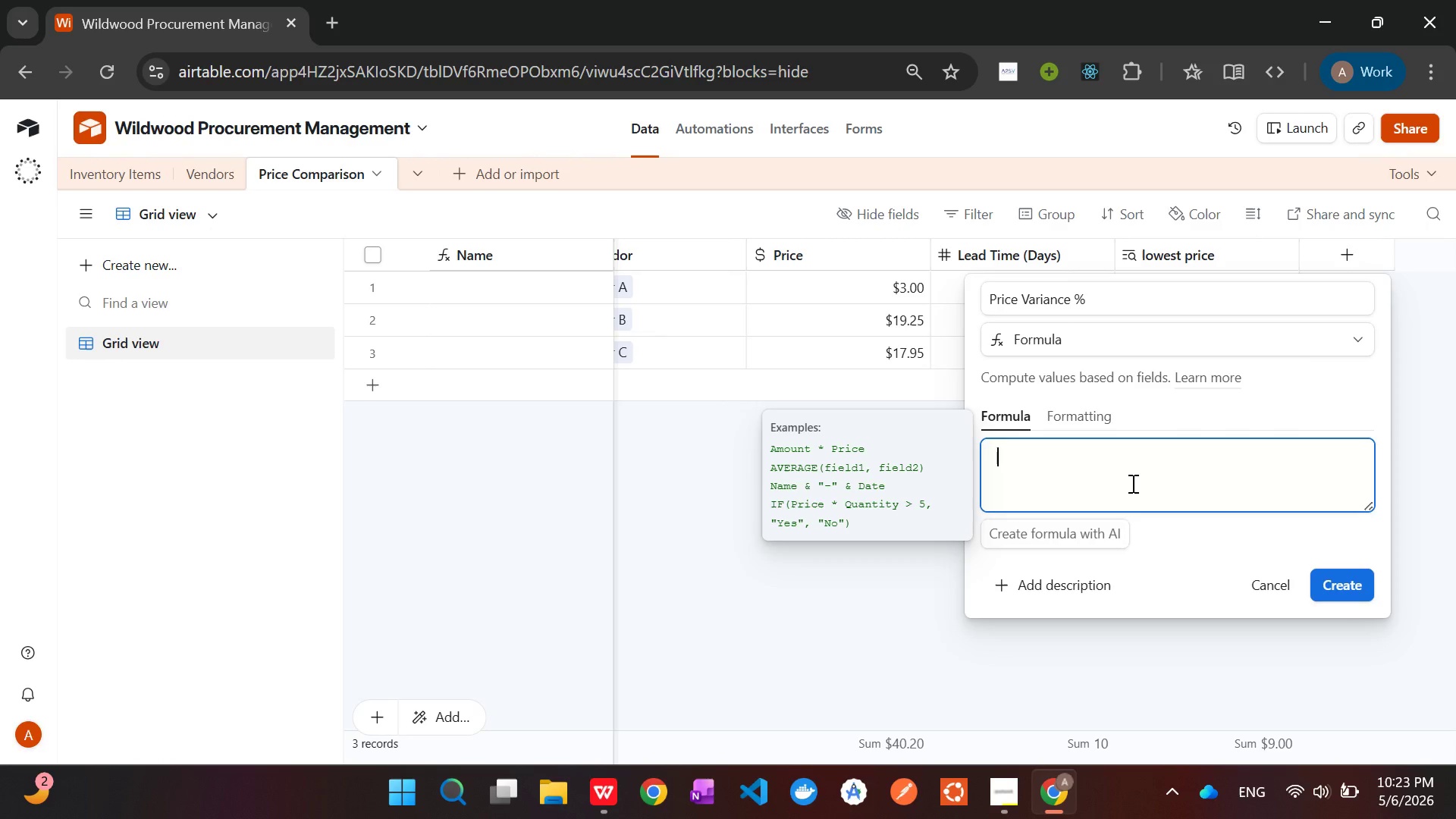 
wait(5.06)
 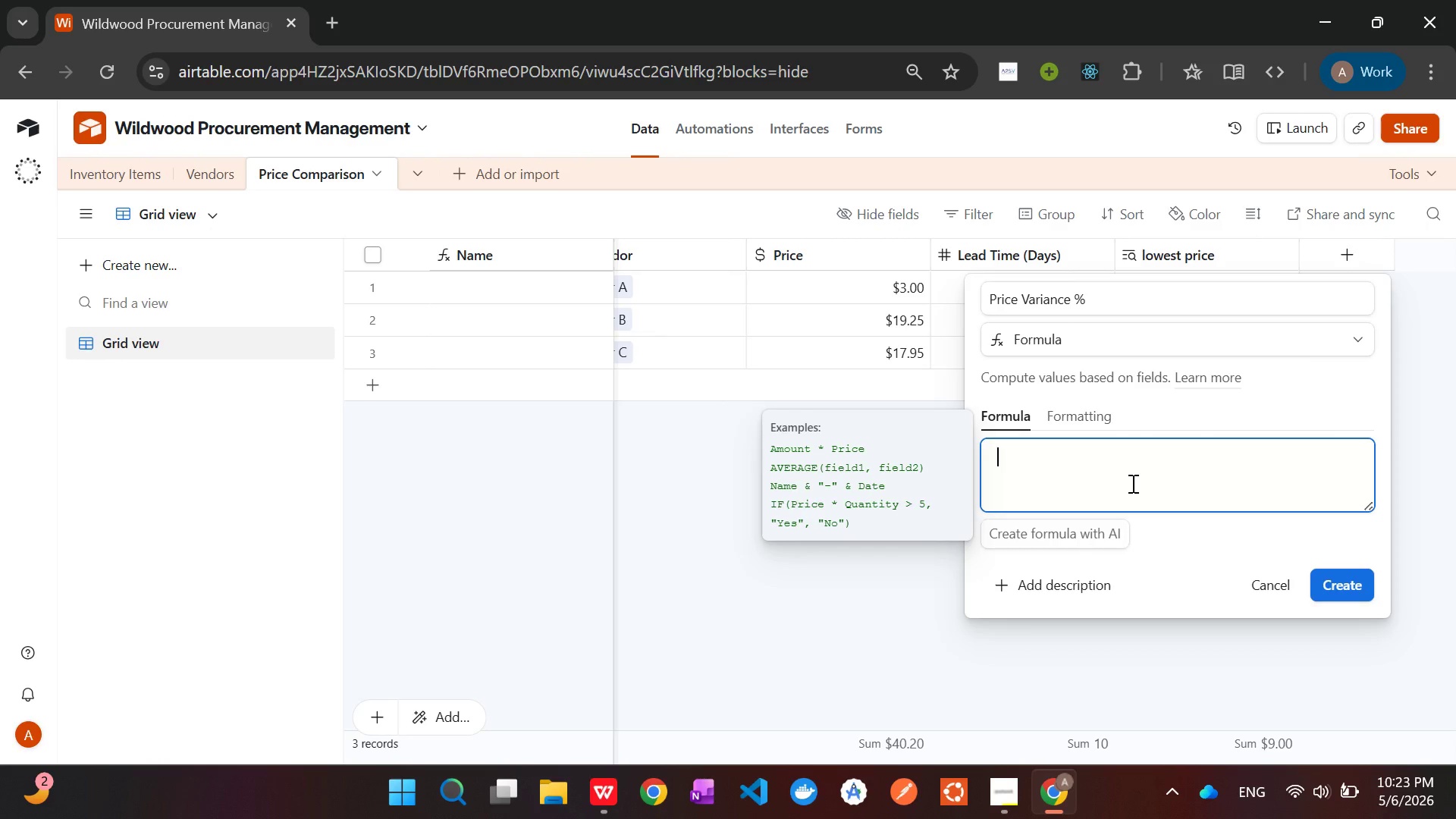 
type(({pr)
key(Tab)
type( - {Lo)
key(Tab)
 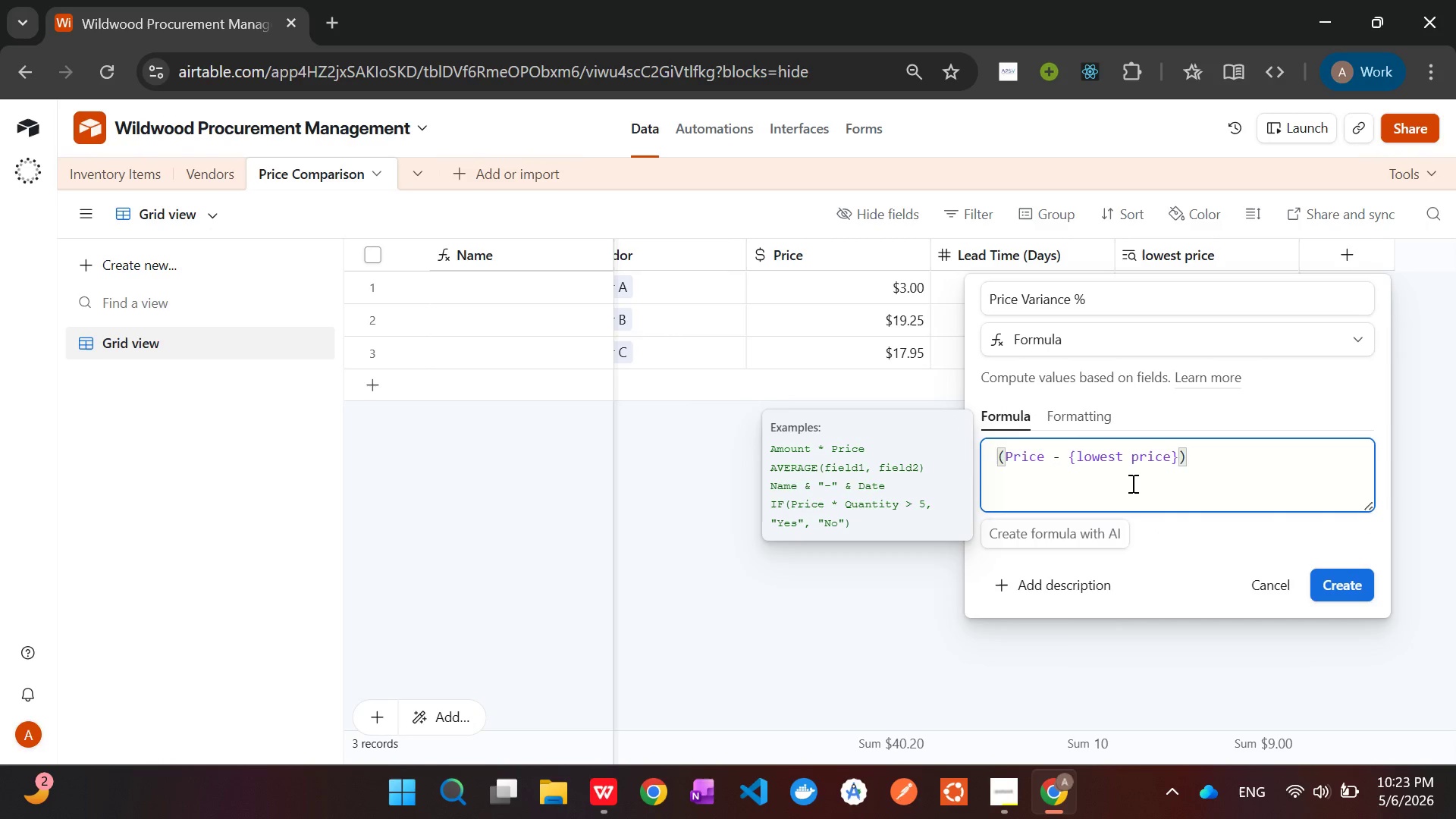 
wait(9.02)
 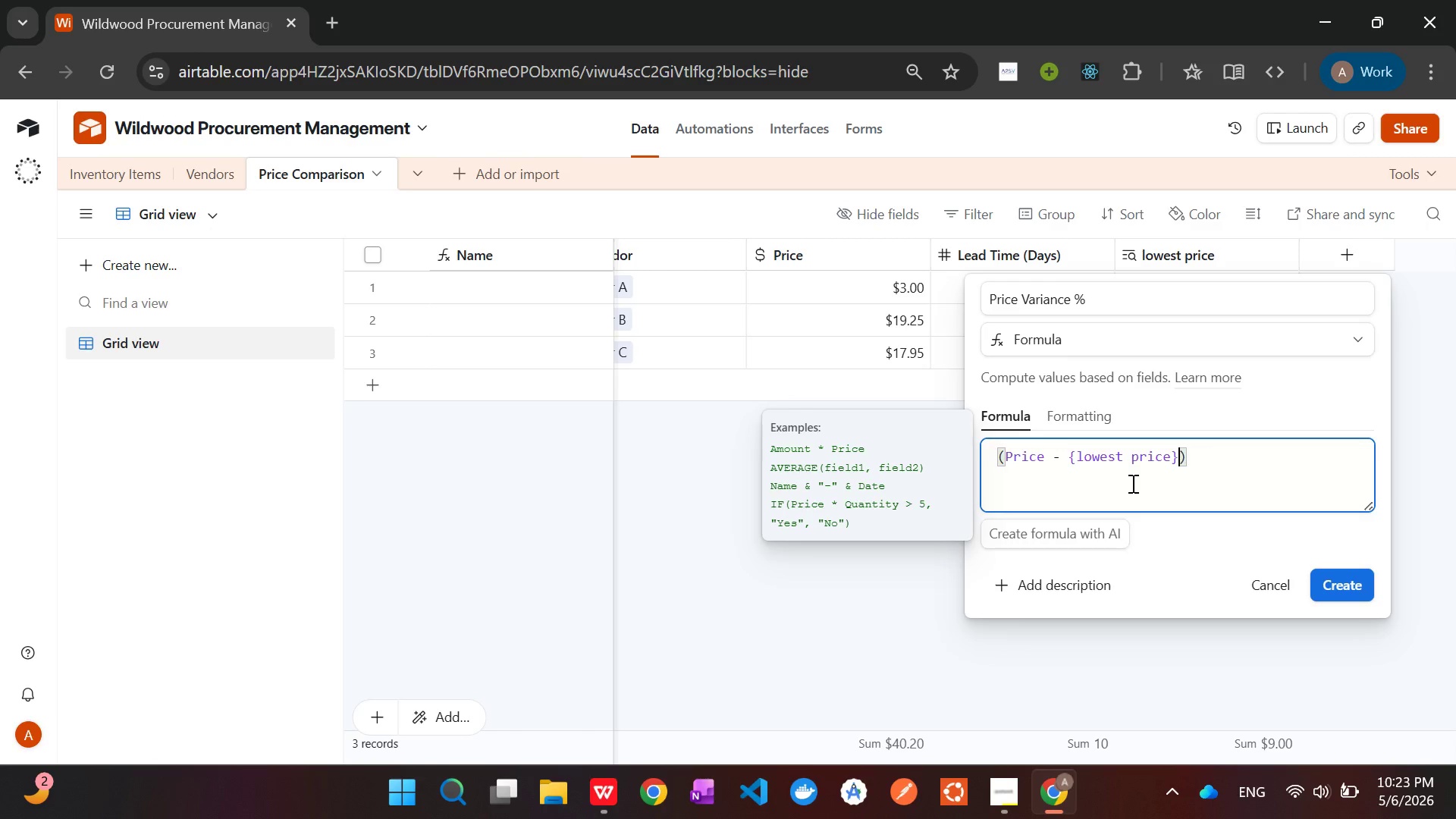 
key(ArrowRight)
 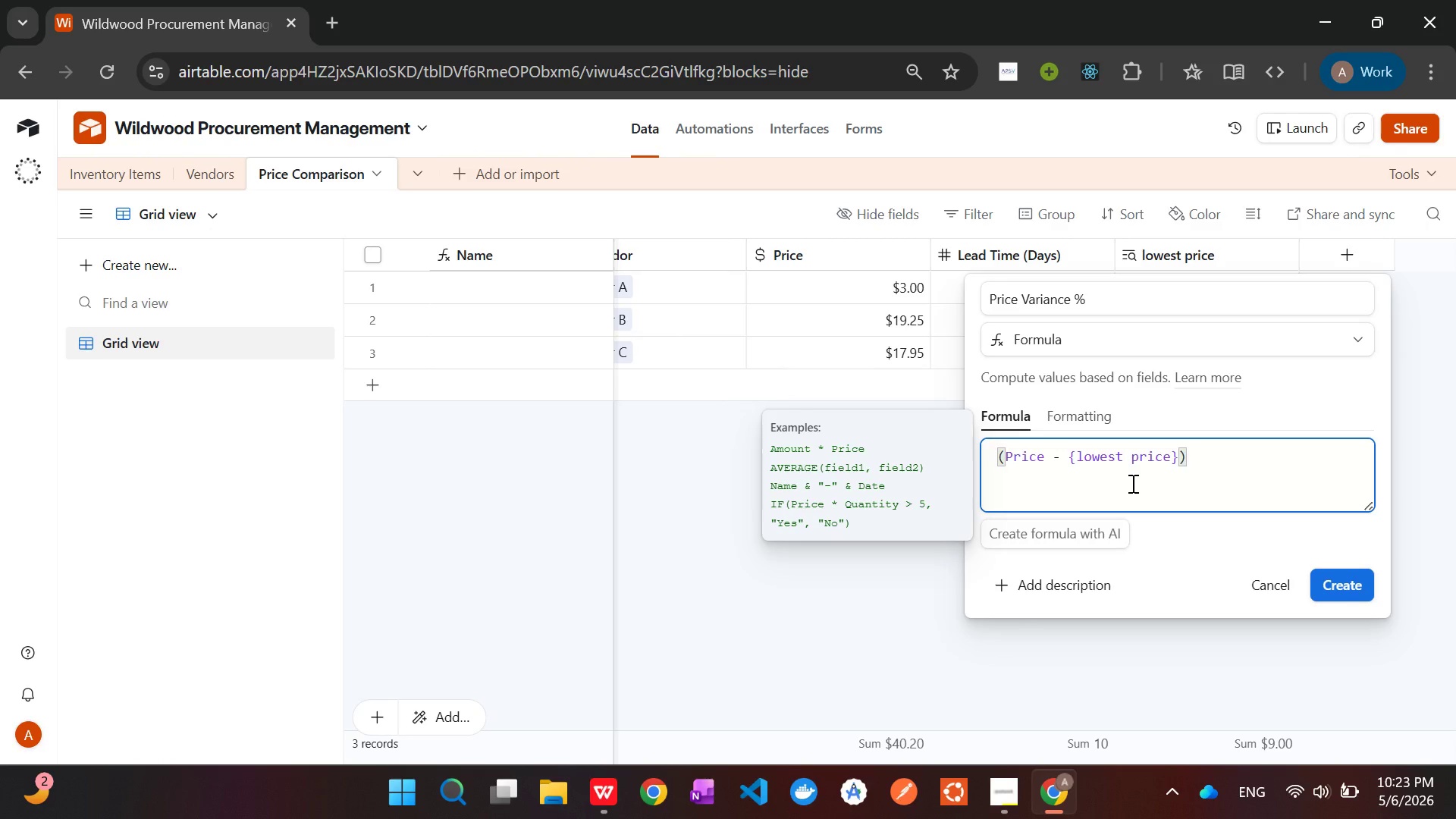 
type( / {Low)
key(Tab)
 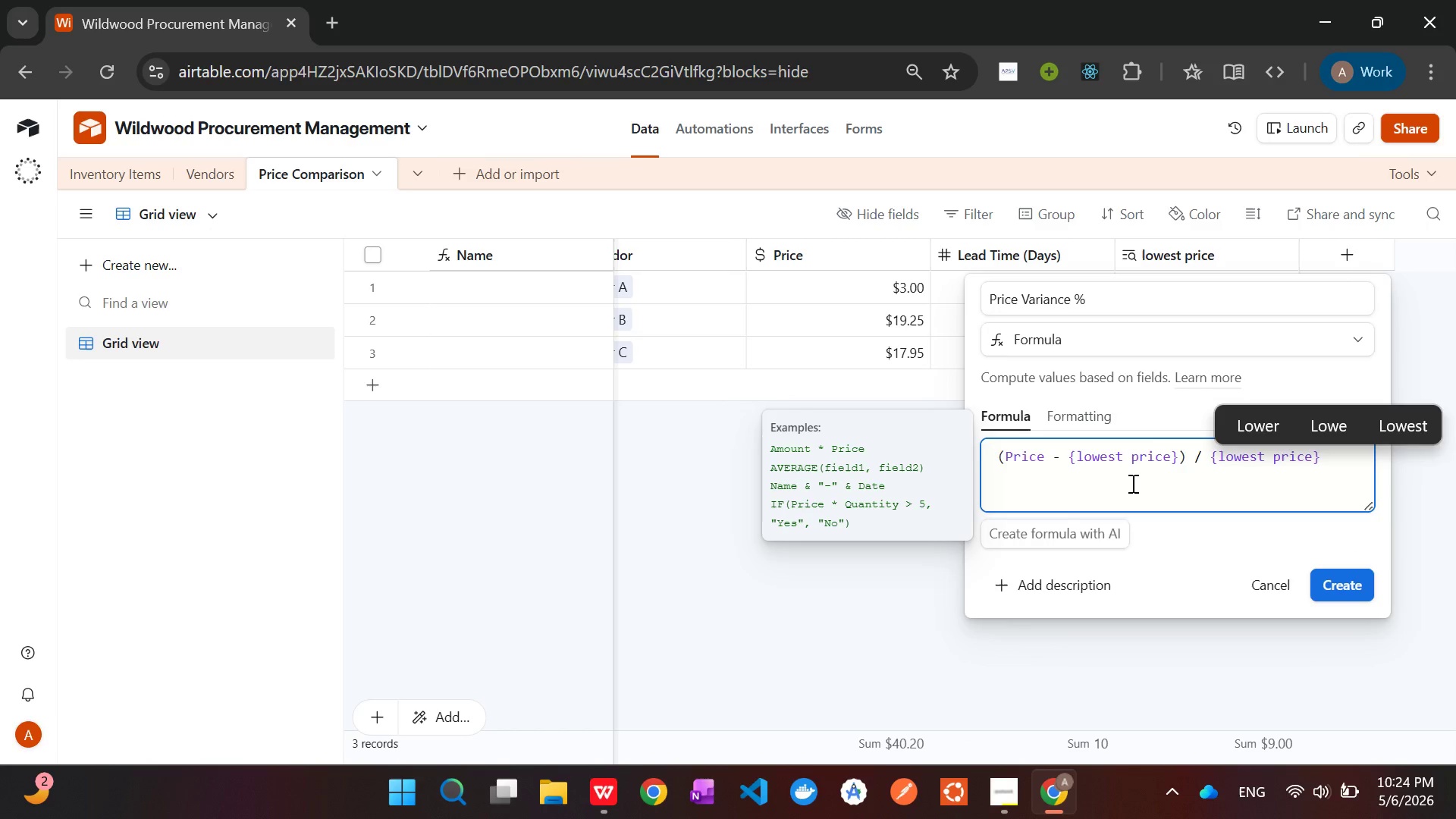 
wait(8.17)
 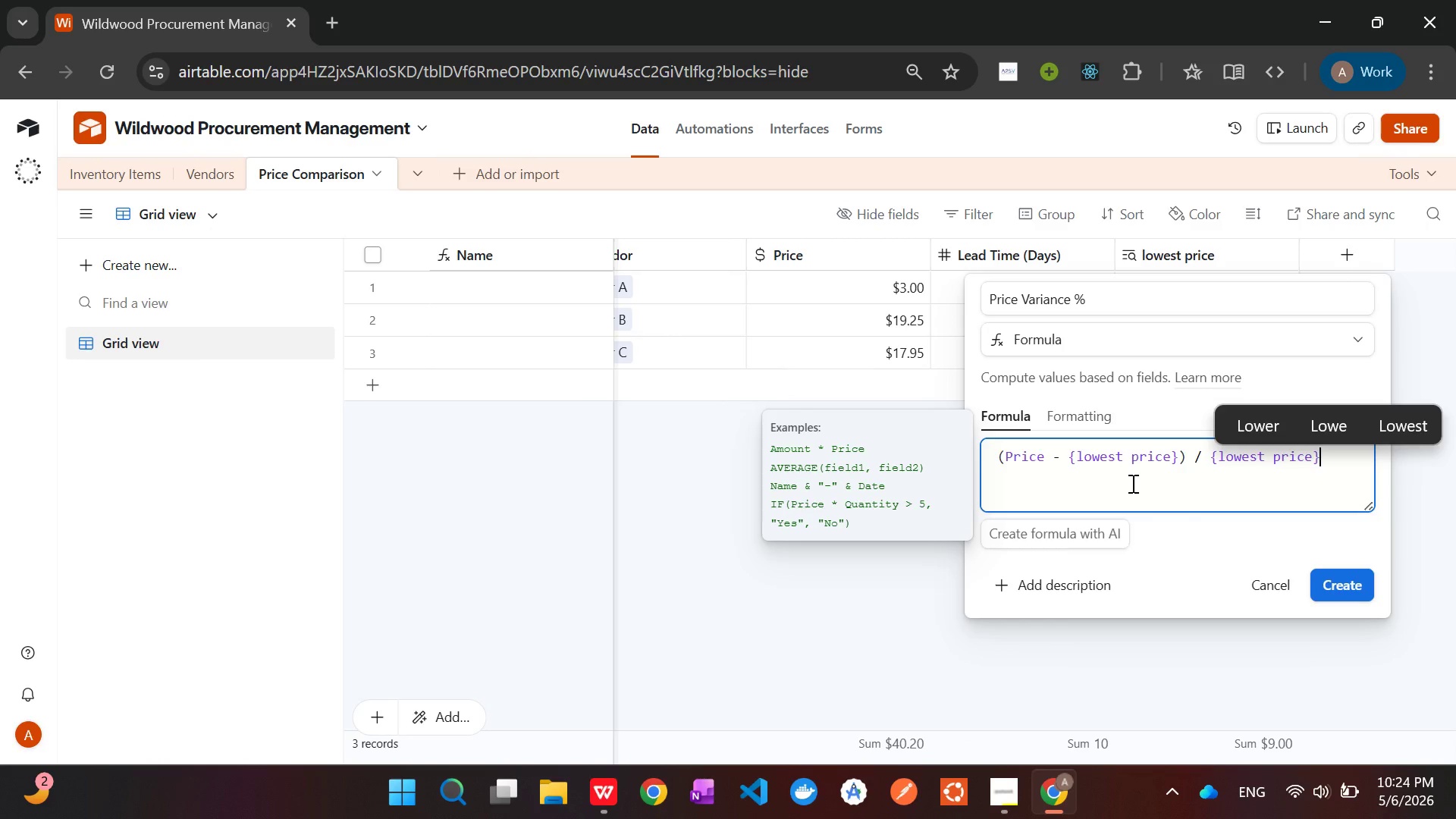 
left_click([1034, 503])
 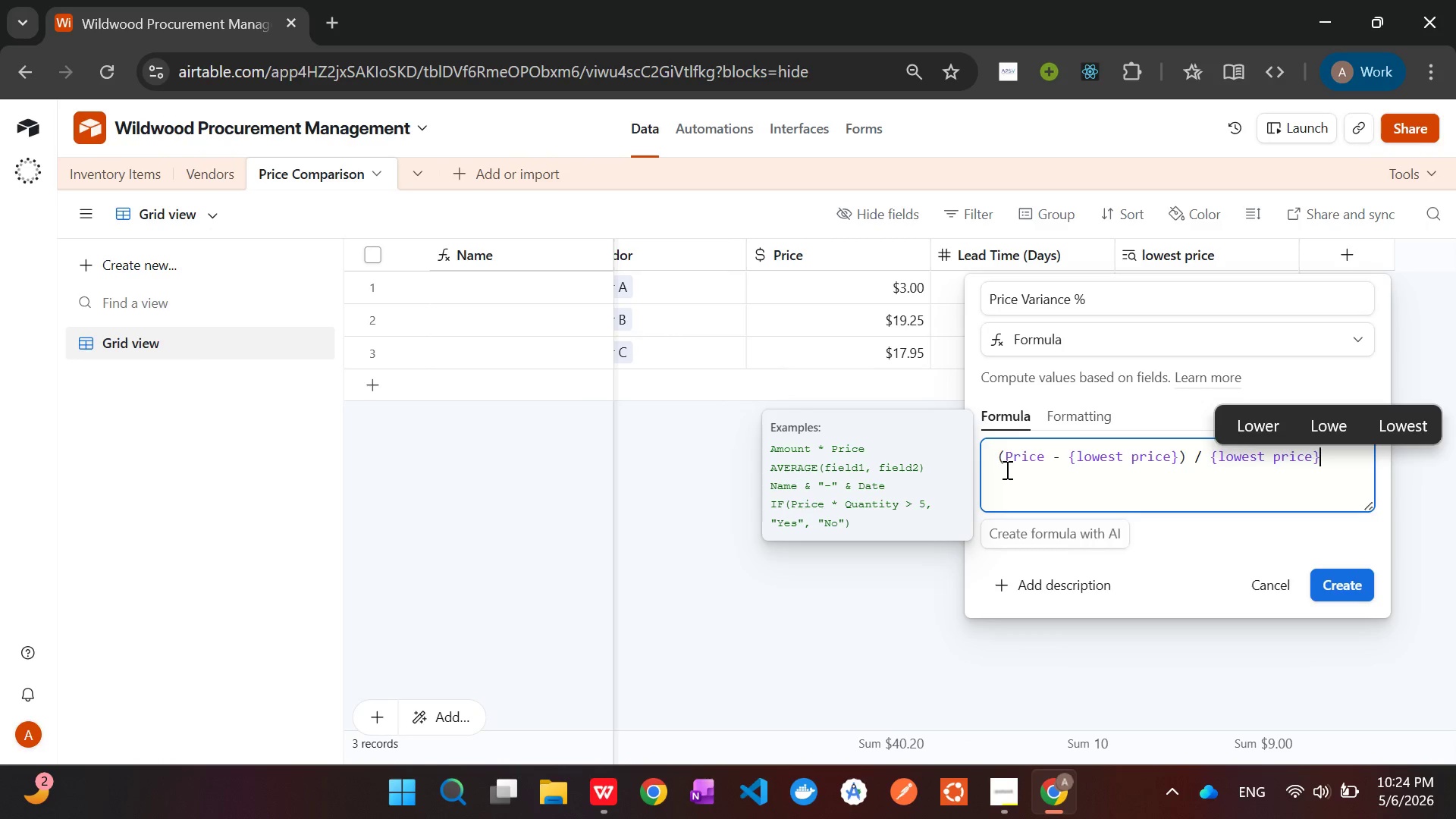 
left_click([1006, 469])
 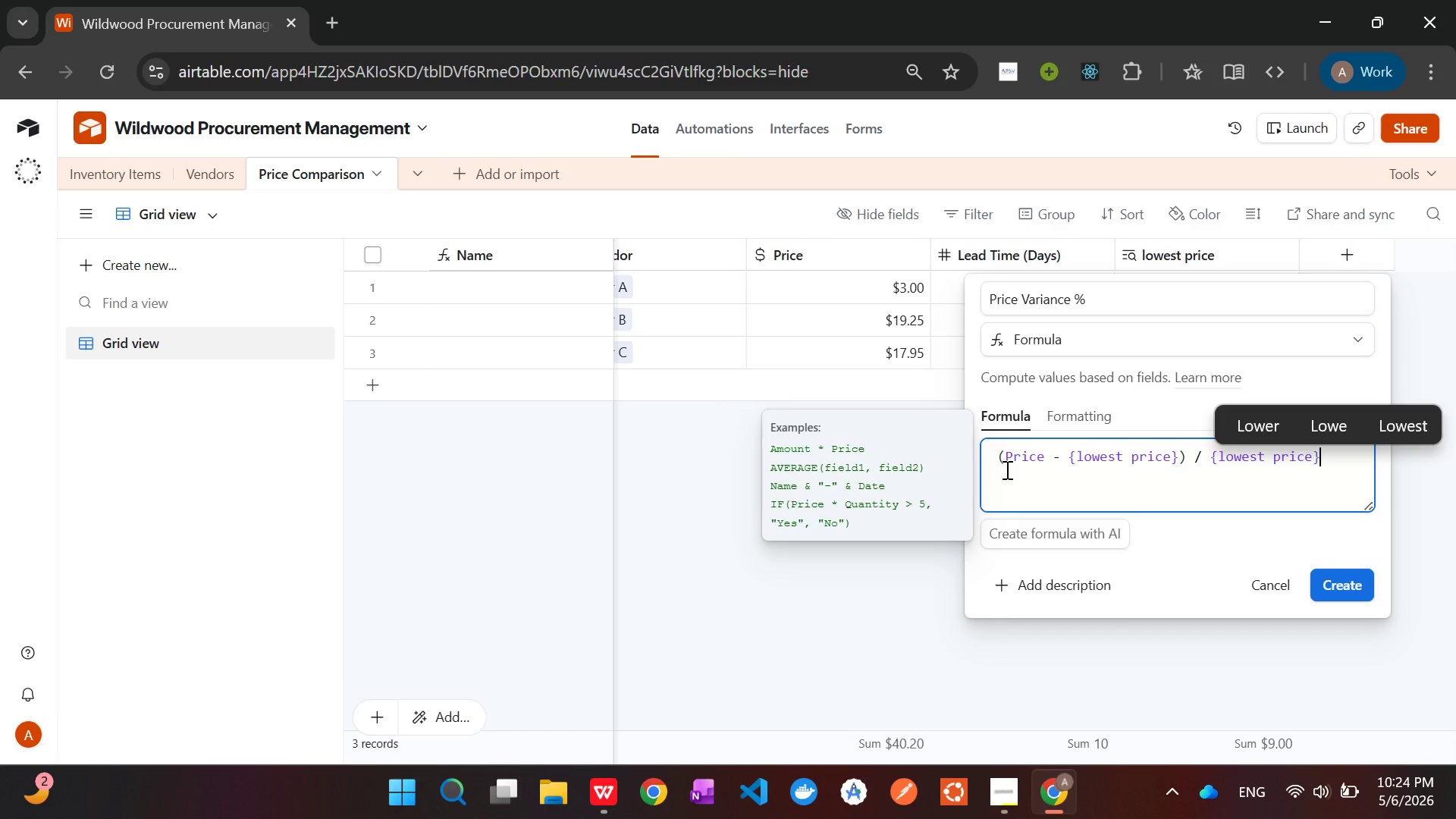 
left_click([1074, 490])
 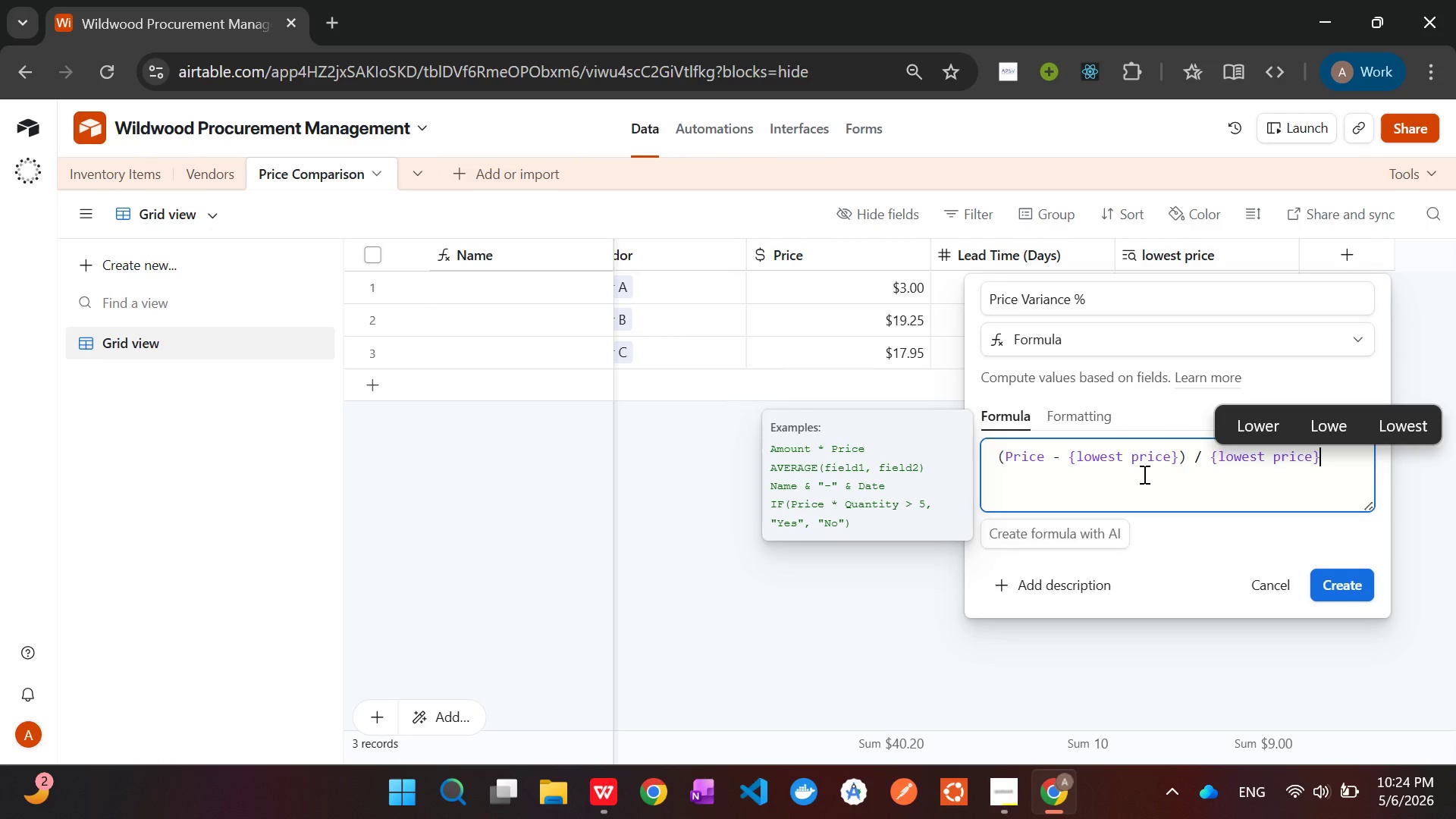 
left_click([1192, 469])
 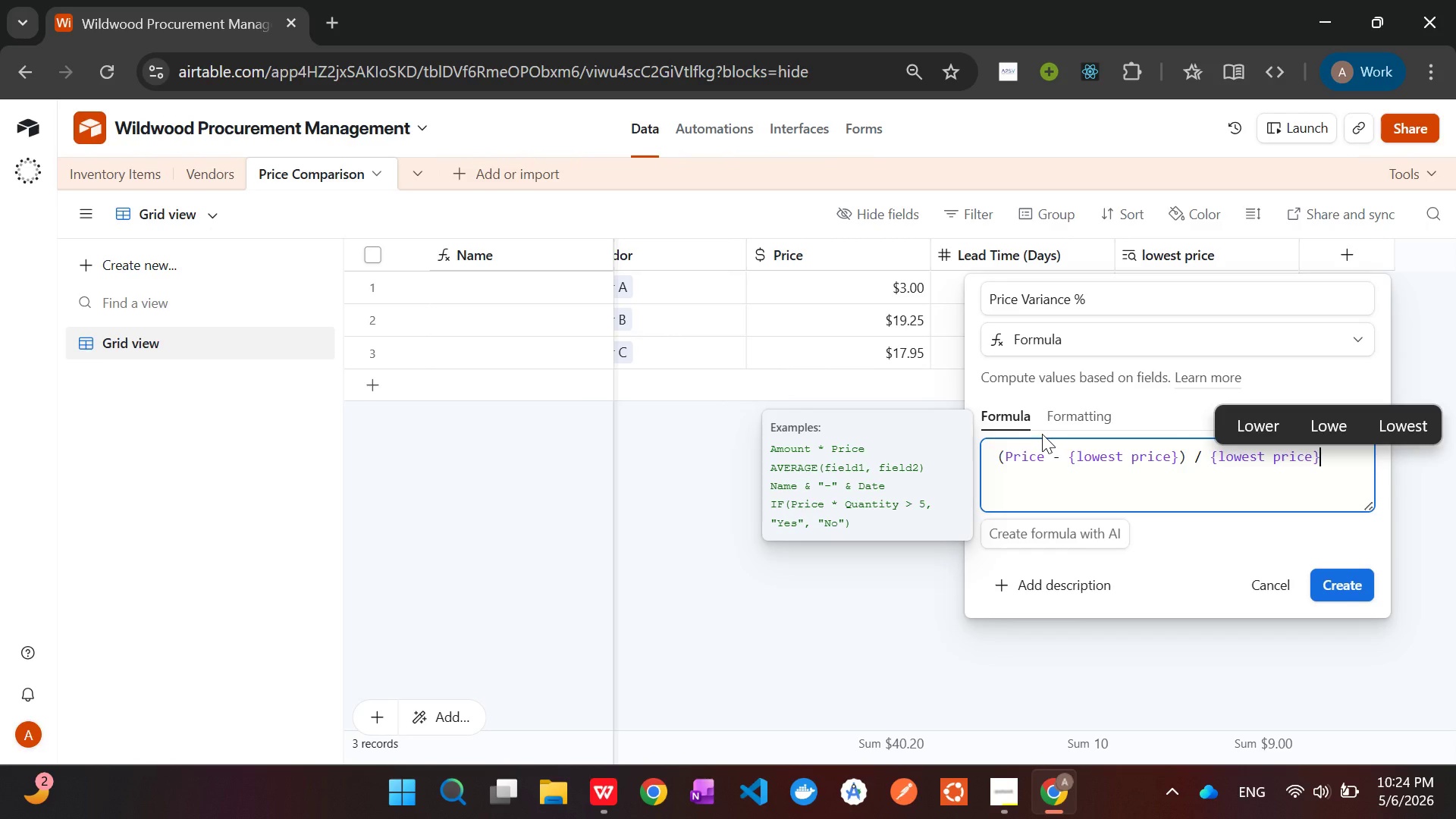 
left_click([1042, 434])
 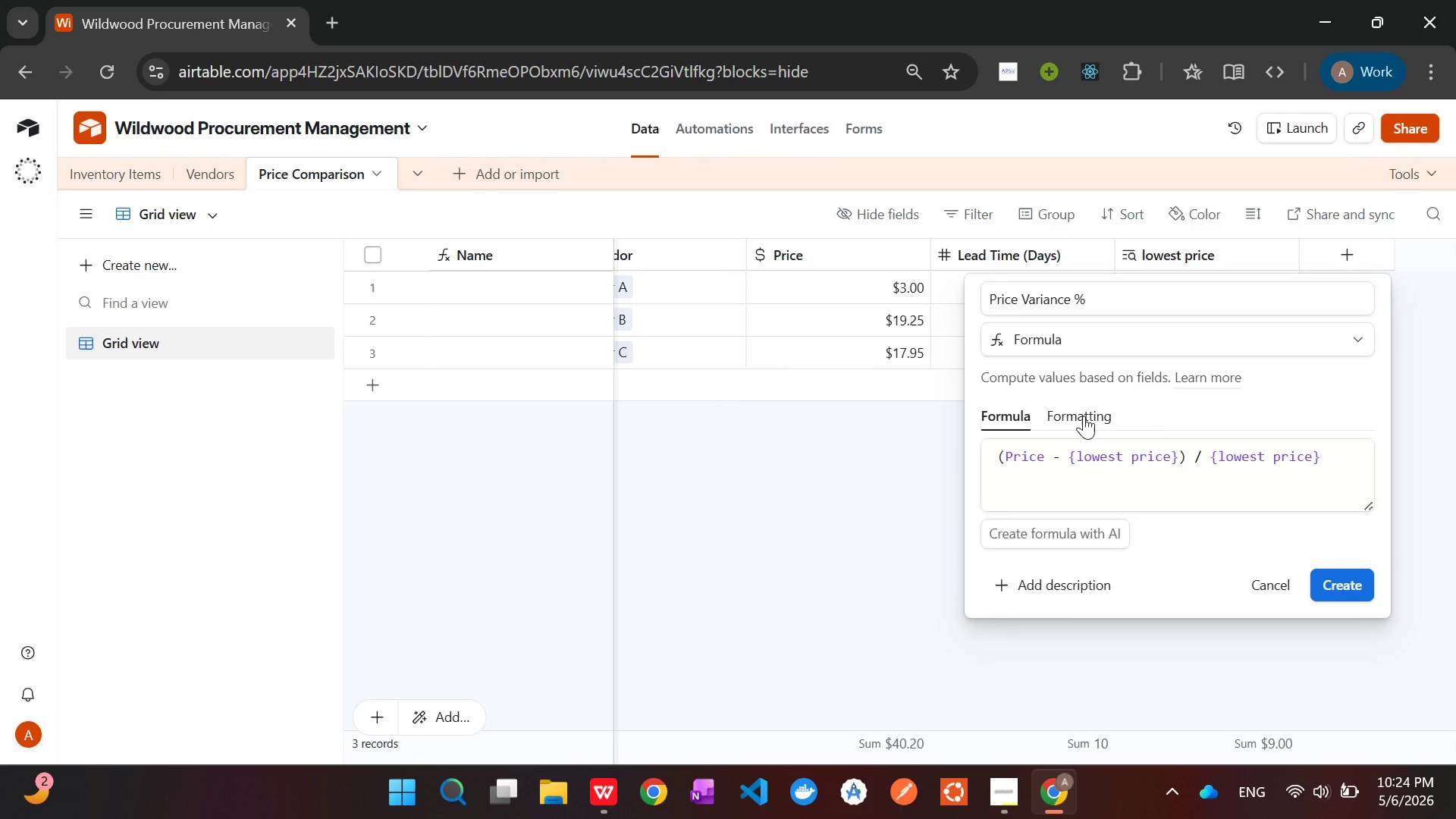 
left_click([1077, 418])
 